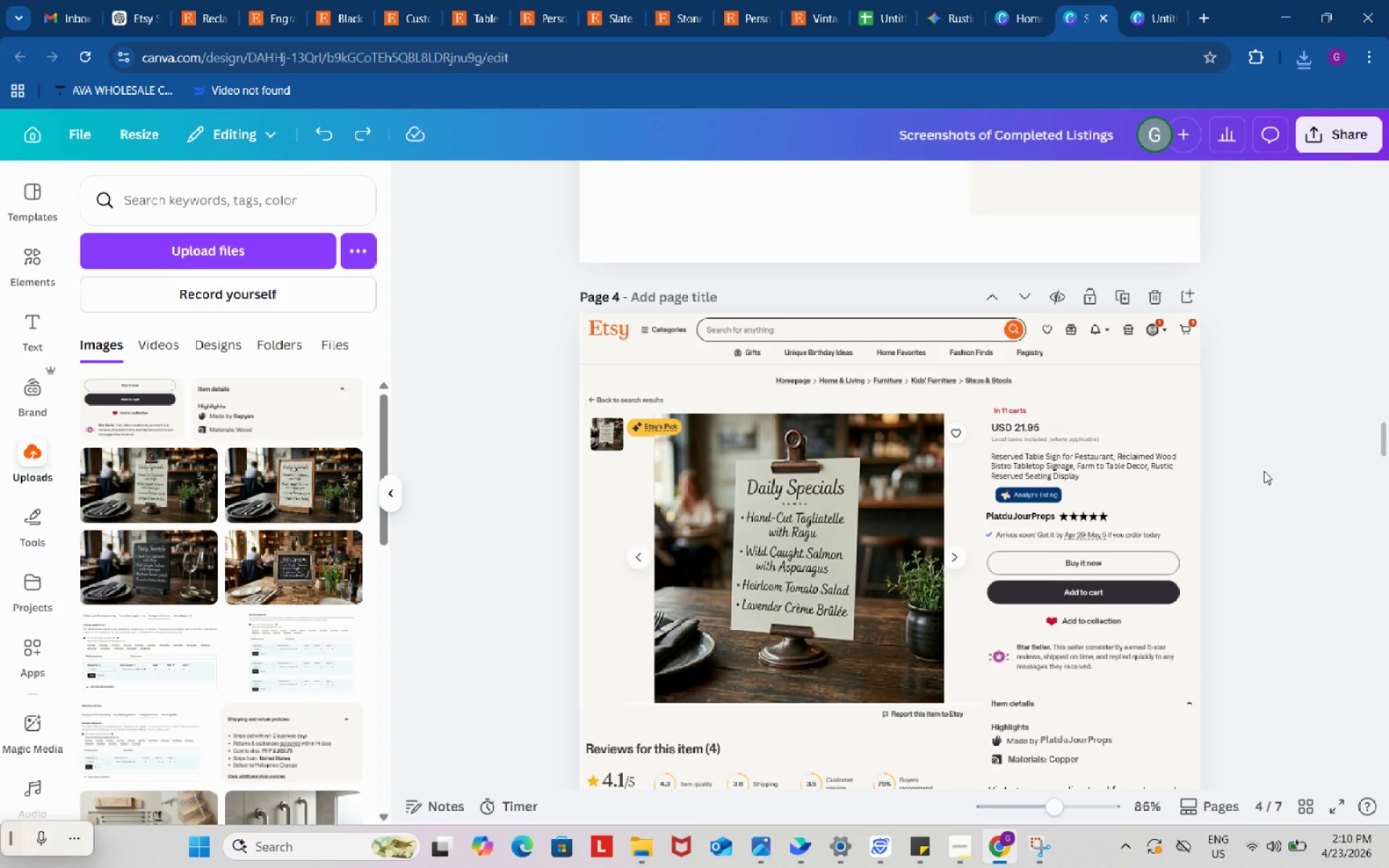 
key(Control+Z)
 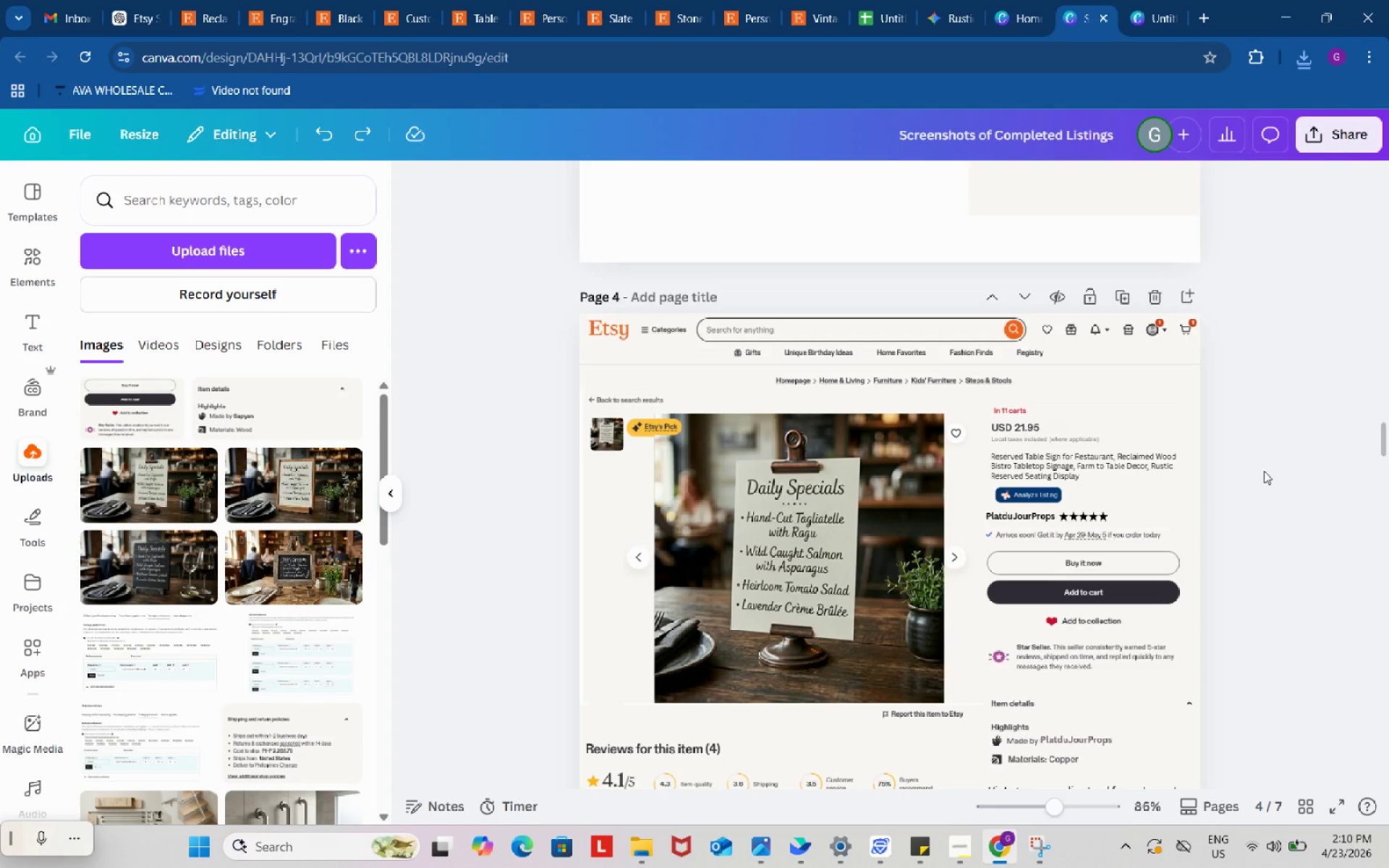 
key(Control+Z)
 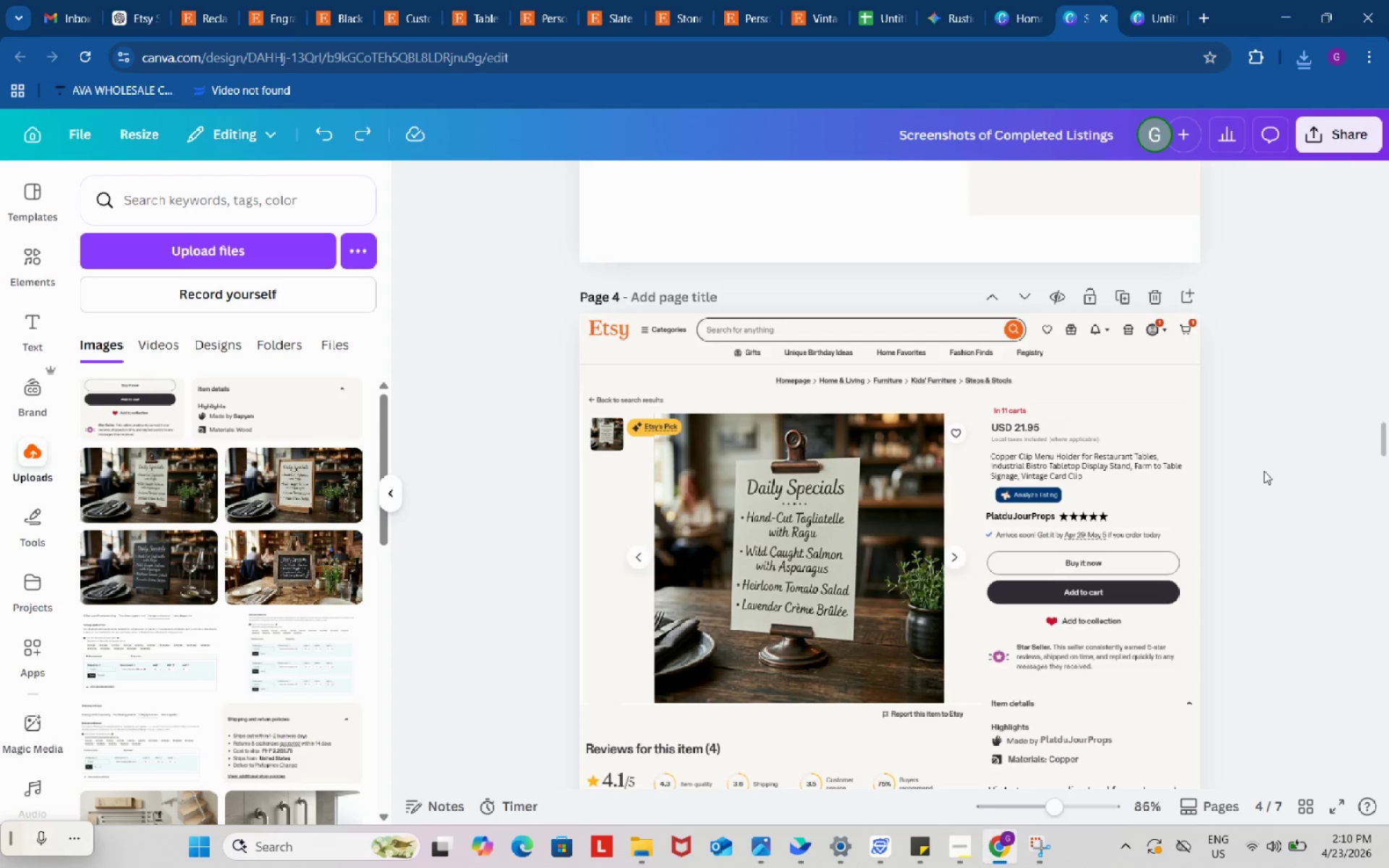 
key(Control+Z)
 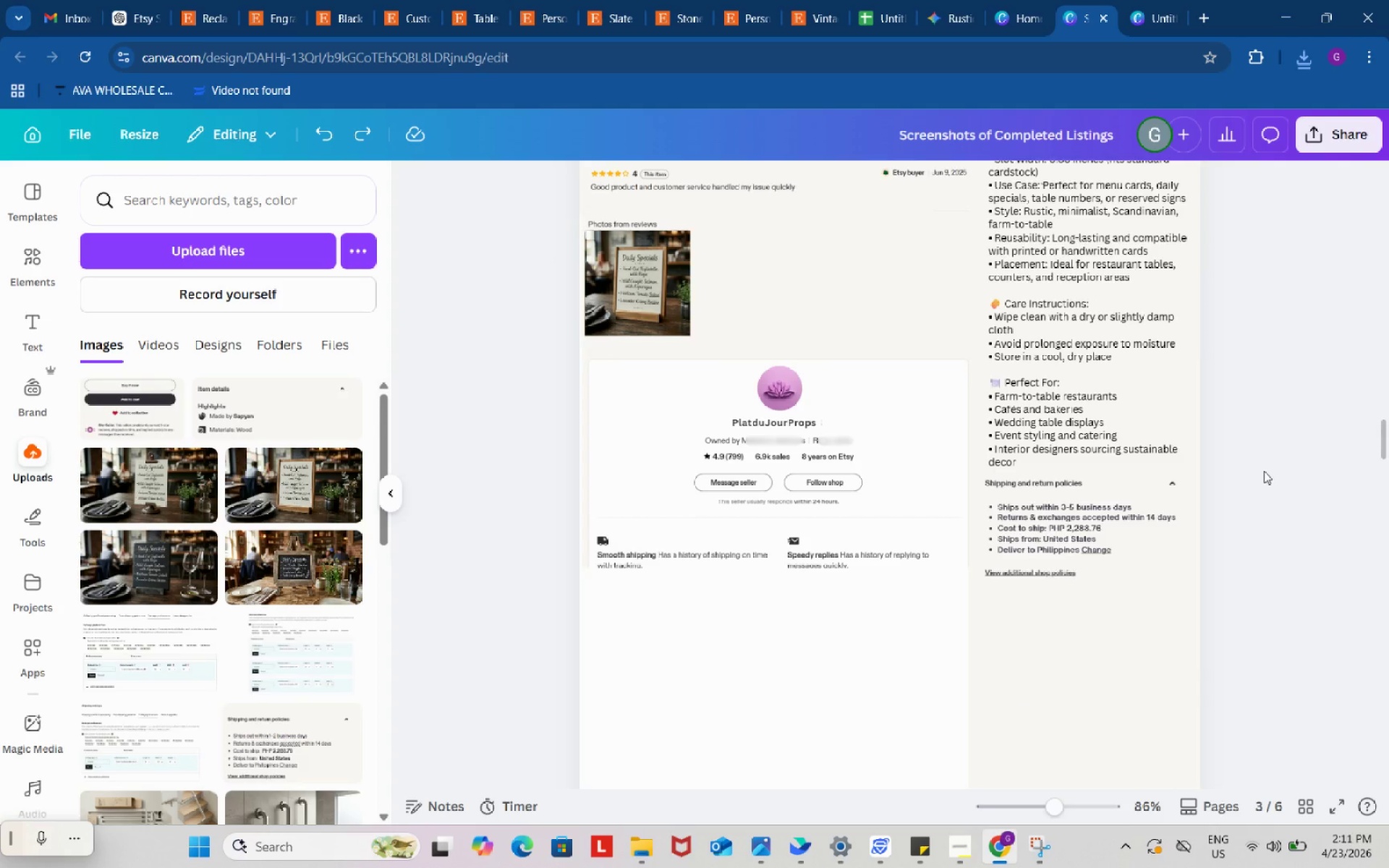 
scroll: coordinate [1264, 471], scroll_direction: up, amount: 10.0
 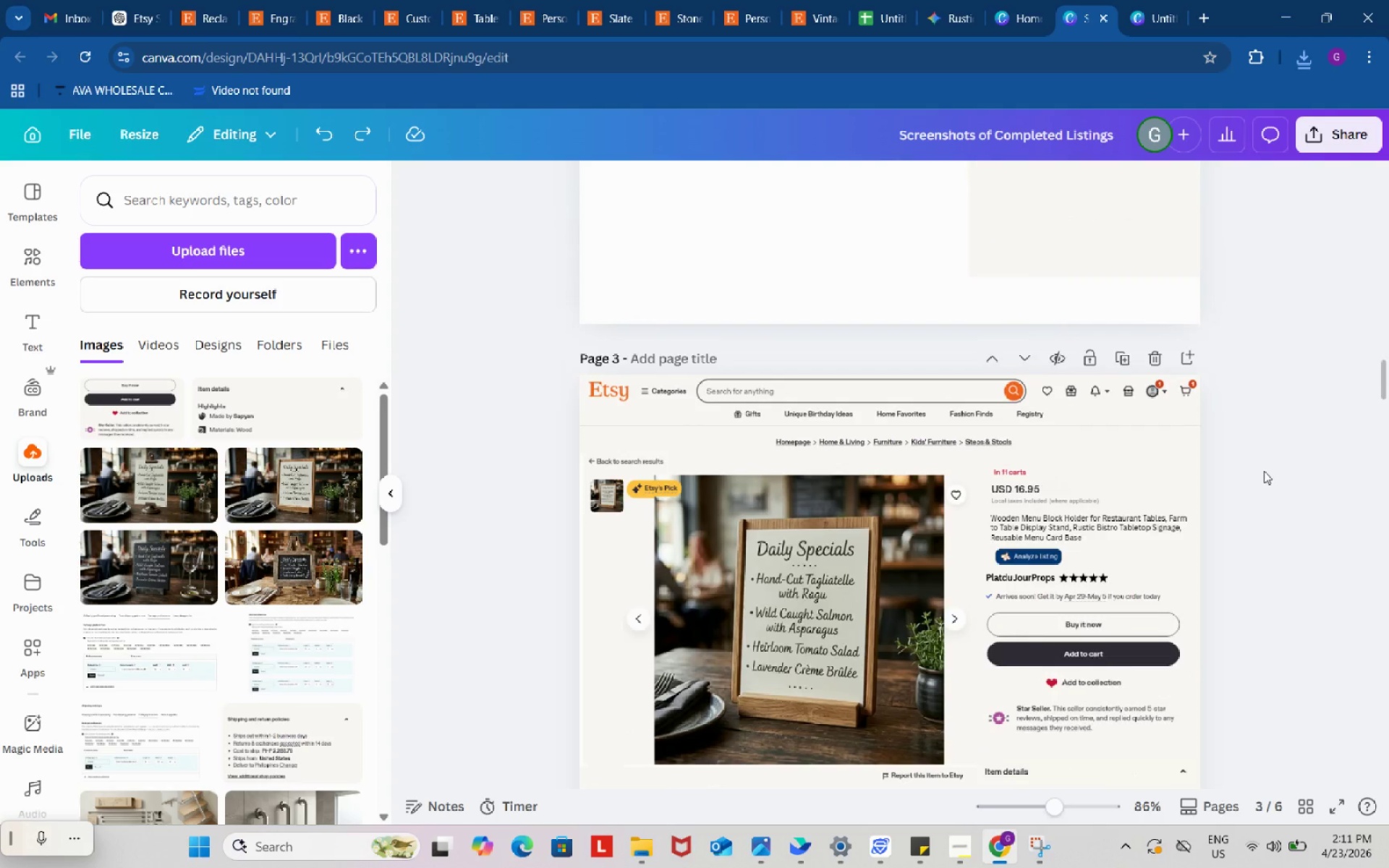 
scroll: coordinate [1264, 471], scroll_direction: down, amount: 4.0
 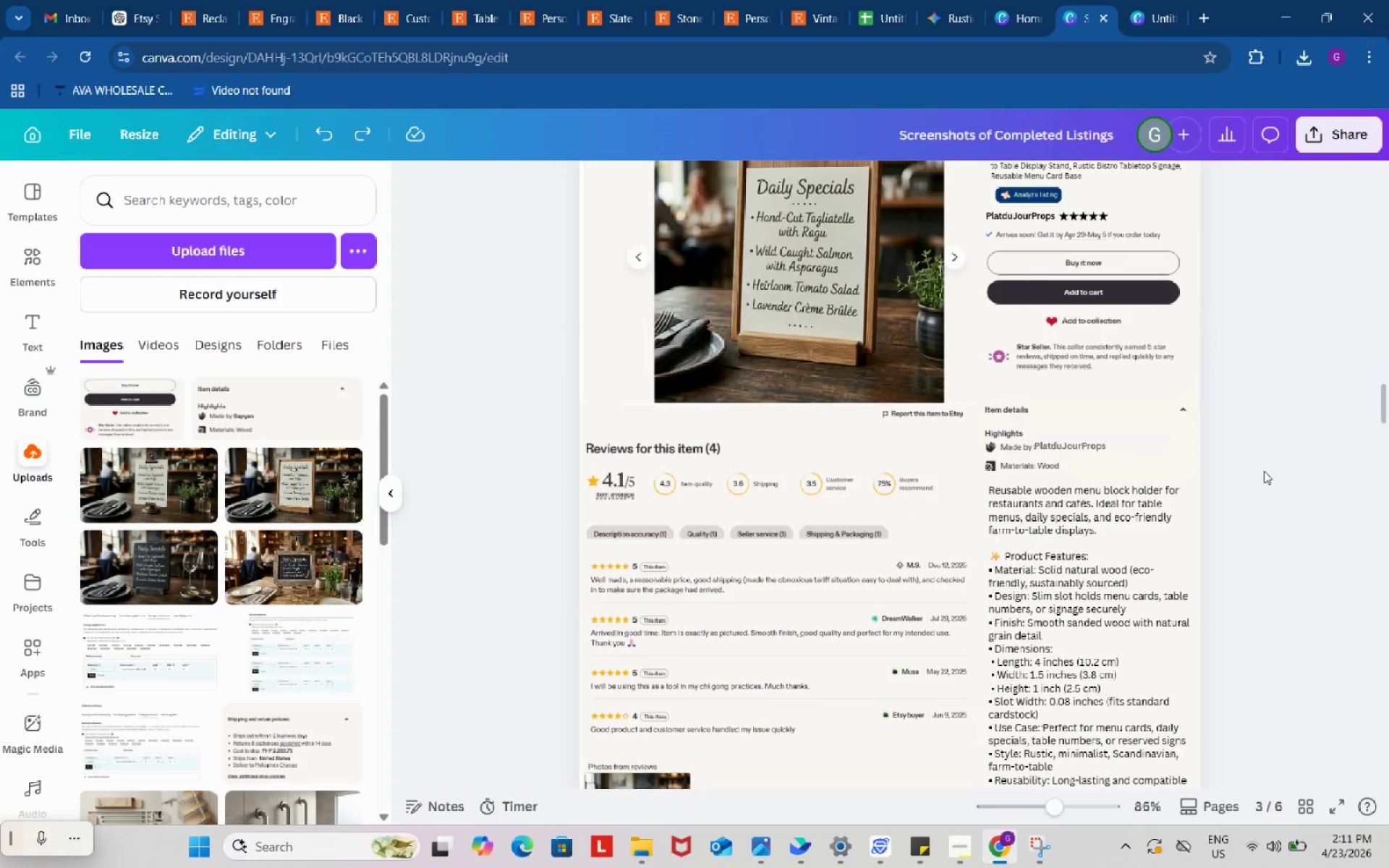 
scroll: coordinate [1264, 471], scroll_direction: up, amount: 4.0
 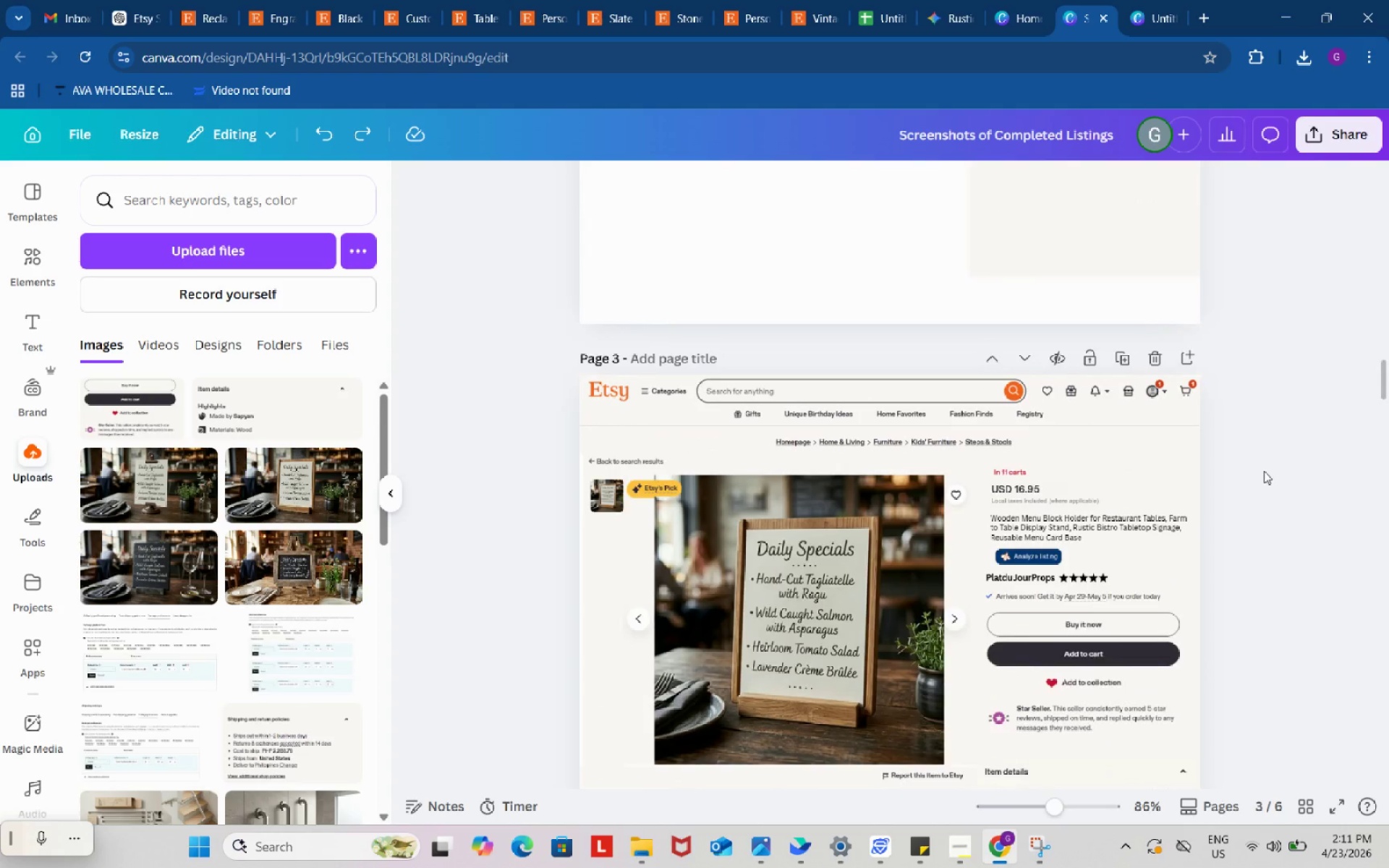 
scroll: coordinate [1264, 471], scroll_direction: down, amount: 3.0
 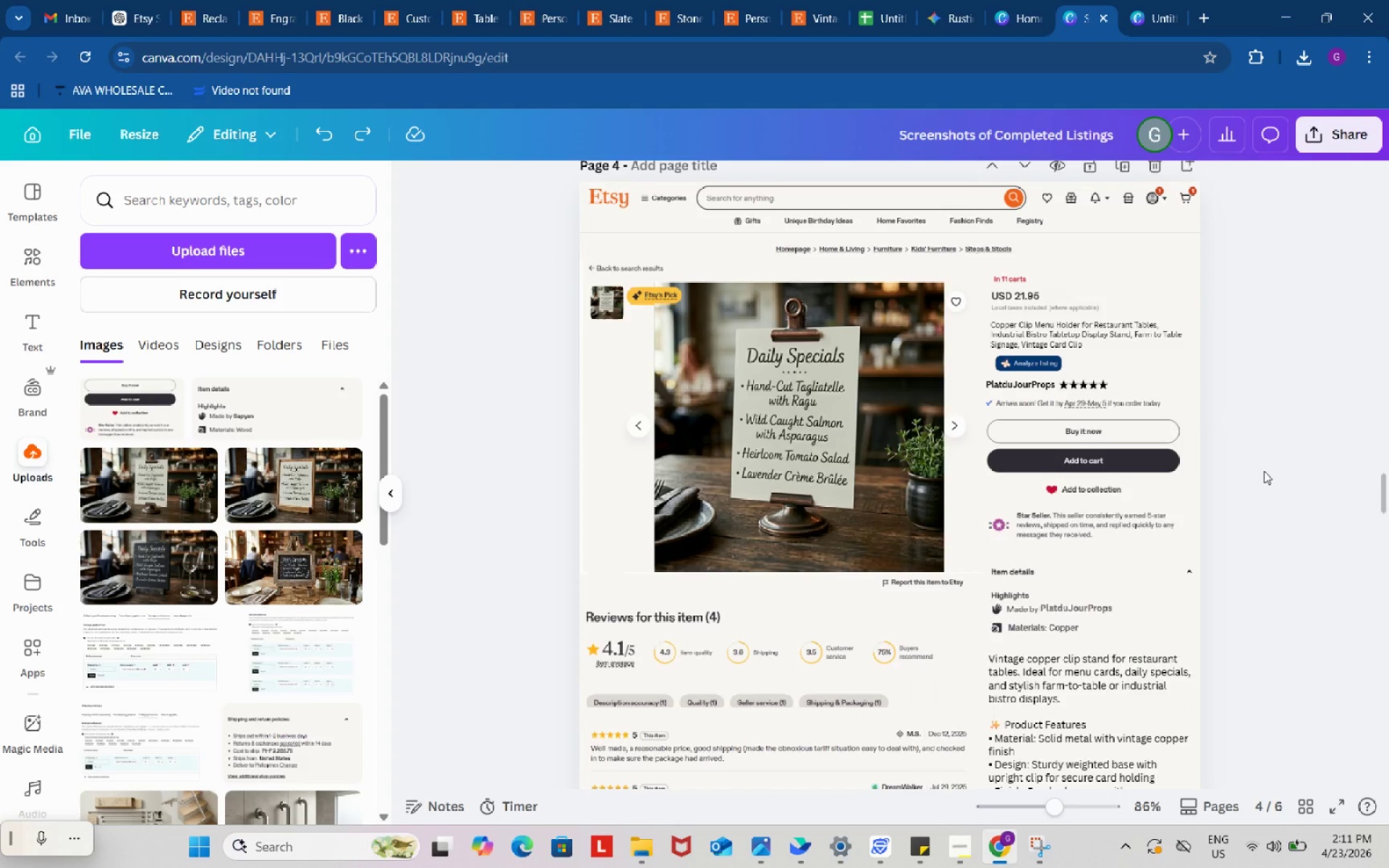 
scroll: coordinate [1264, 470], scroll_direction: up, amount: 17.0
 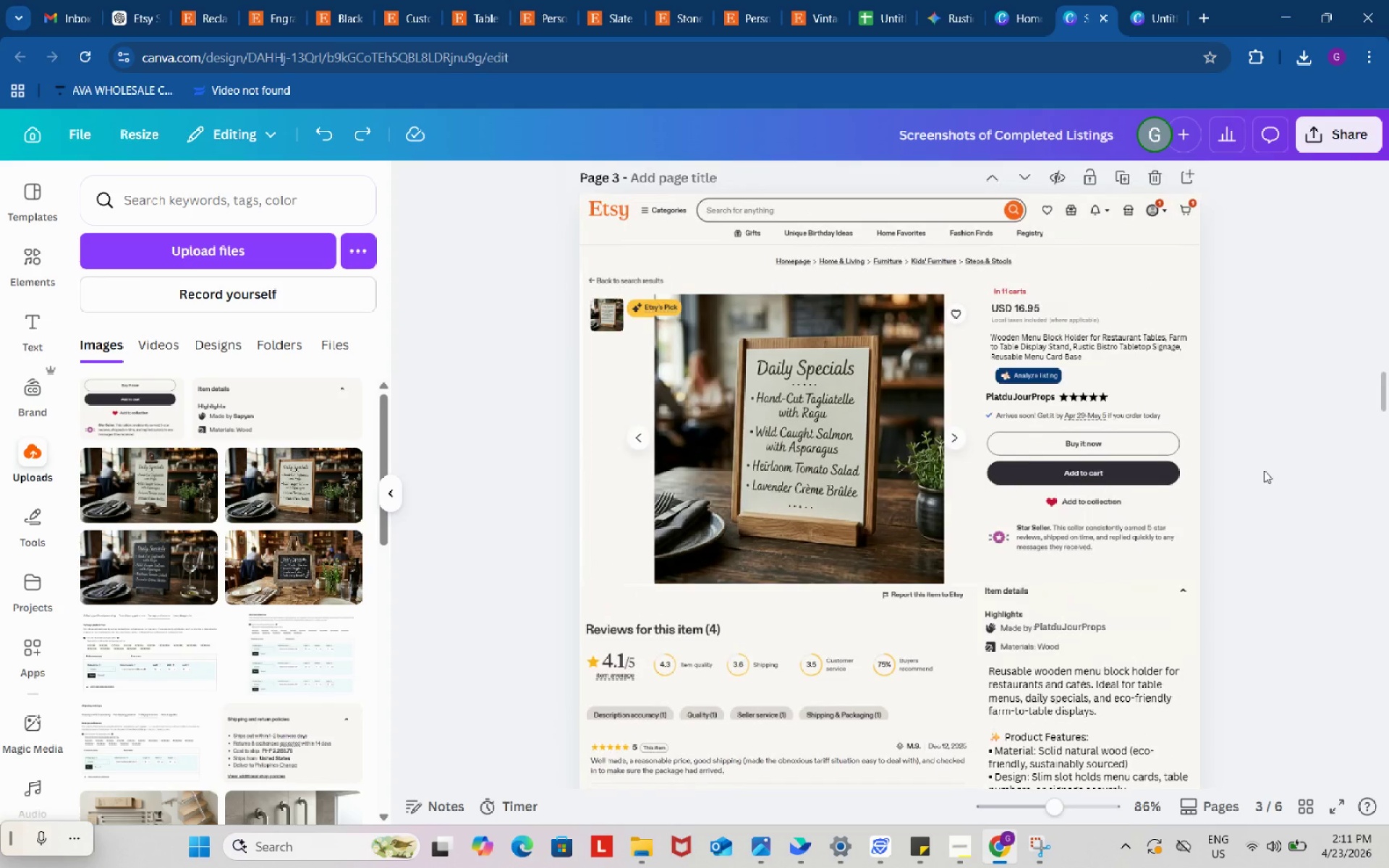 
scroll: coordinate [1264, 470], scroll_direction: down, amount: 17.0
 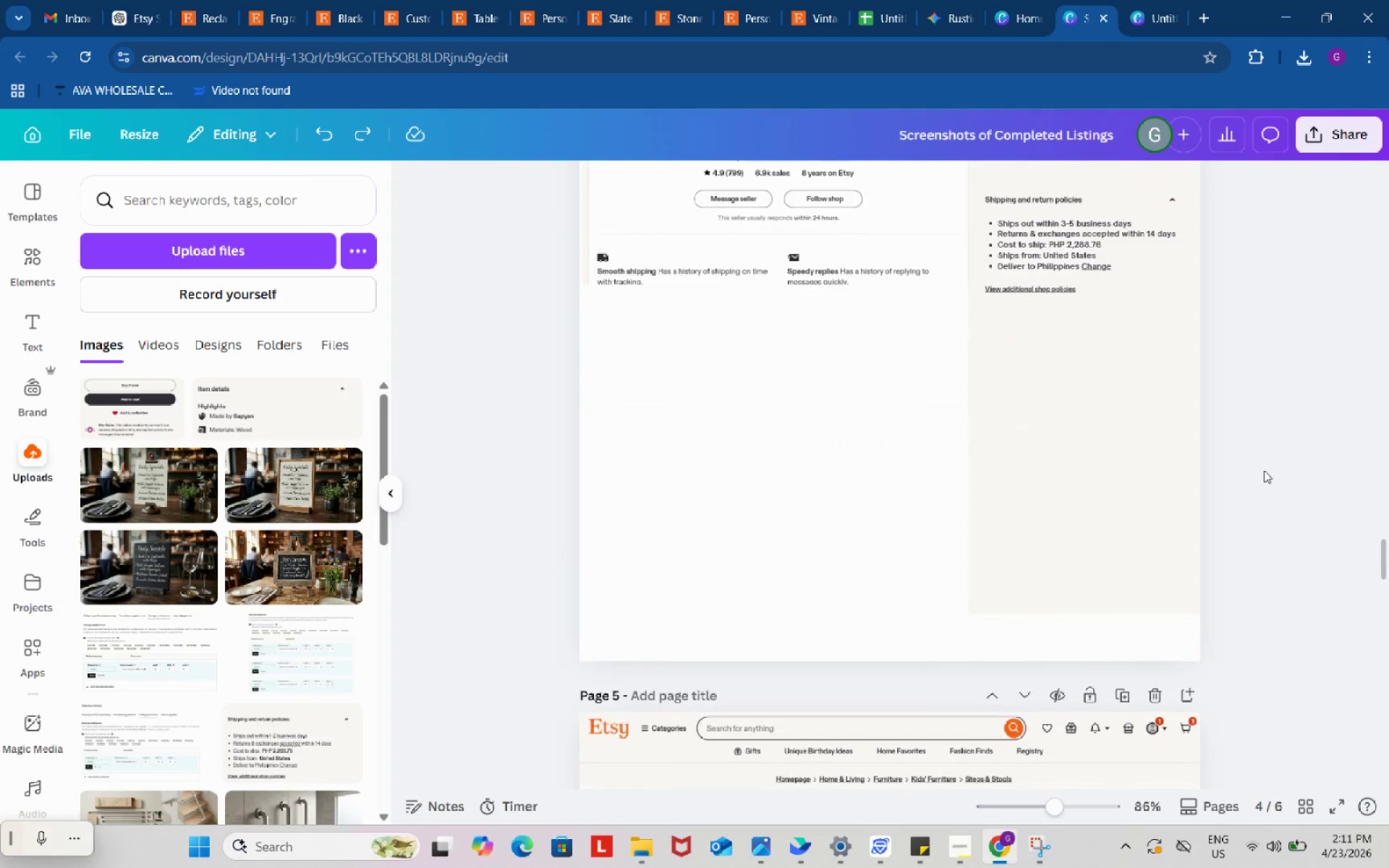 
scroll: coordinate [1260, 456], scroll_direction: up, amount: 13.0
 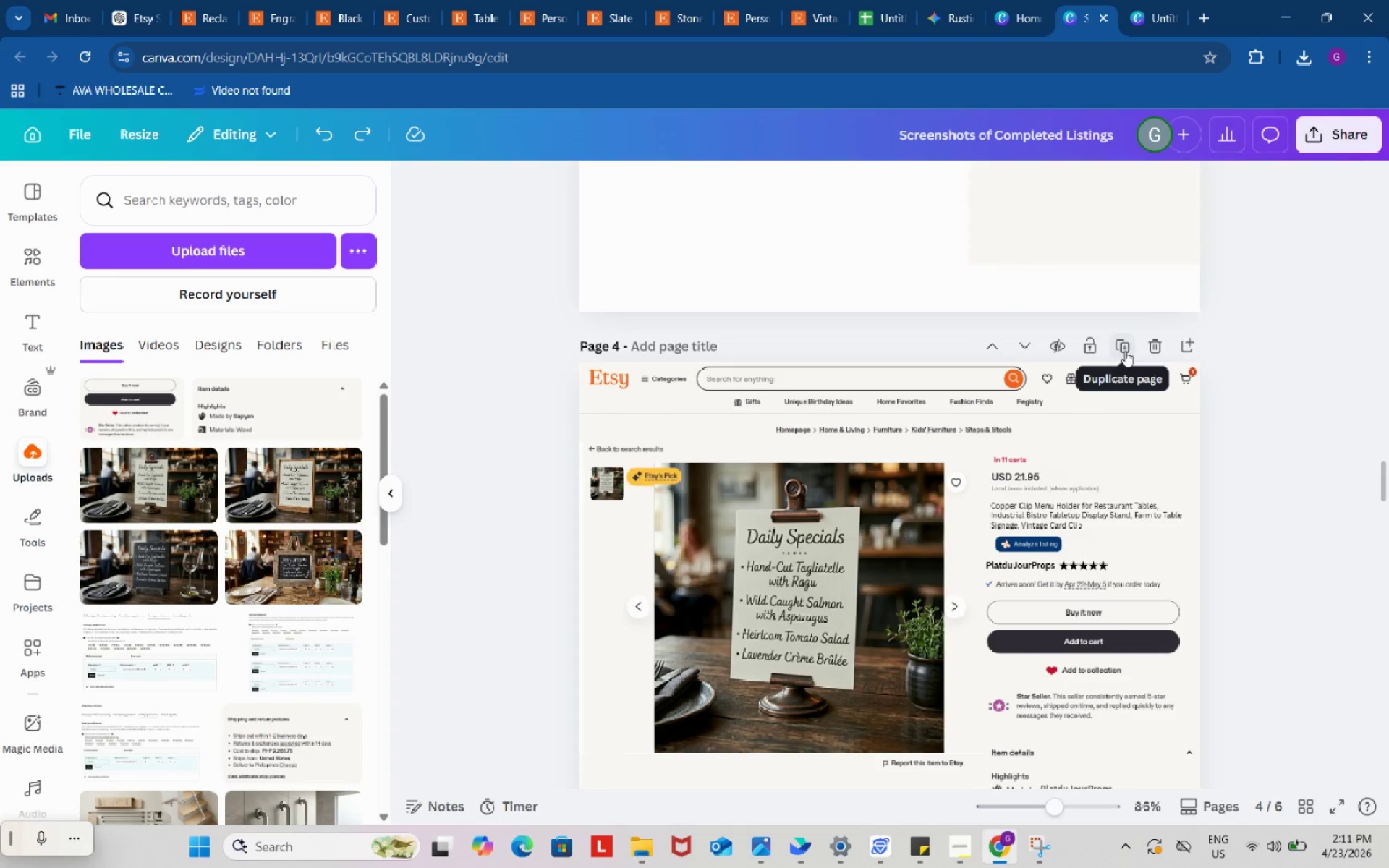 
left_click([1125, 351])
 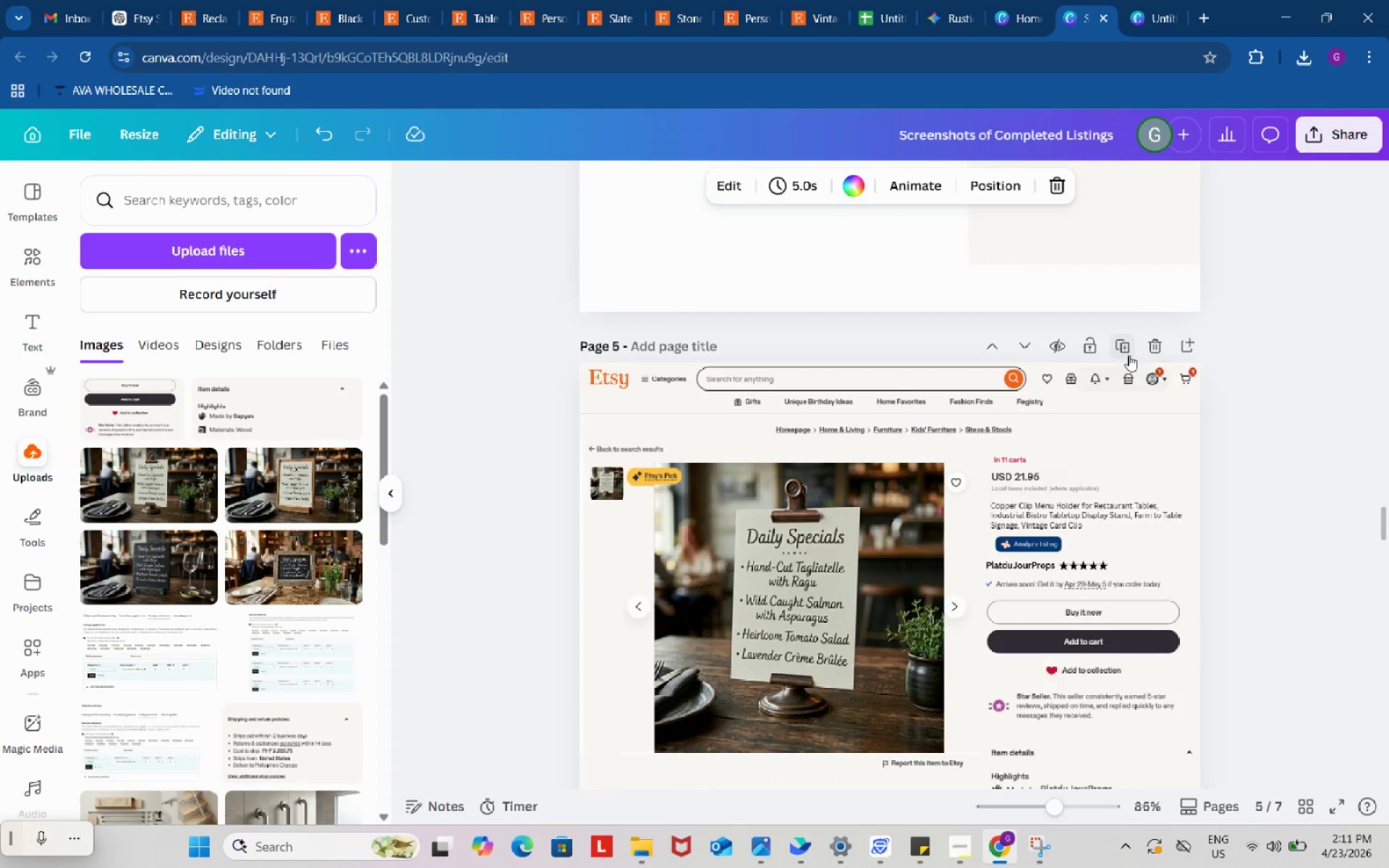 
scroll: coordinate [1184, 424], scroll_direction: up, amount: 6.0
 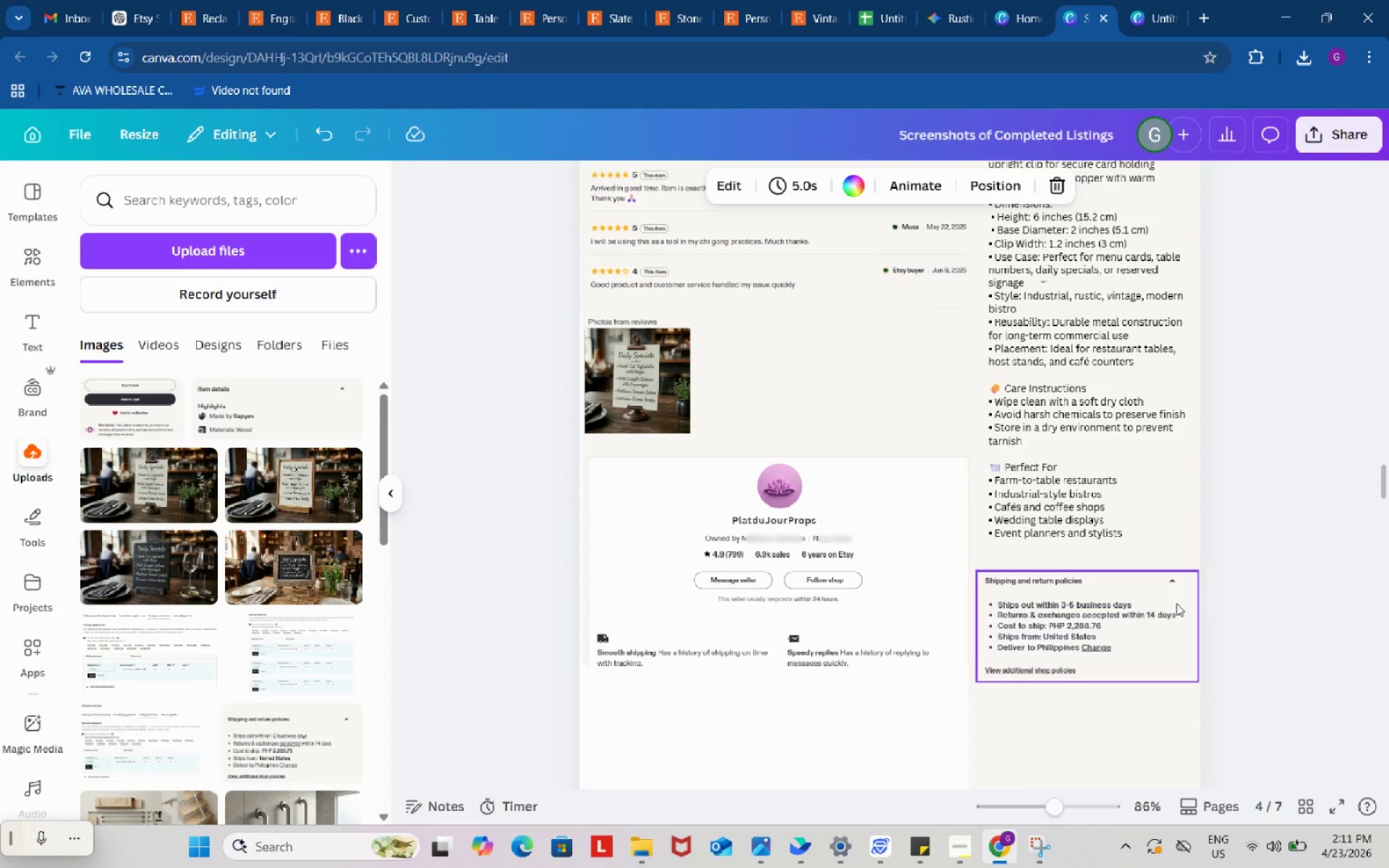 
left_click_drag(start_coordinate=[1155, 605], to_coordinate=[1155, 590])
 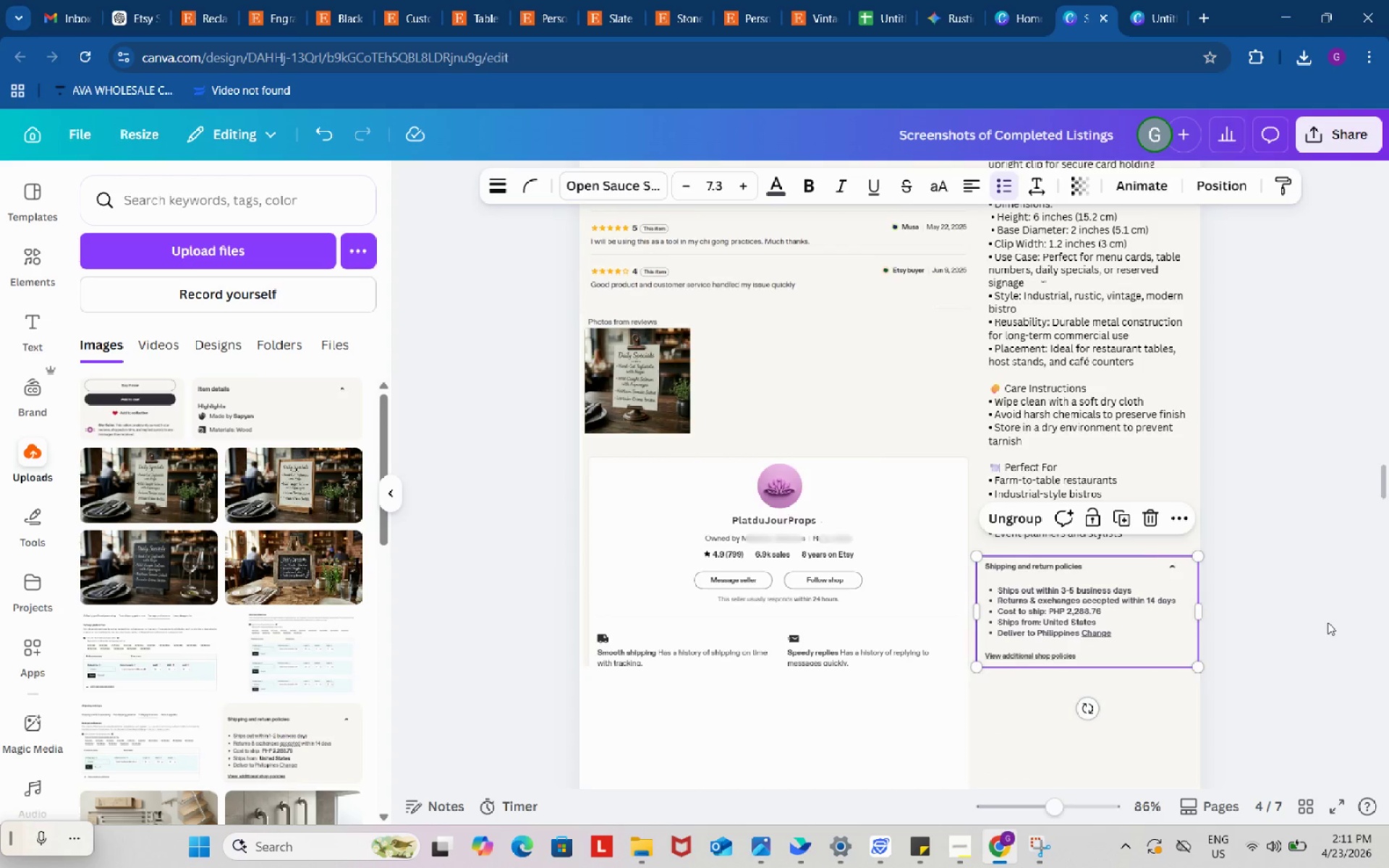 
scroll: coordinate [1327, 610], scroll_direction: down, amount: 9.0
 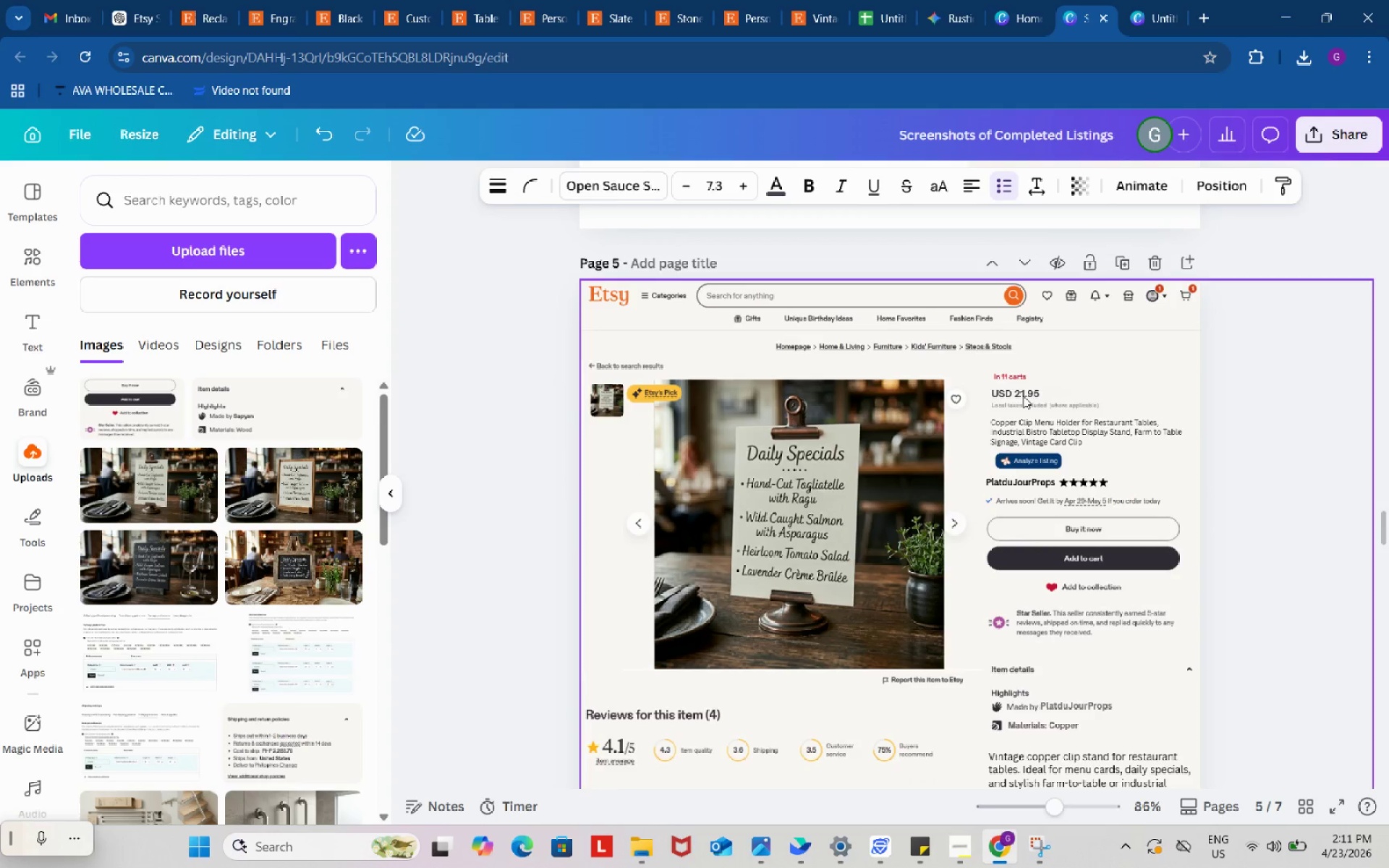 
double_click([1023, 396])
 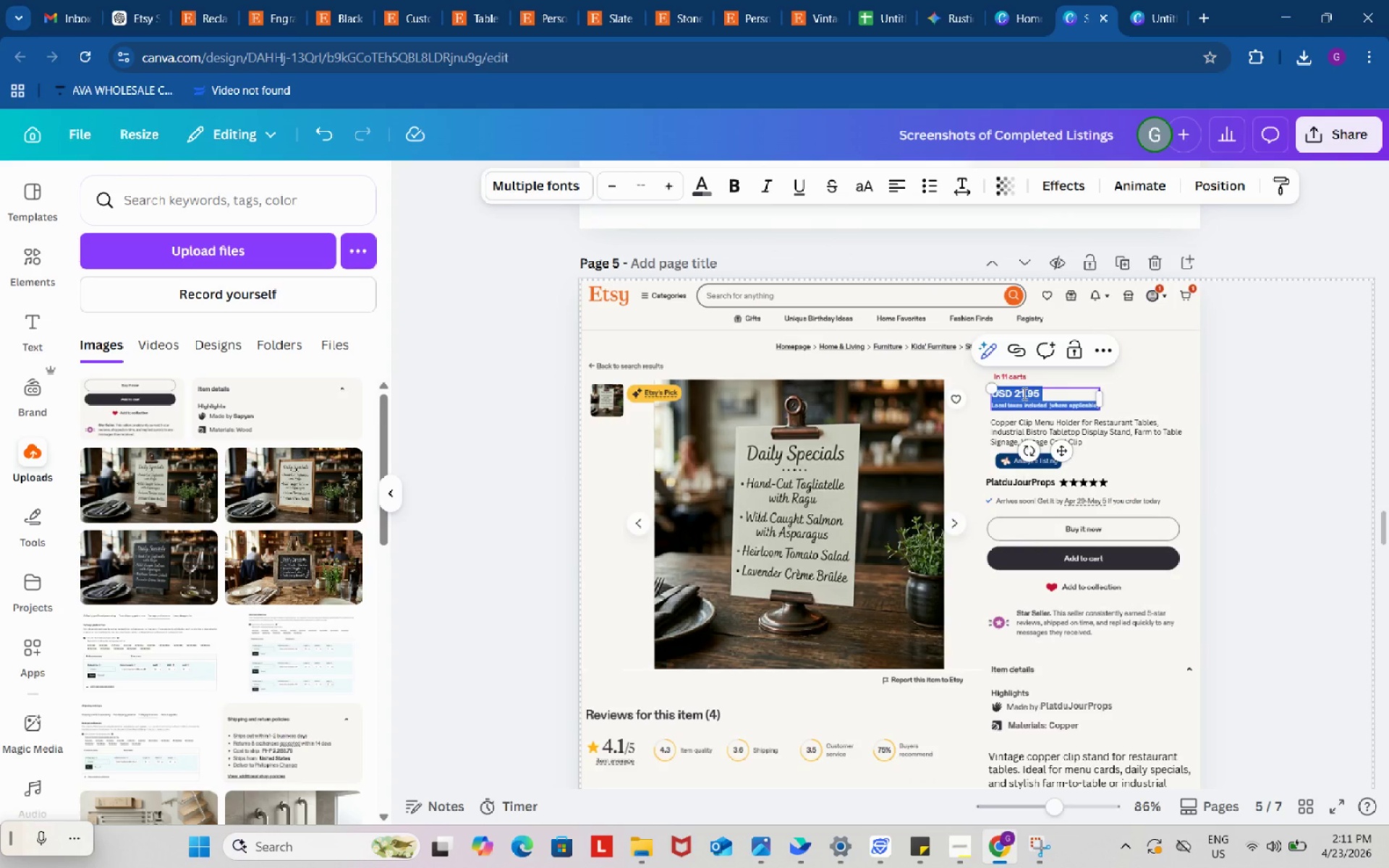 
left_click([1023, 393])
 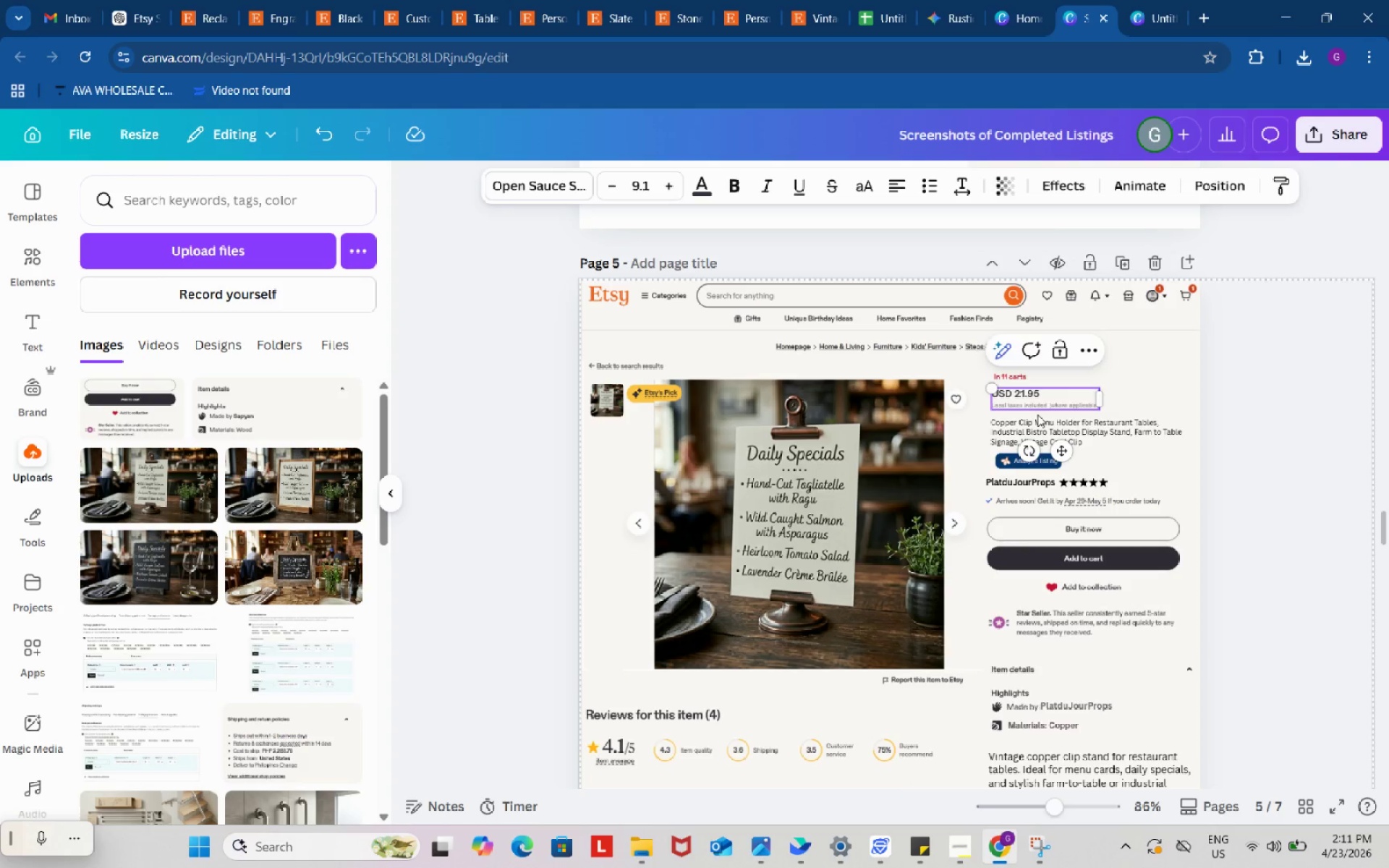 
key(Backspace)
 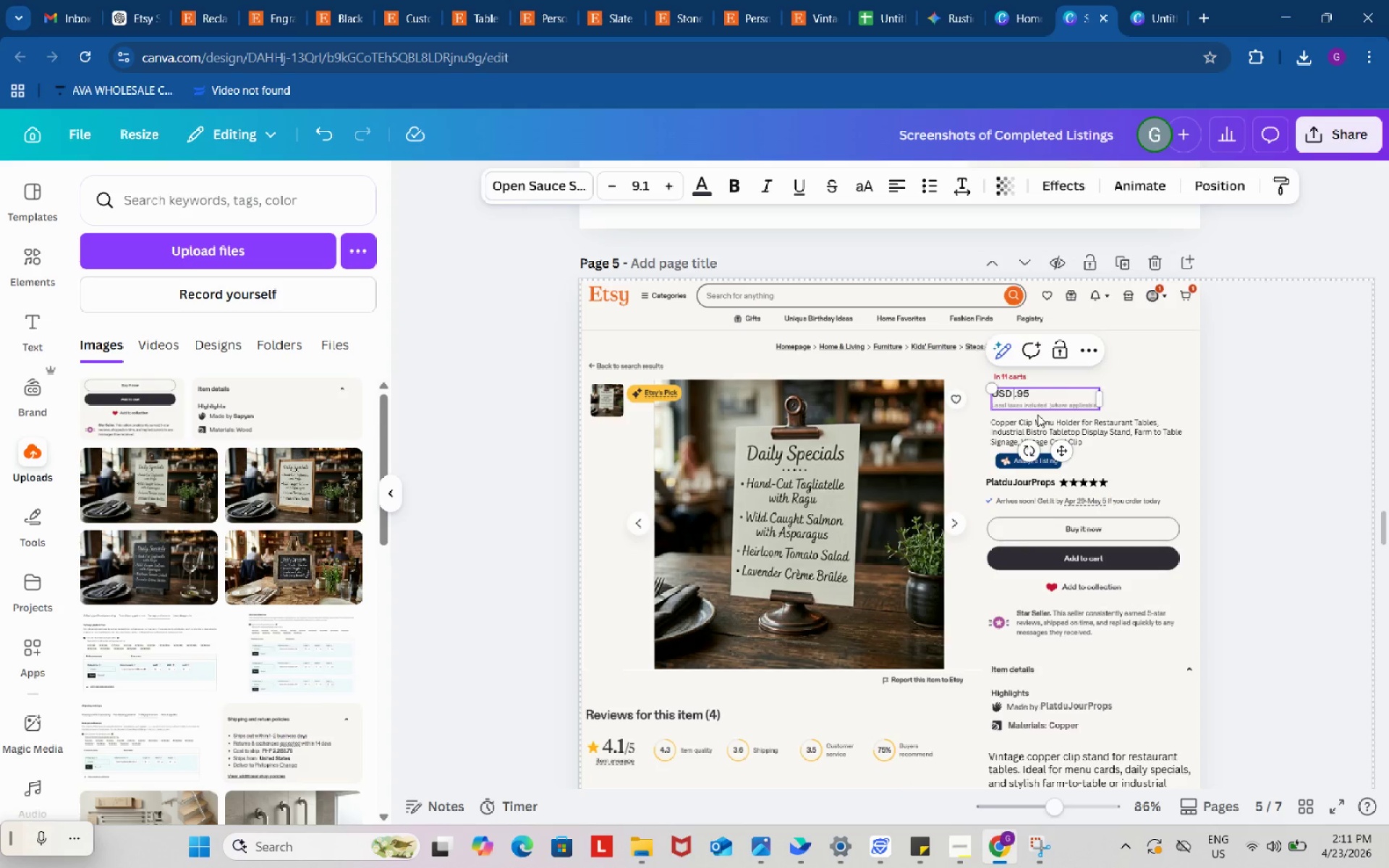 
key(Backspace)
 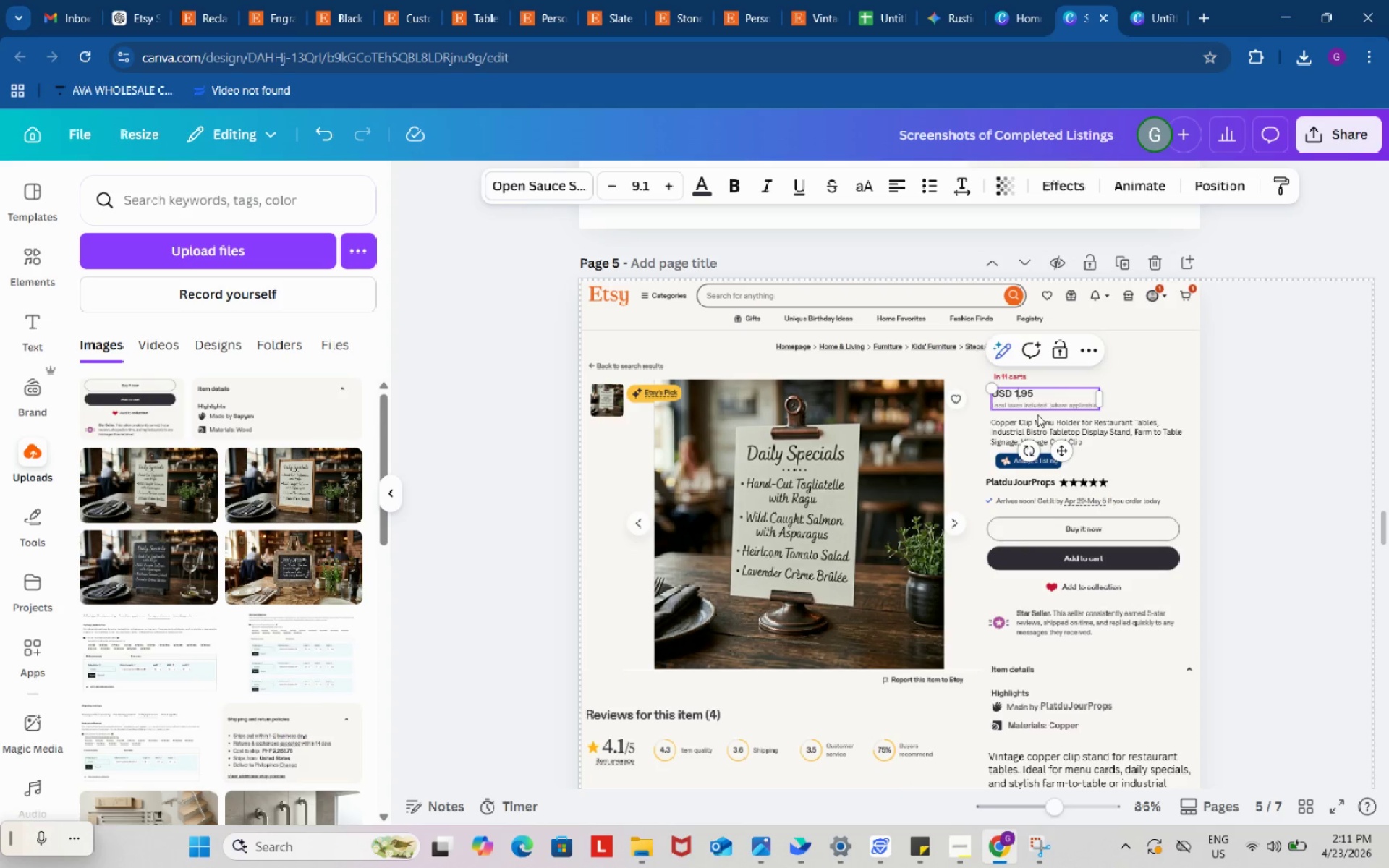 
key(Numpad1)
 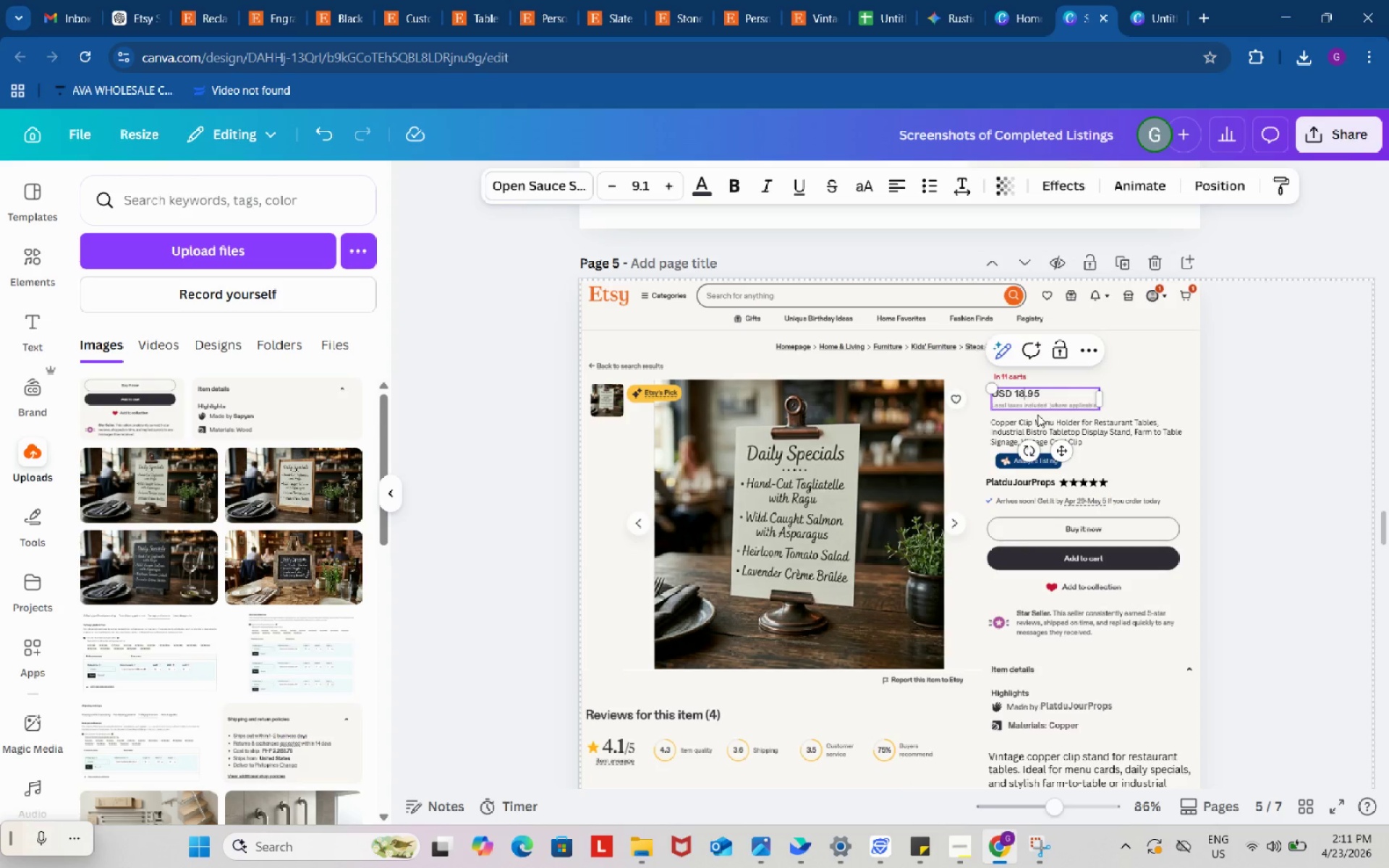 
key(Numpad8)
 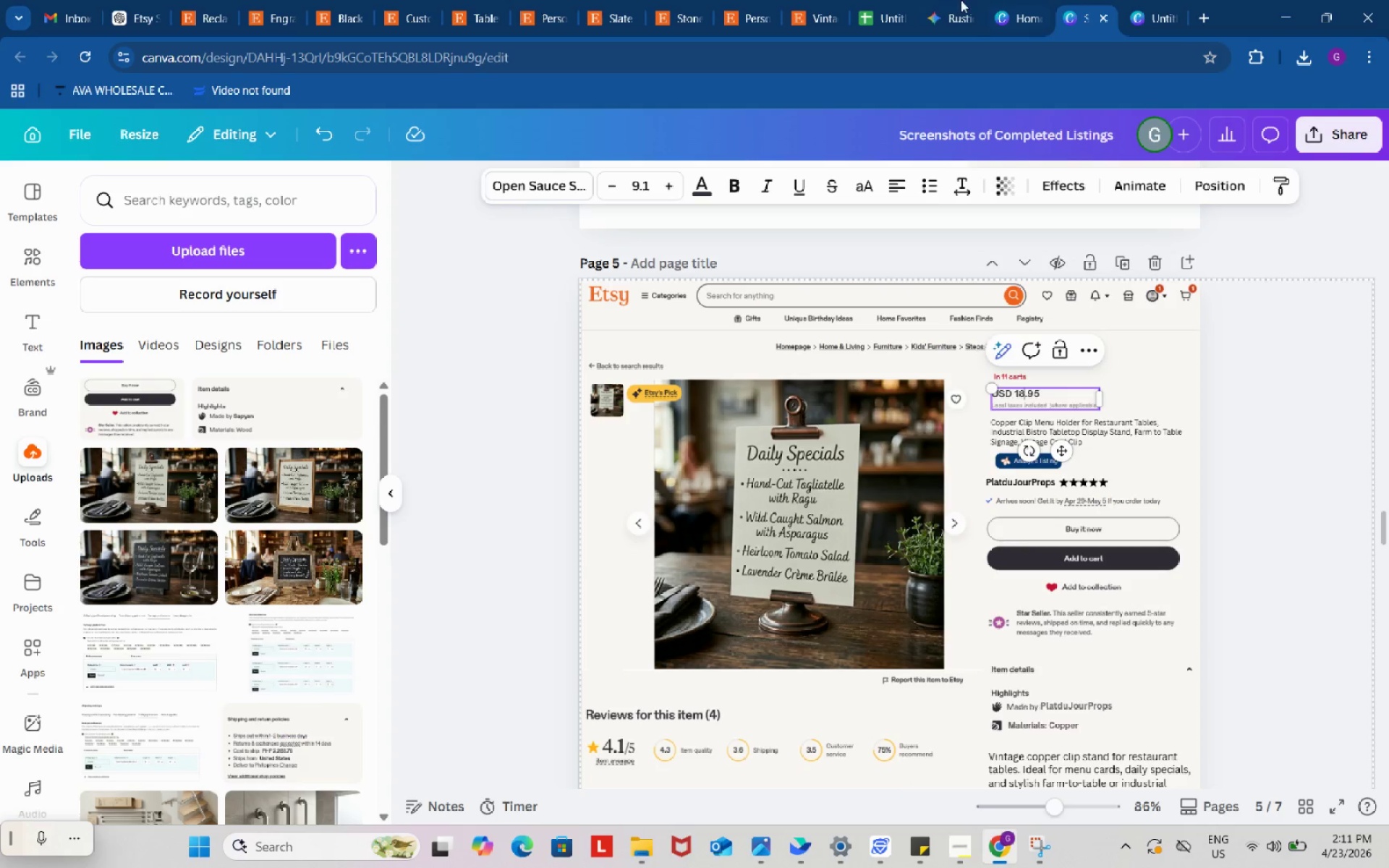 
left_click([880, 0])
 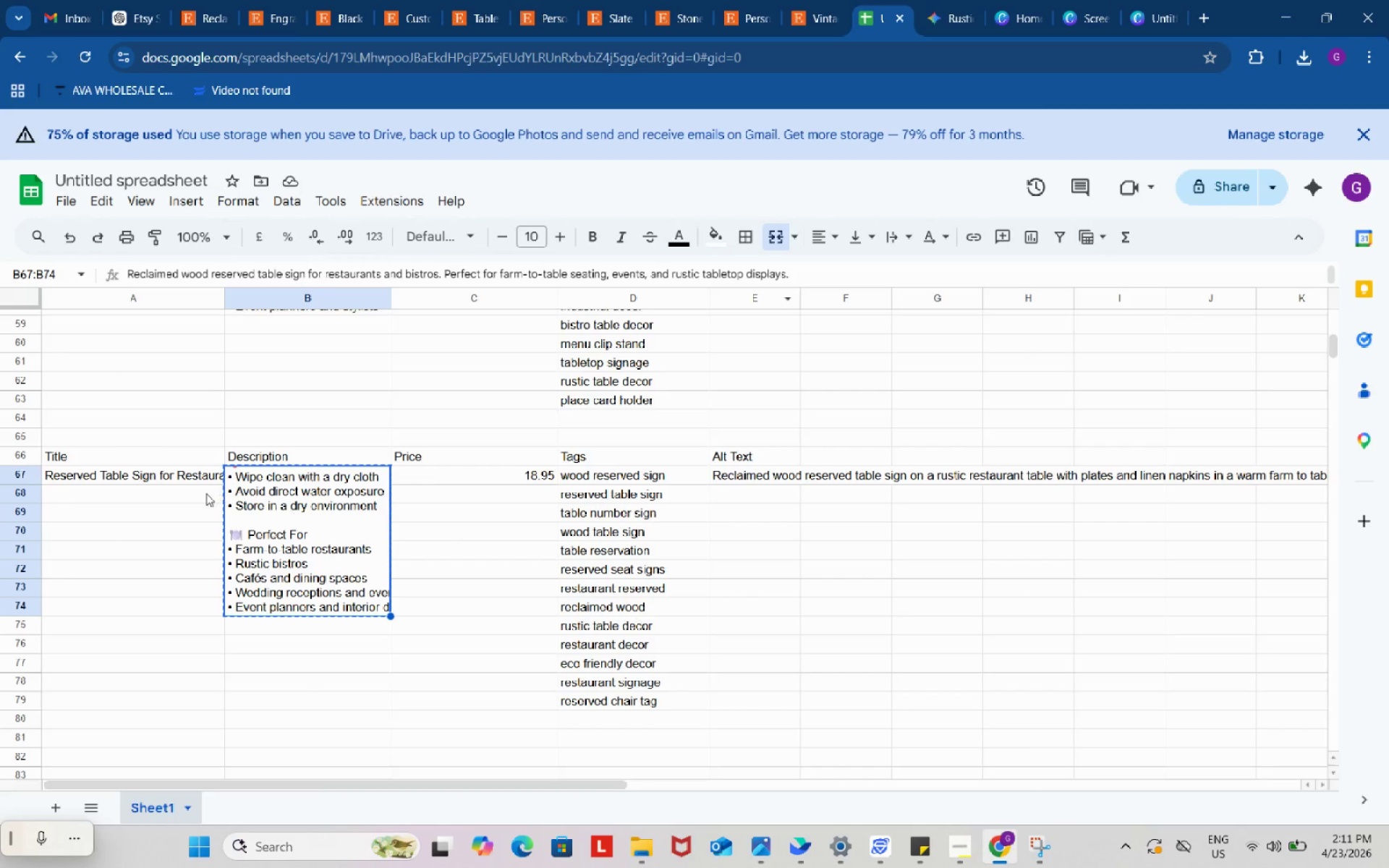 
left_click([166, 479])
 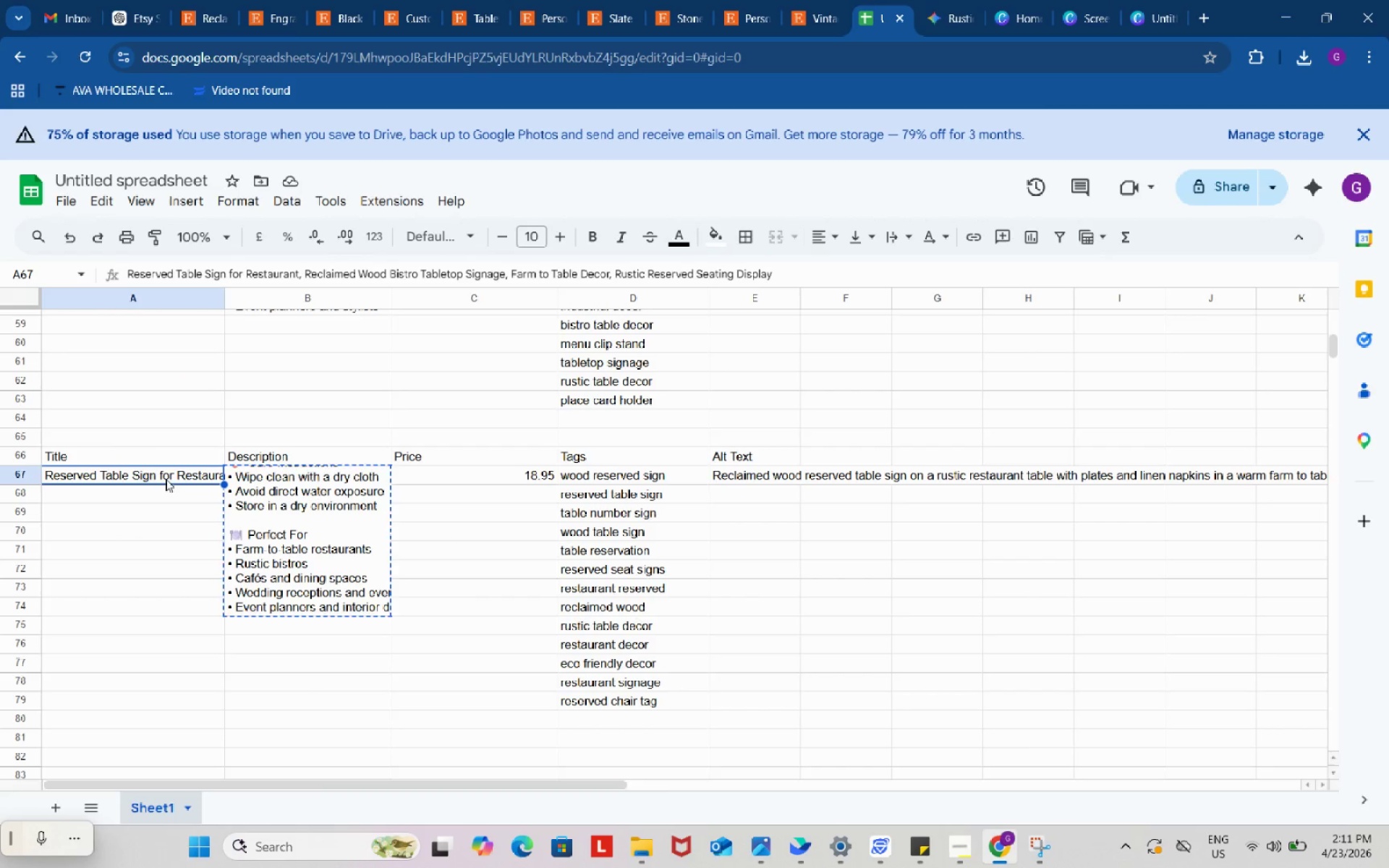 
key(Control+ControlLeft)
 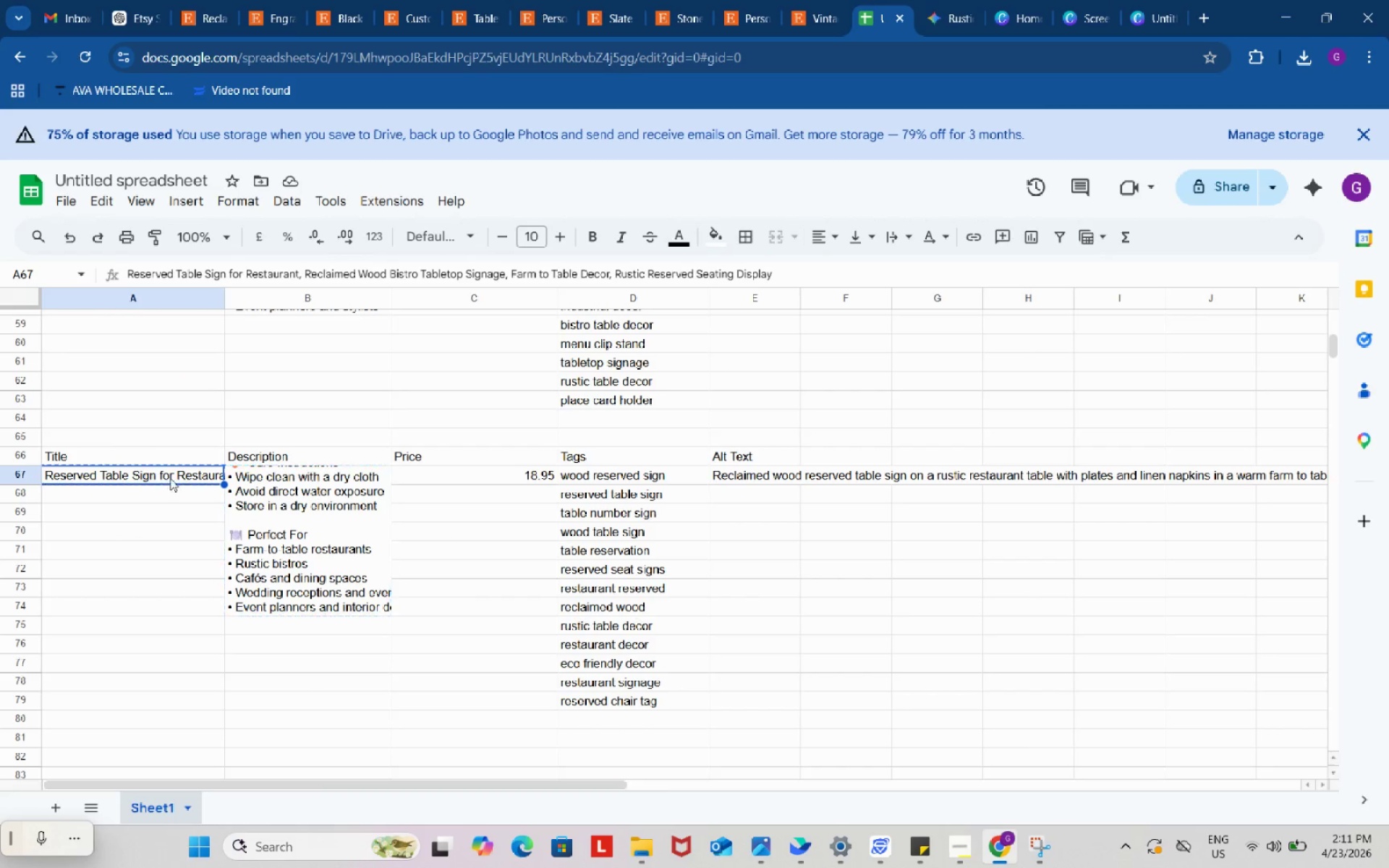 
key(Control+C)
 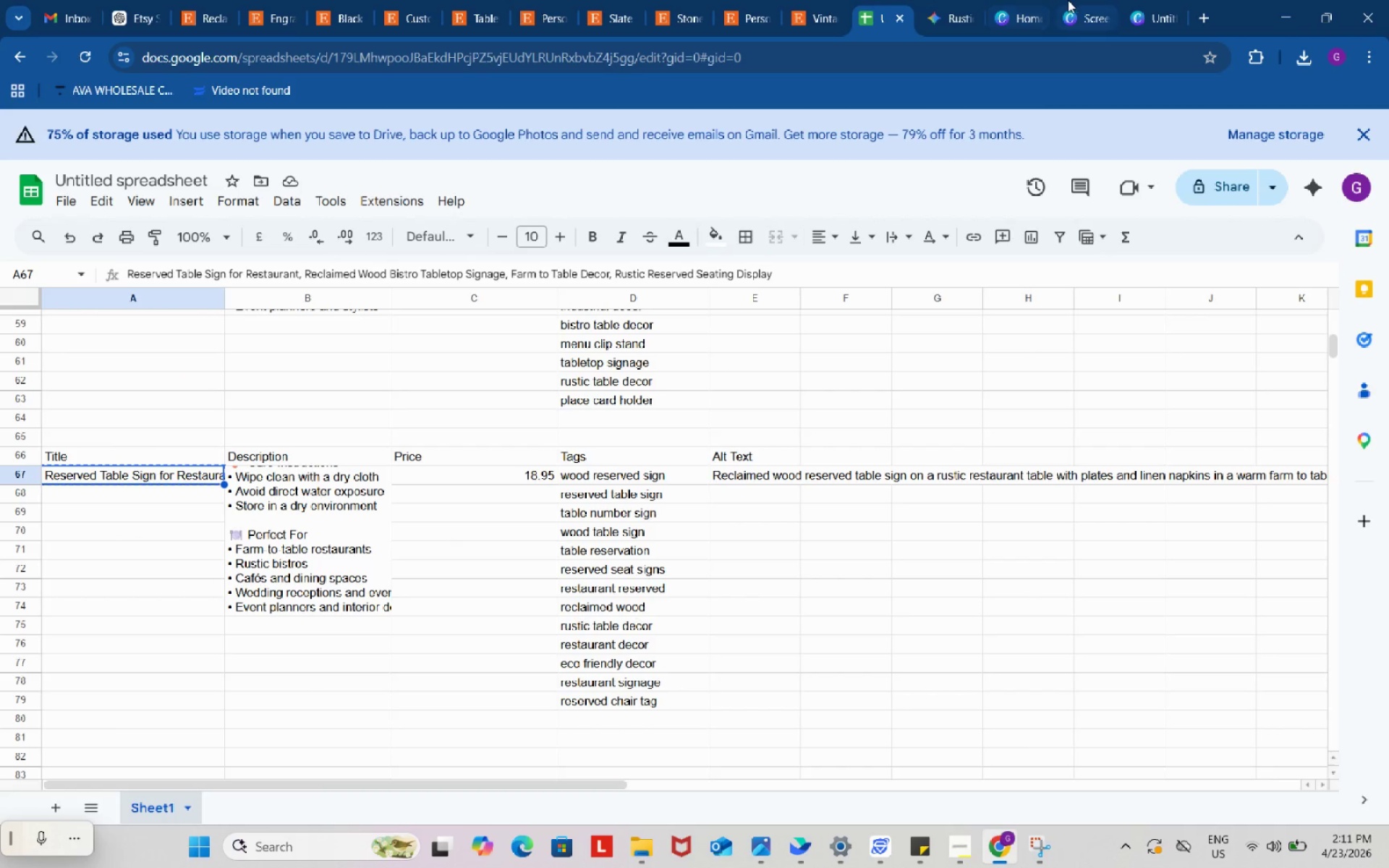 
left_click([1076, 0])
 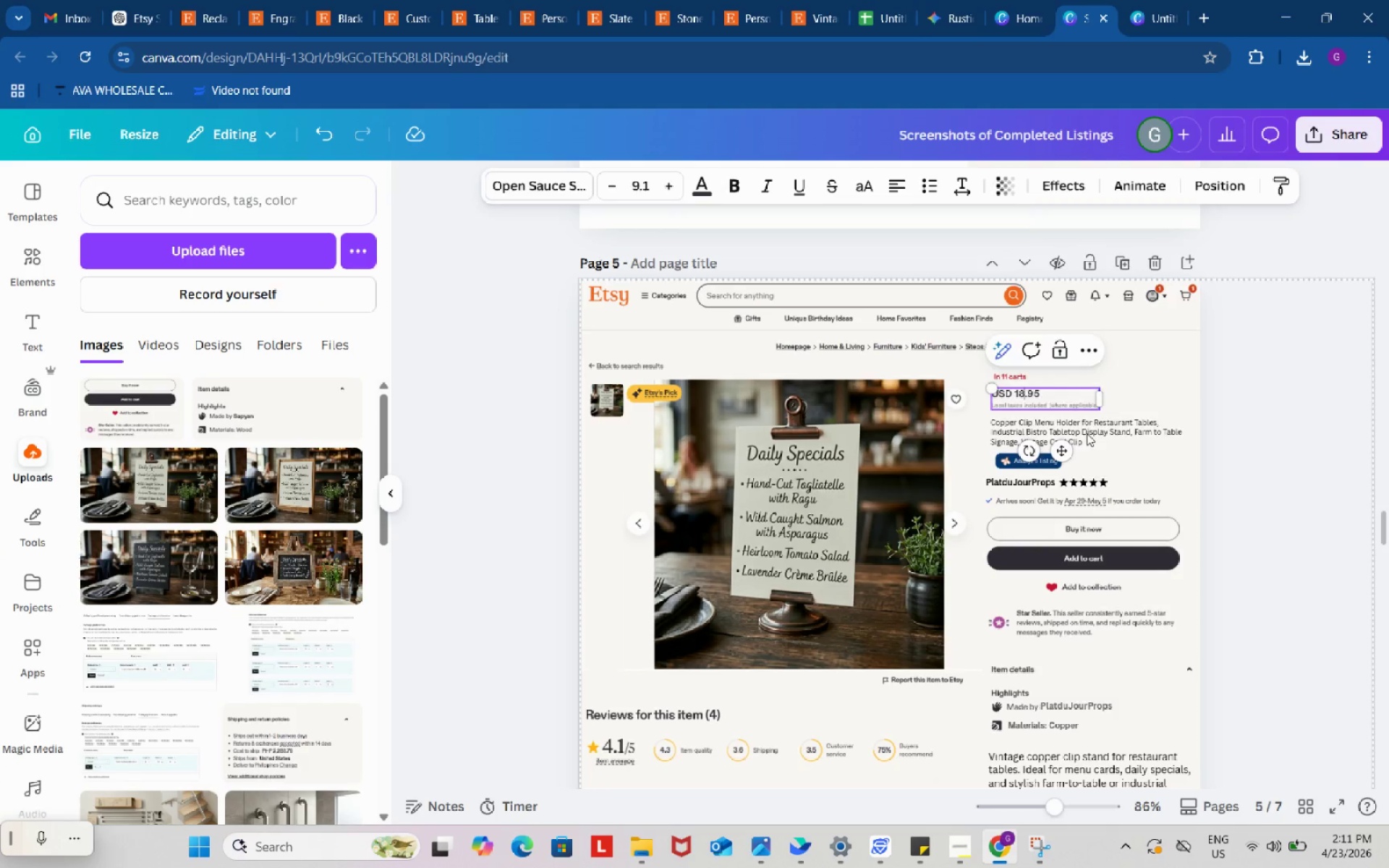 
double_click([1087, 433])
 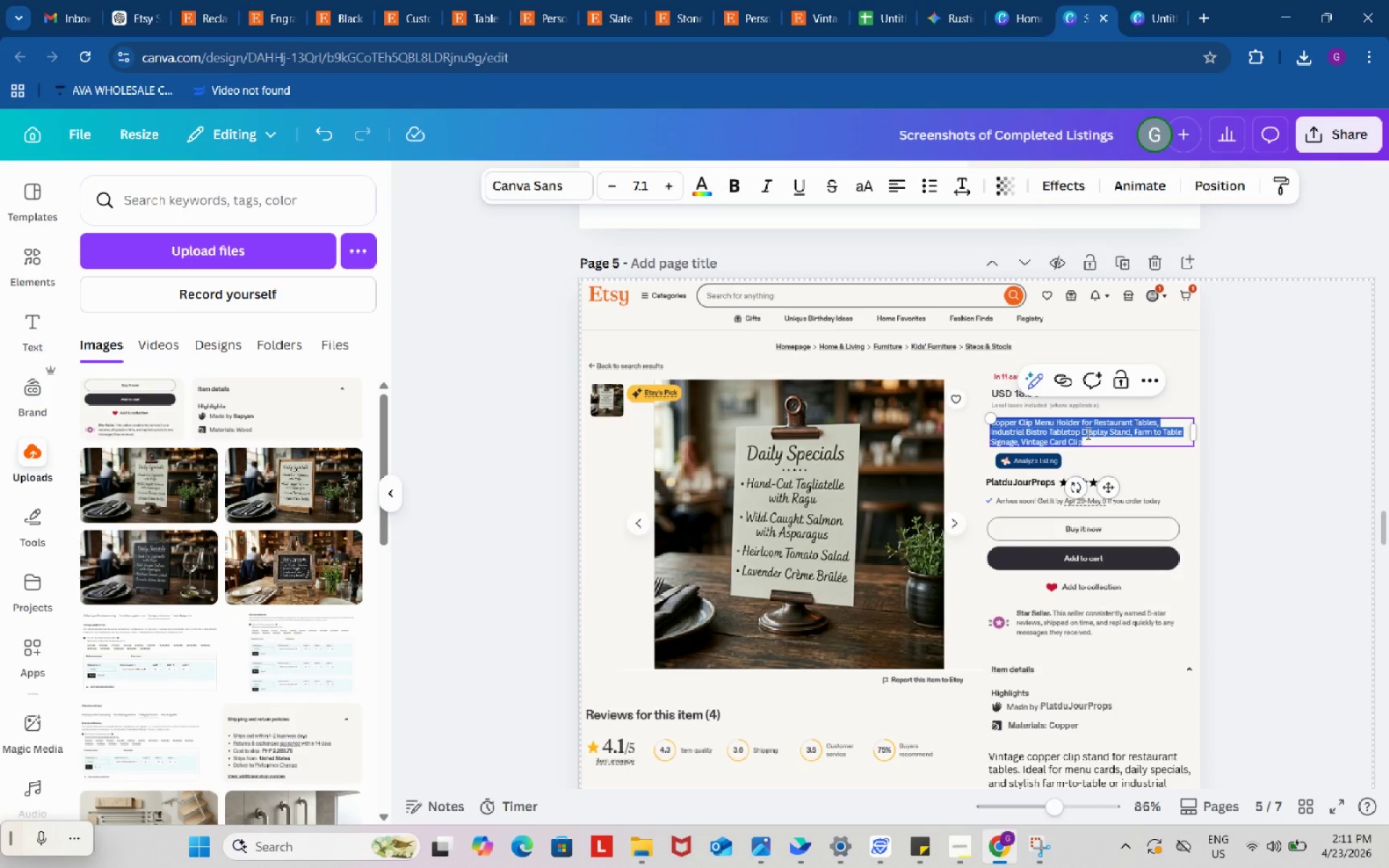 
key(Control+ControlLeft)
 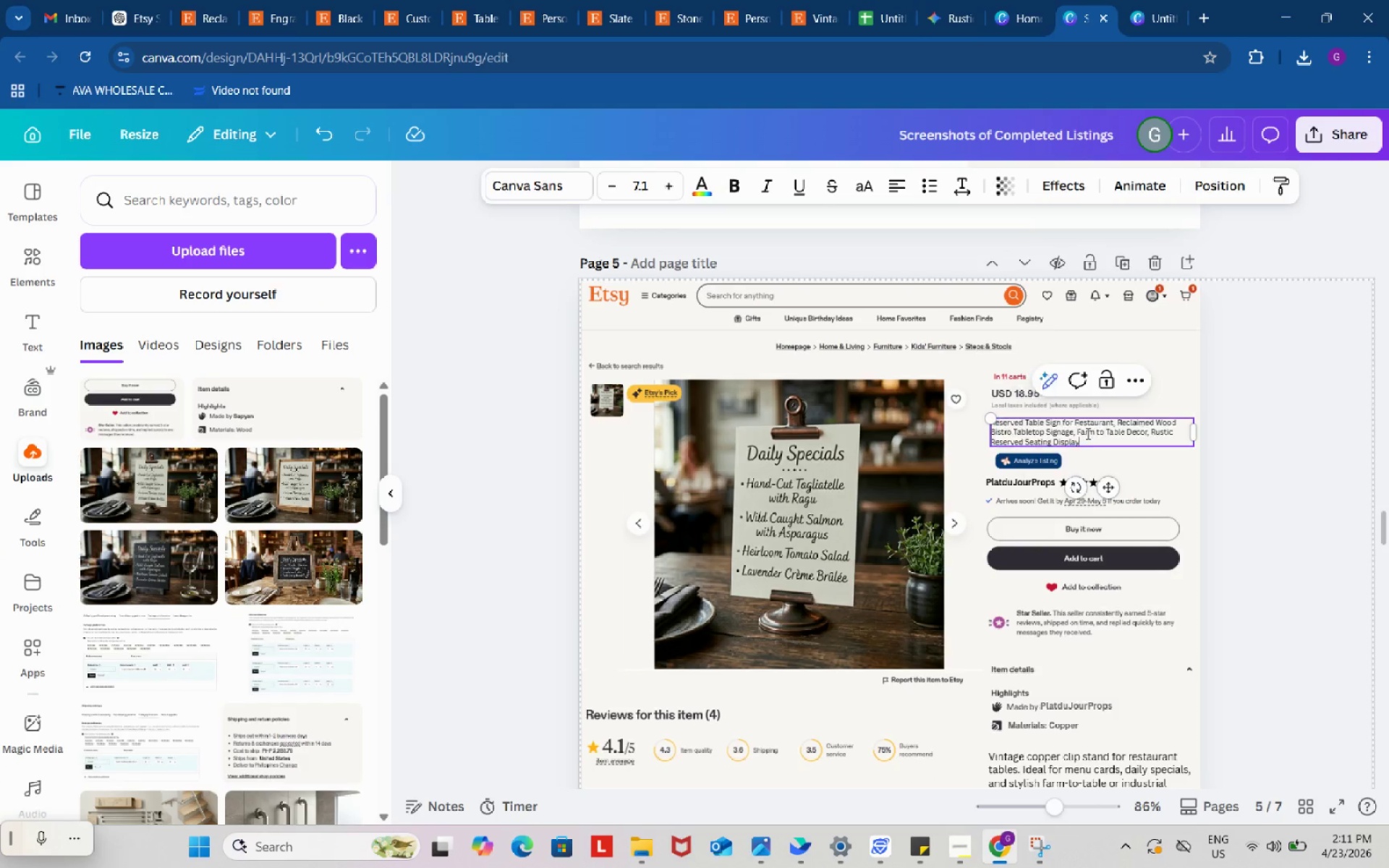 
key(Control+V)
 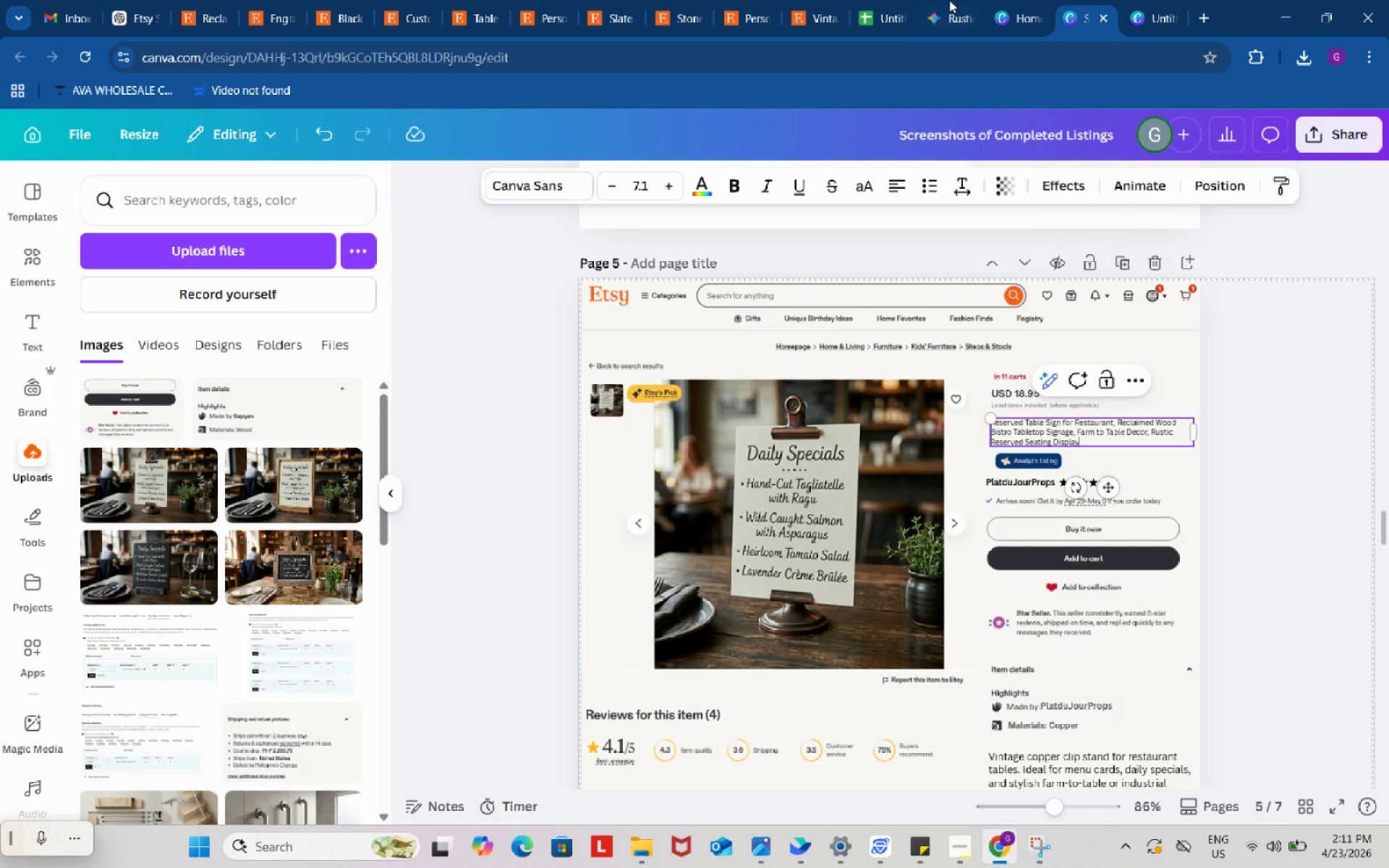 
left_click([871, 0])
 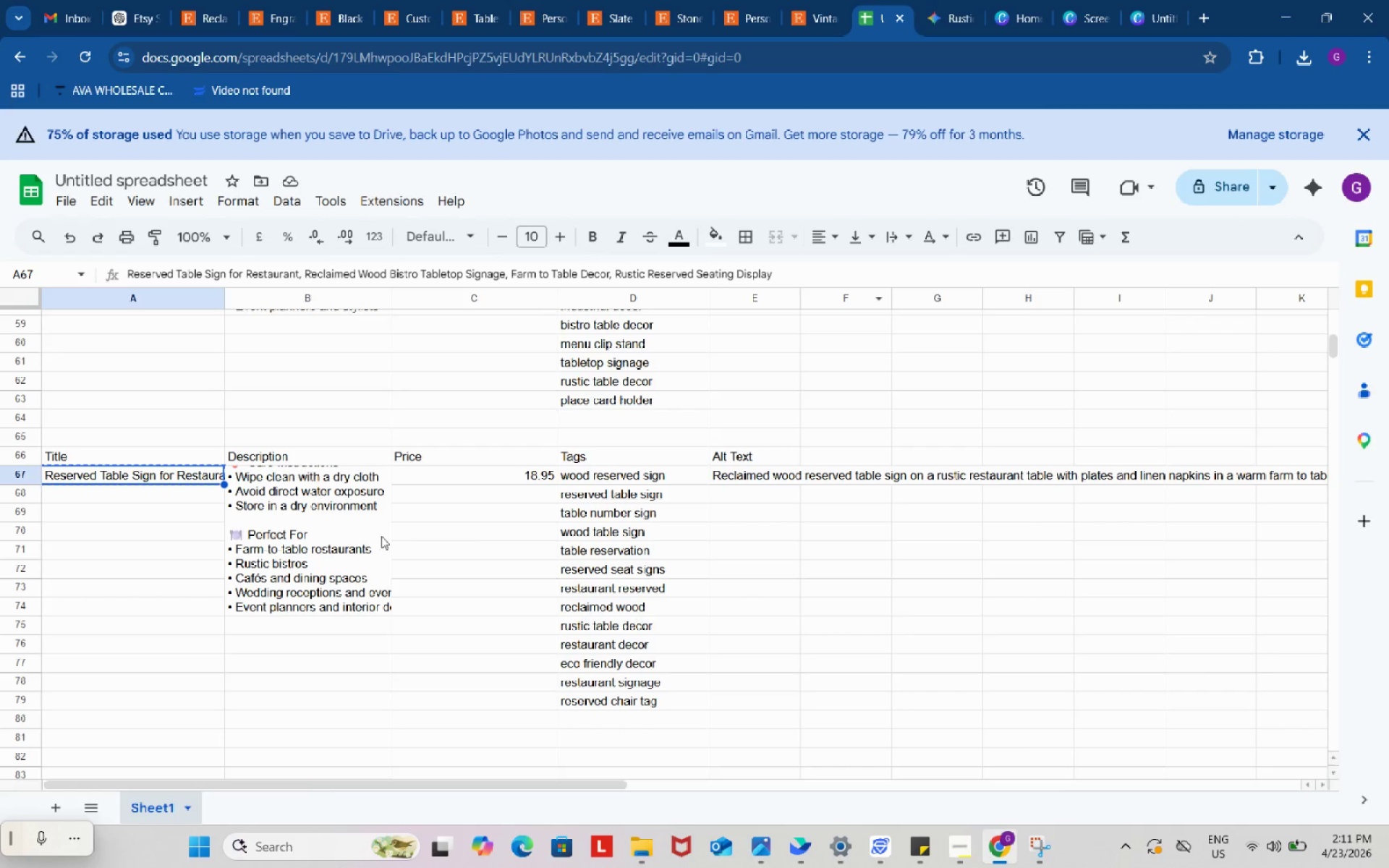 
left_click([365, 535])
 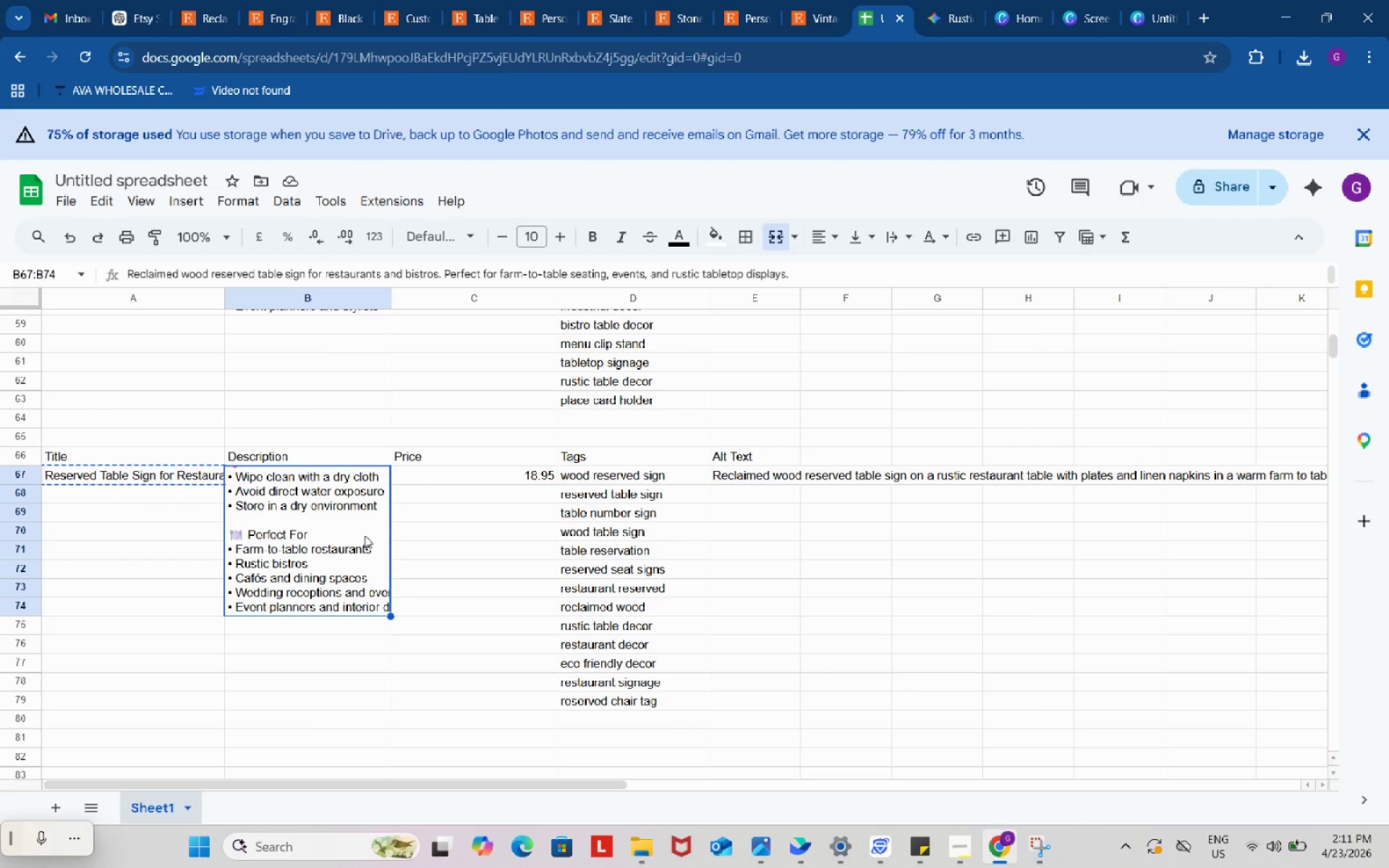 
key(Control+ControlLeft)
 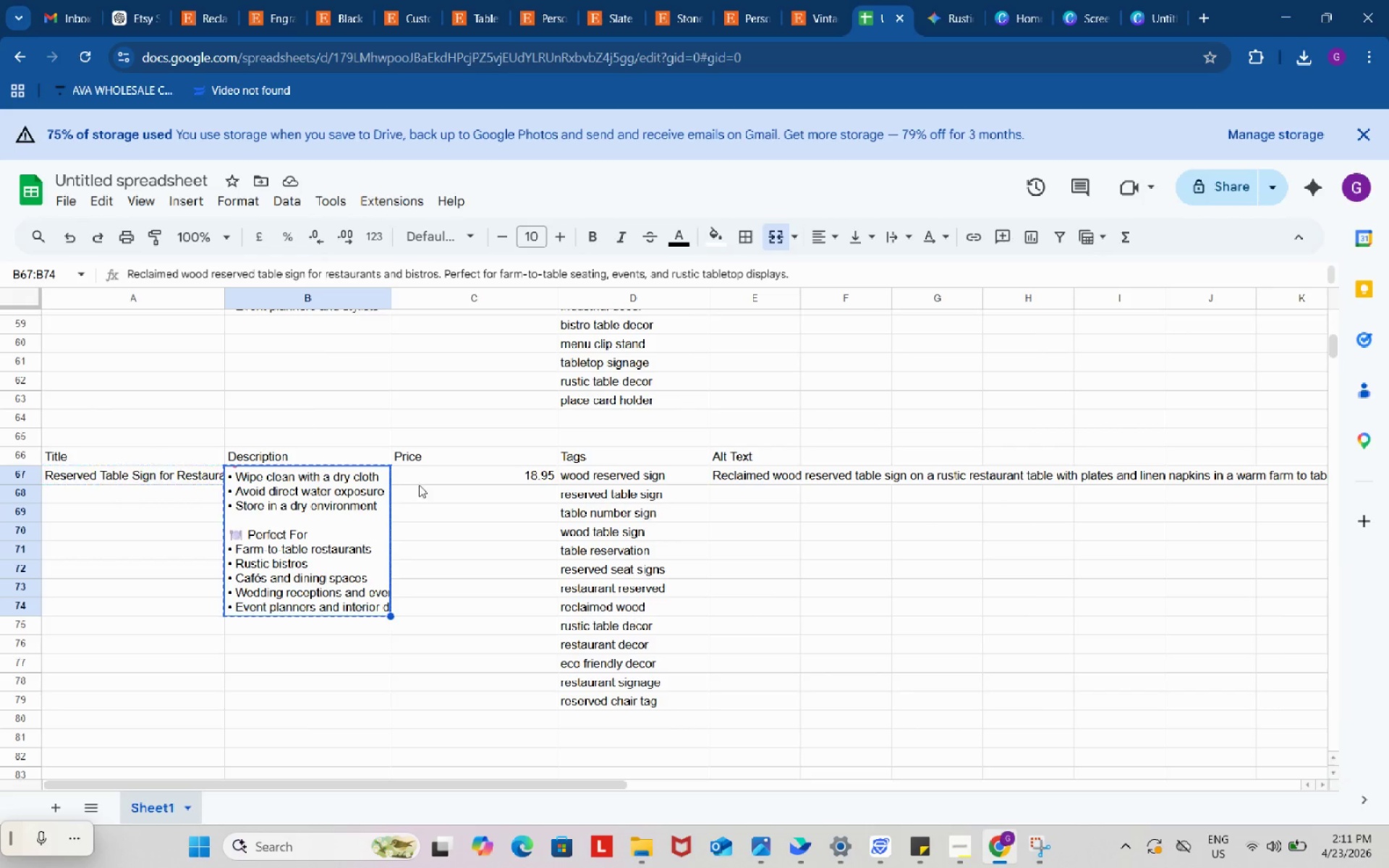 
key(Control+C)
 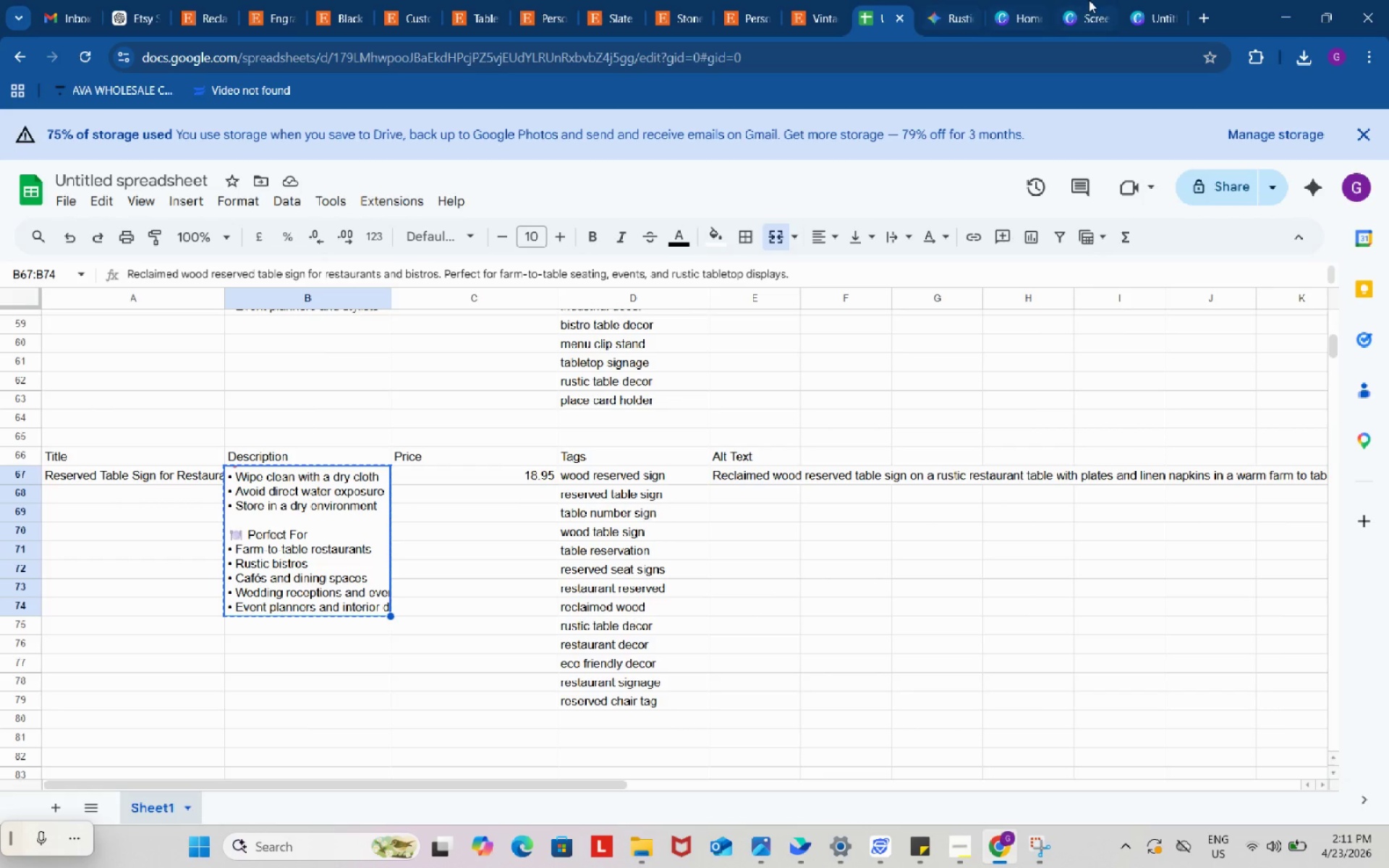 
left_click([1089, 0])
 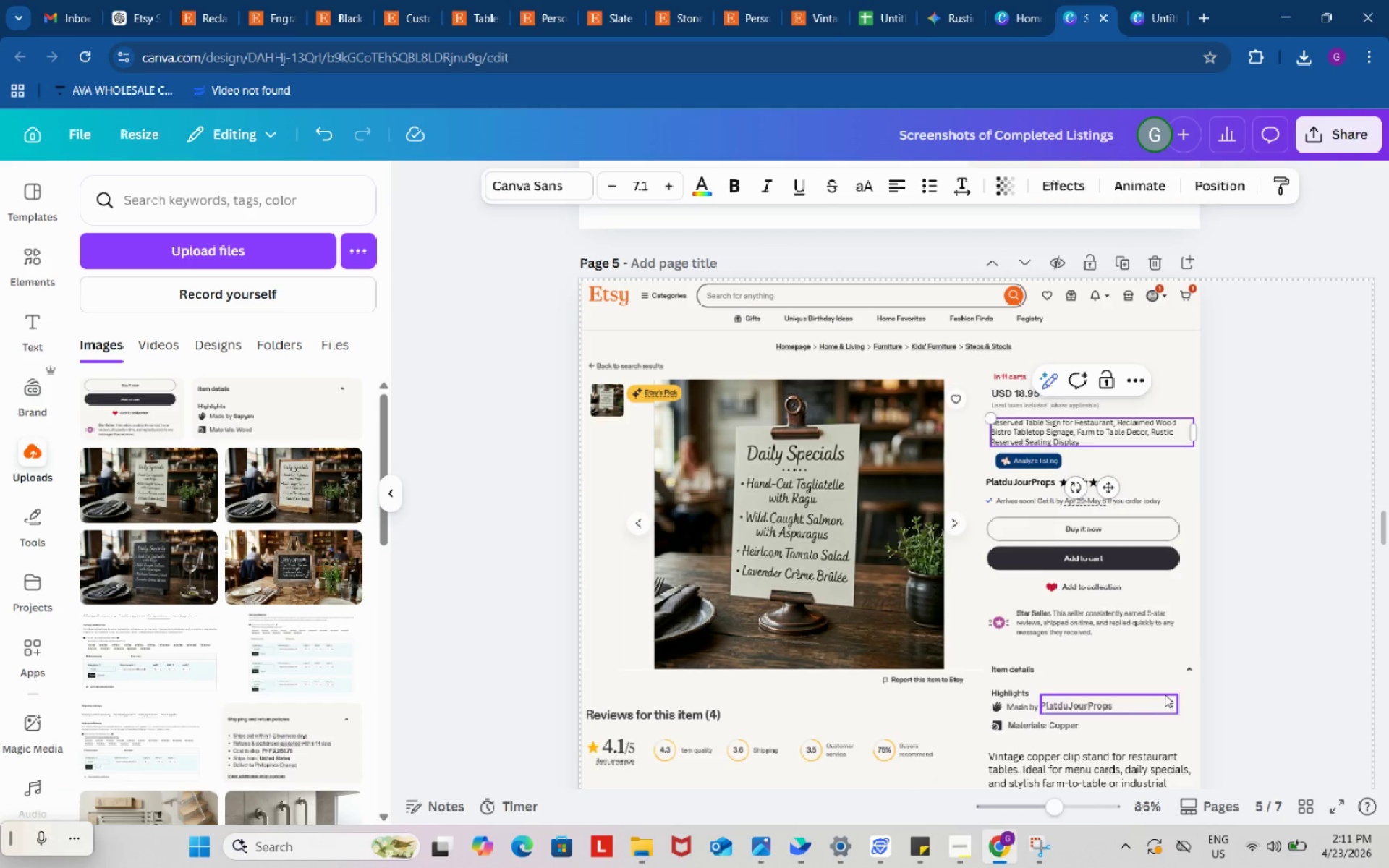 
scroll: coordinate [1171, 692], scroll_direction: down, amount: 2.0
 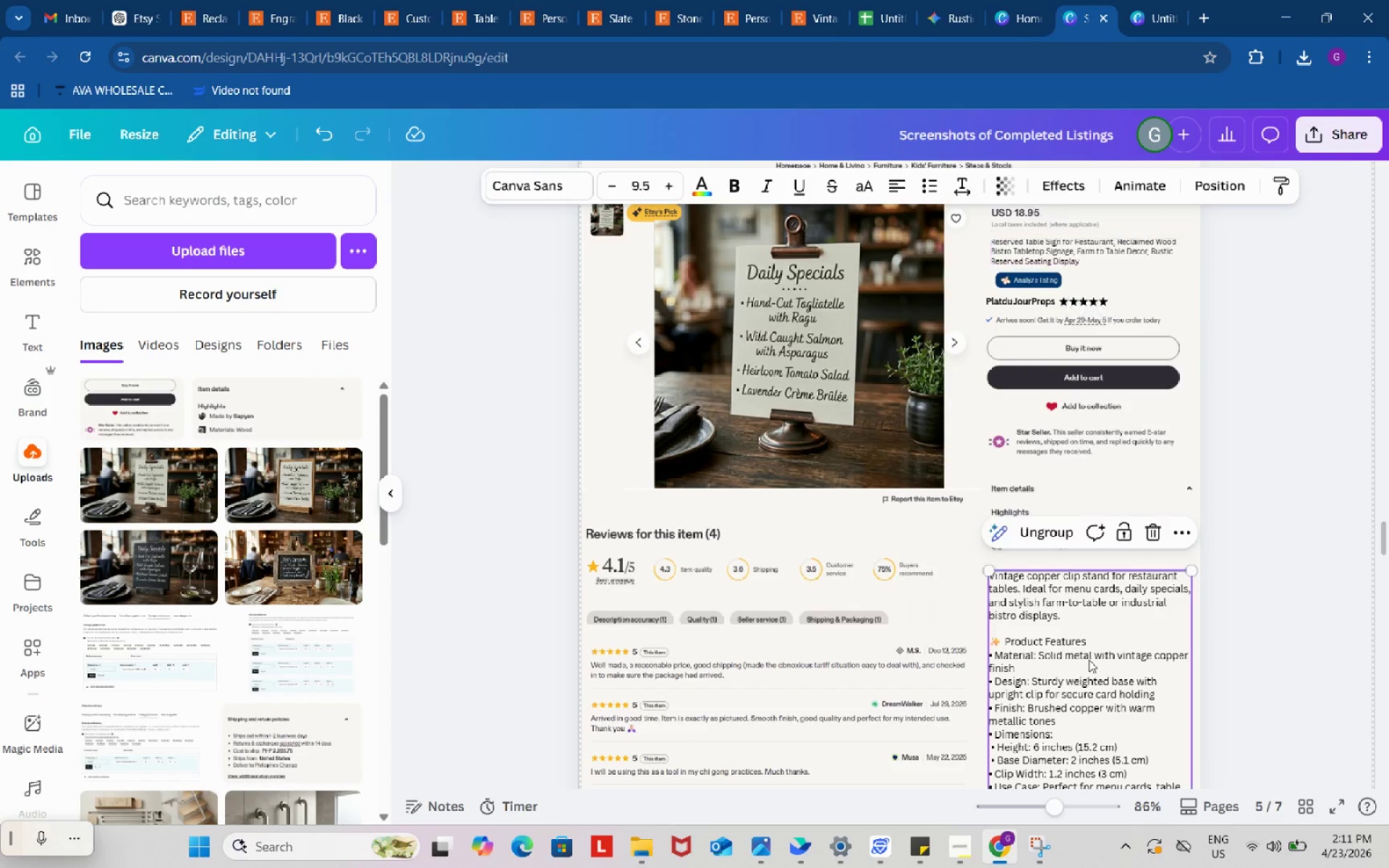 
double_click([1089, 660])
 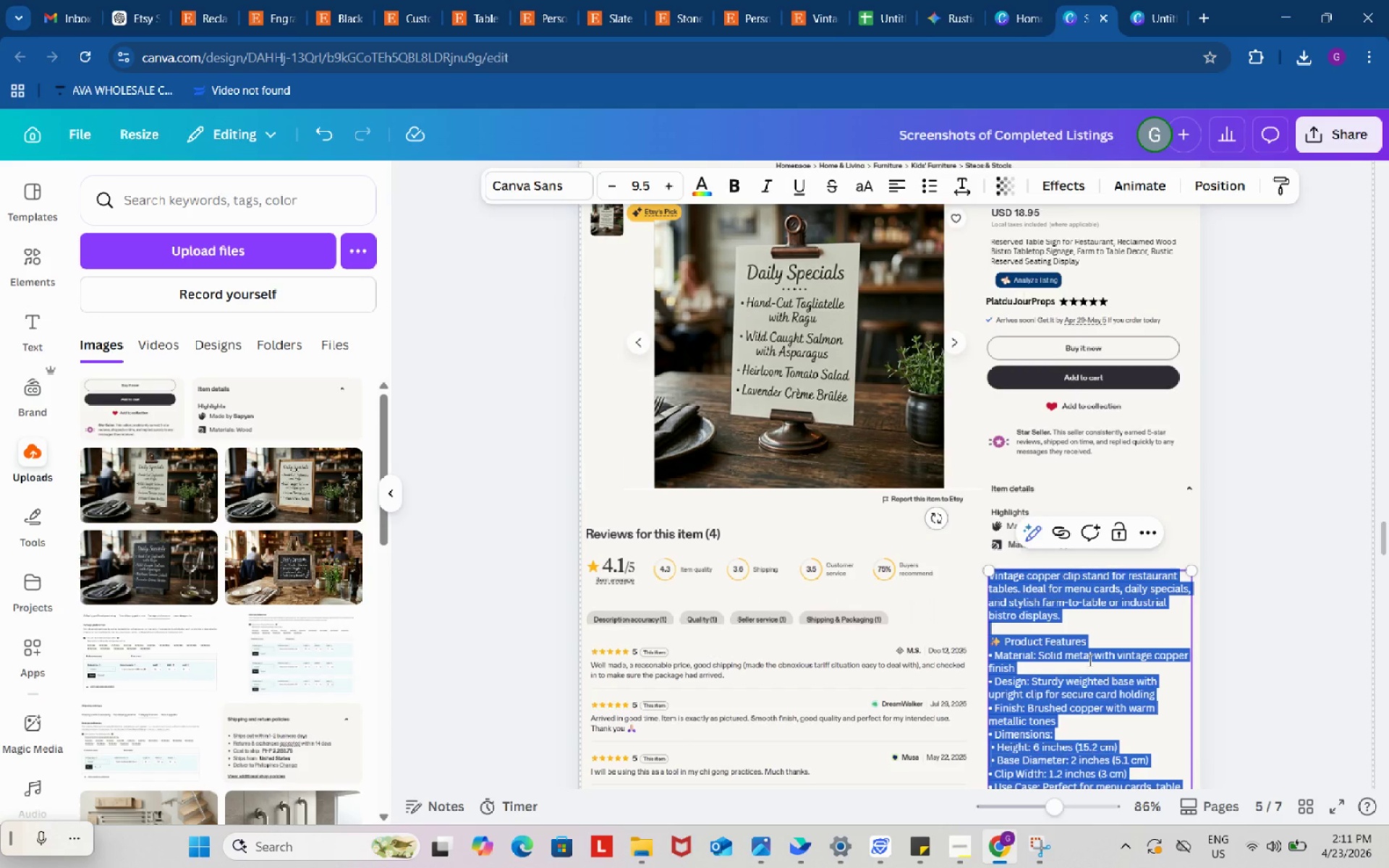 
key(Control+ControlLeft)
 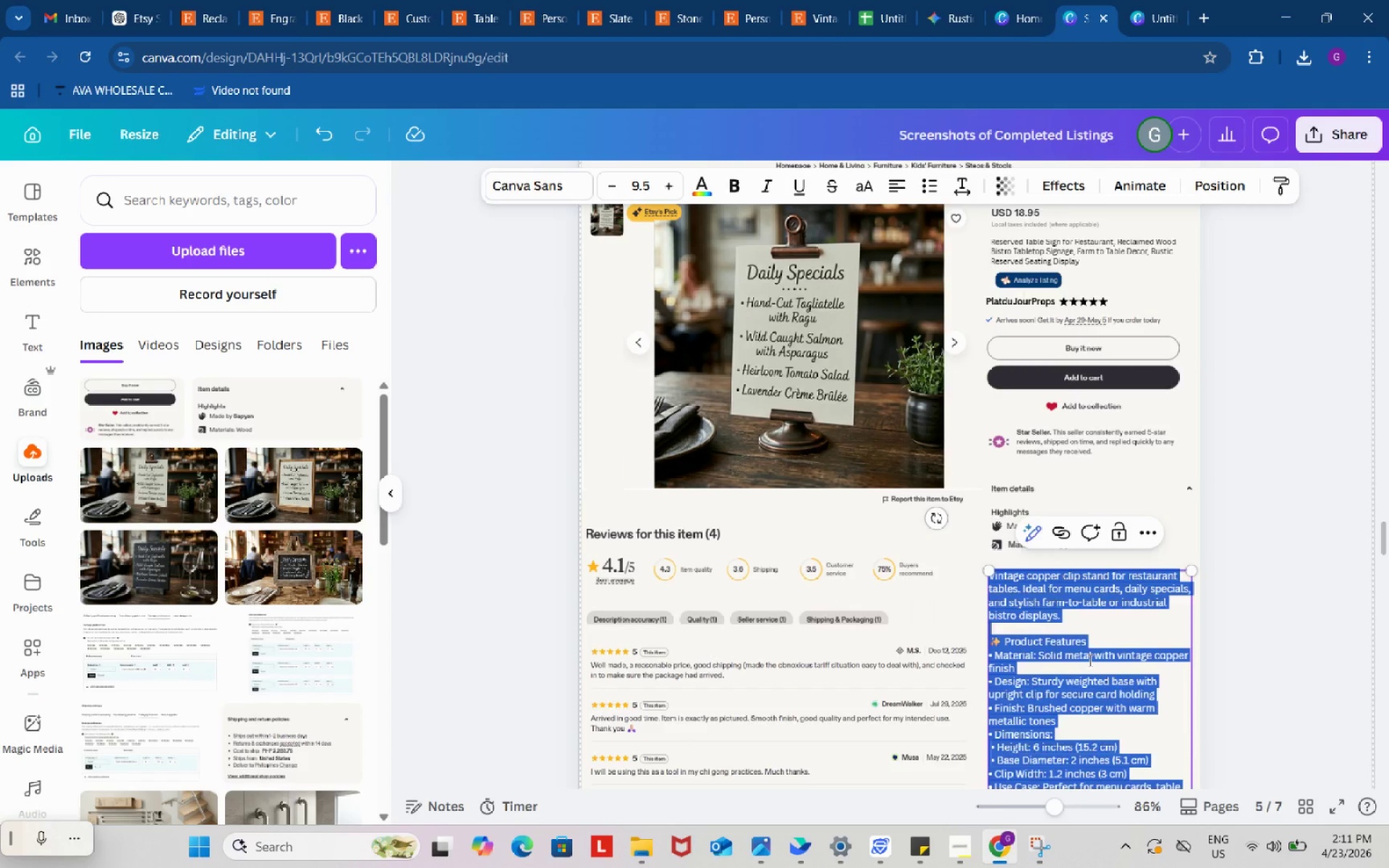 
key(Control+V)
 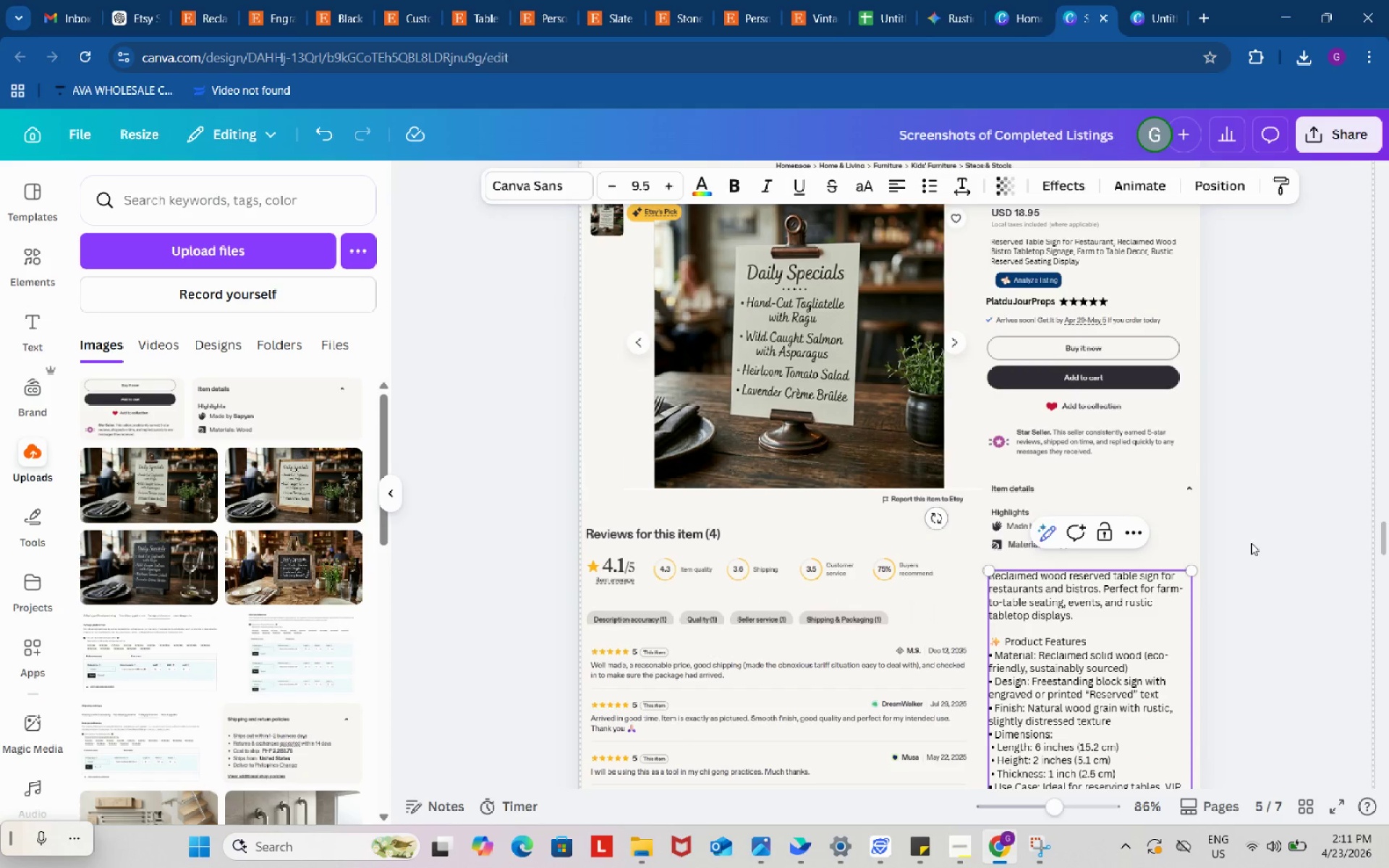 
left_click([1281, 513])
 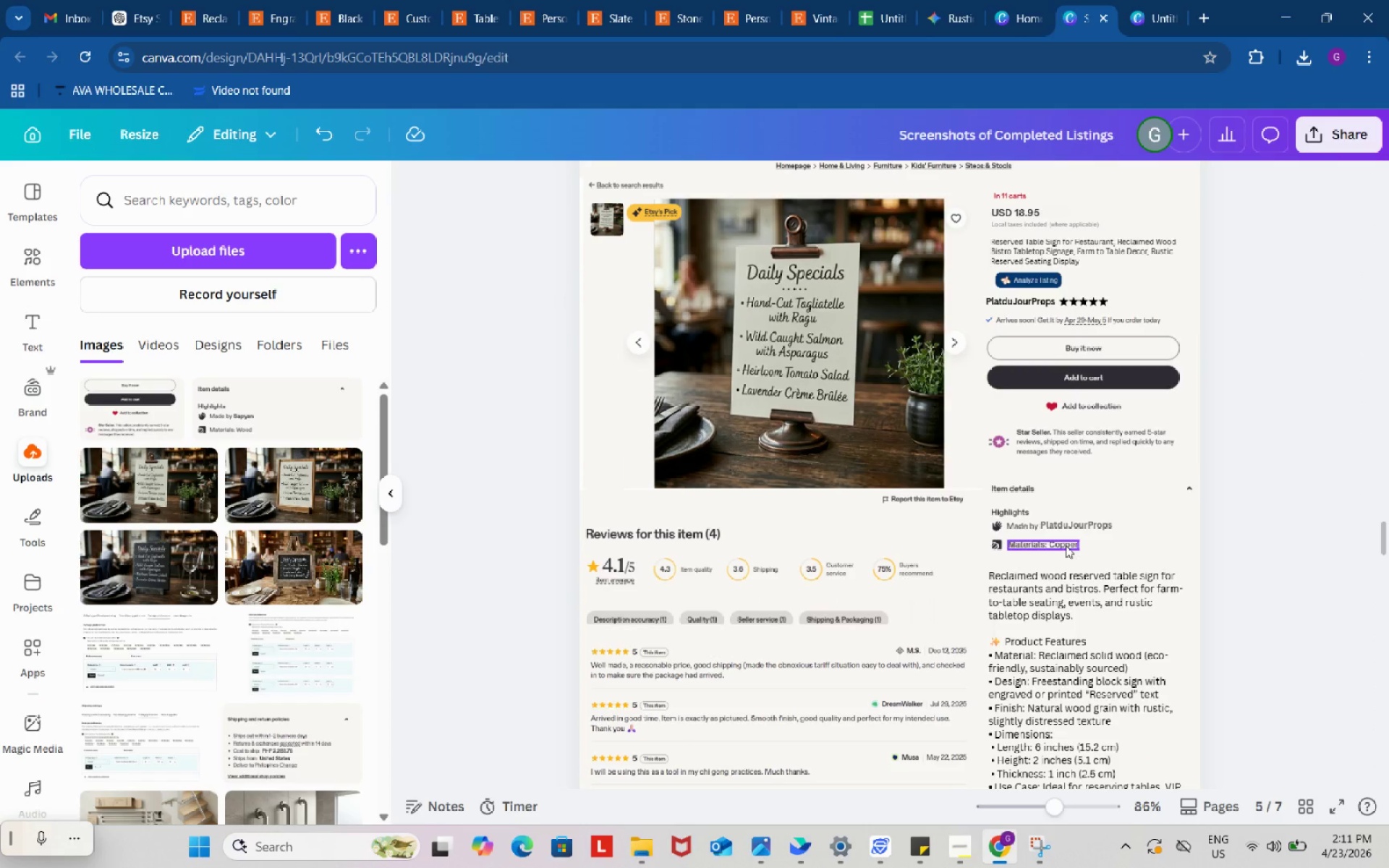 
left_click([1066, 545])
 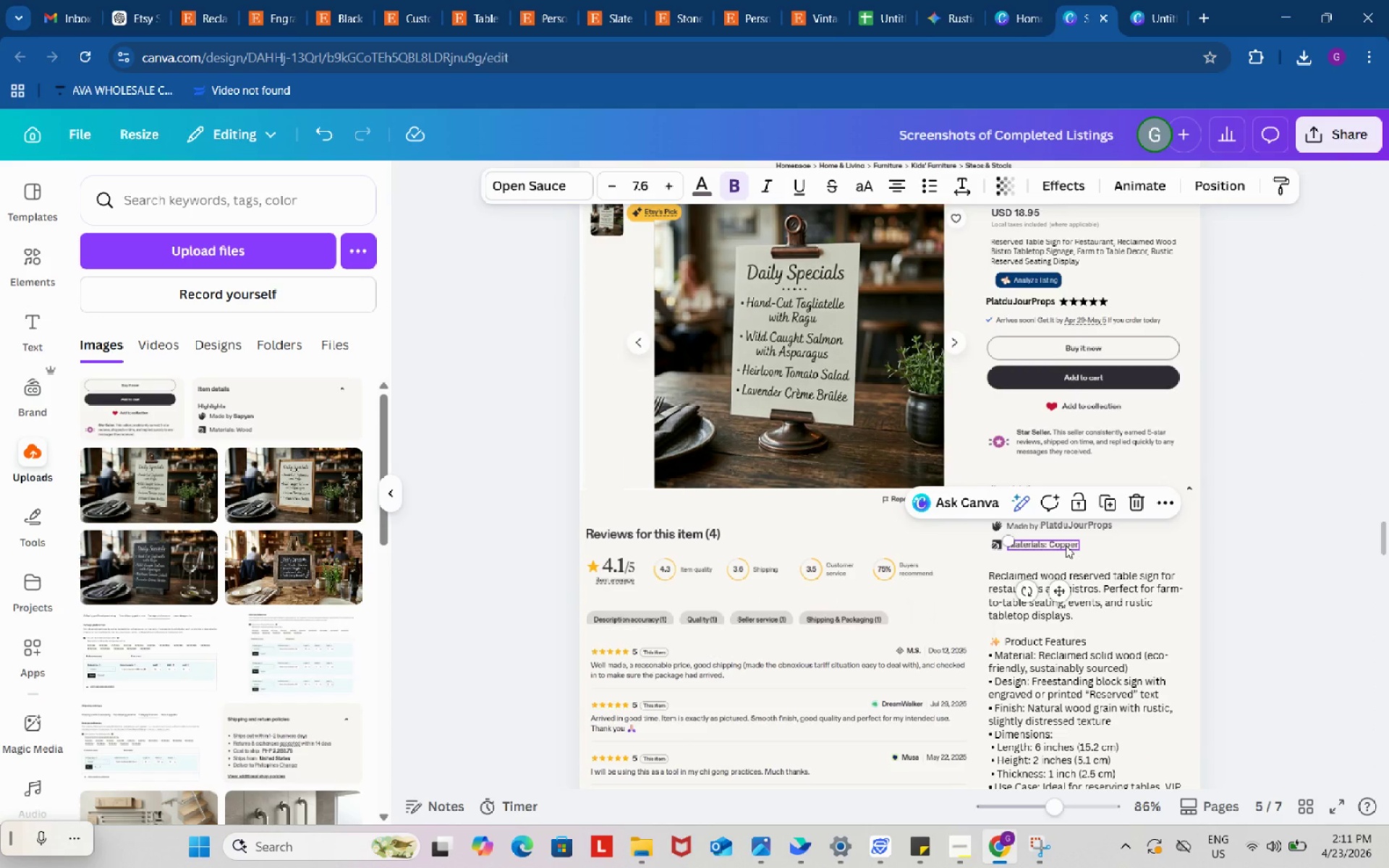 
double_click([1066, 545])
 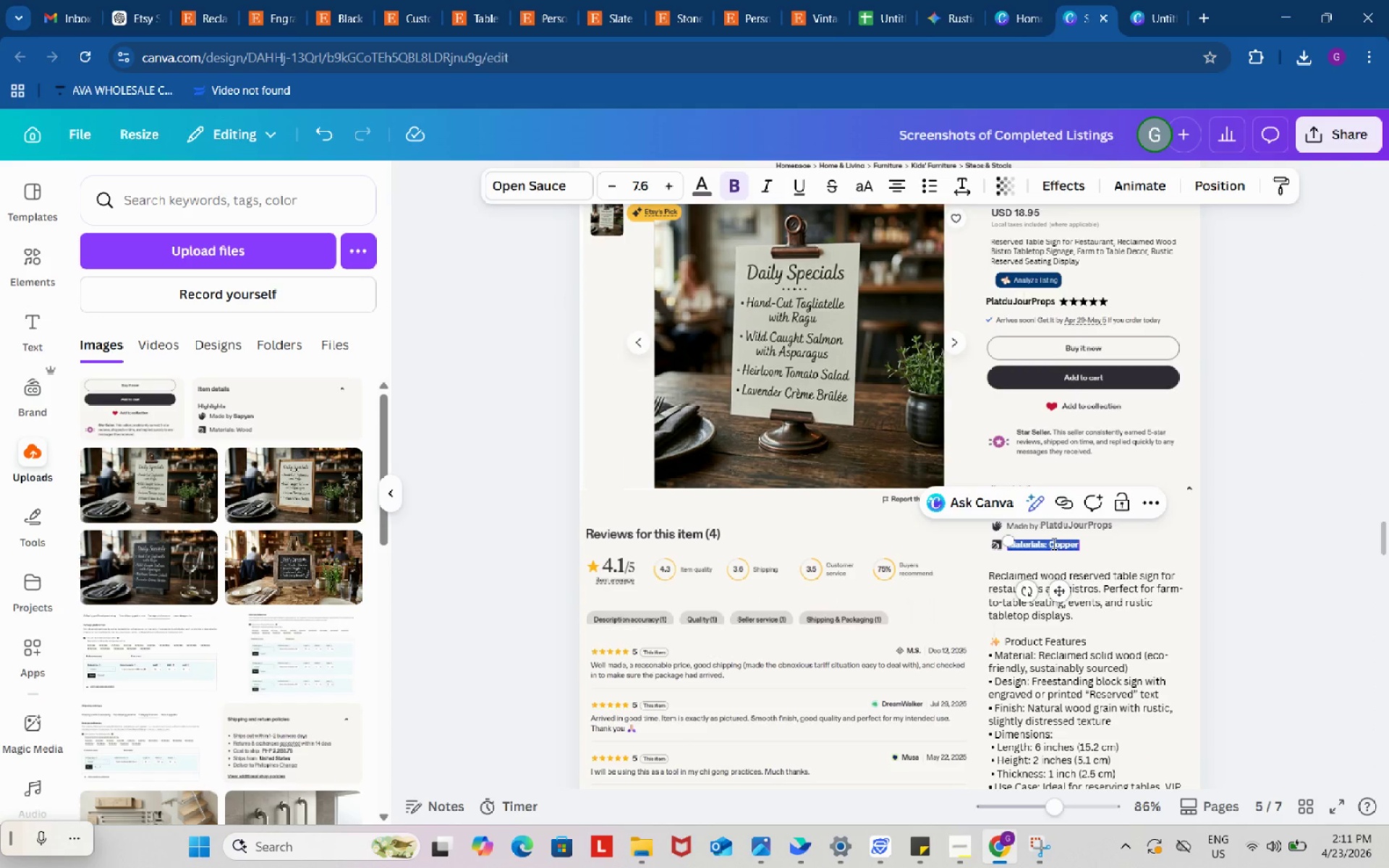 
left_click([1053, 543])
 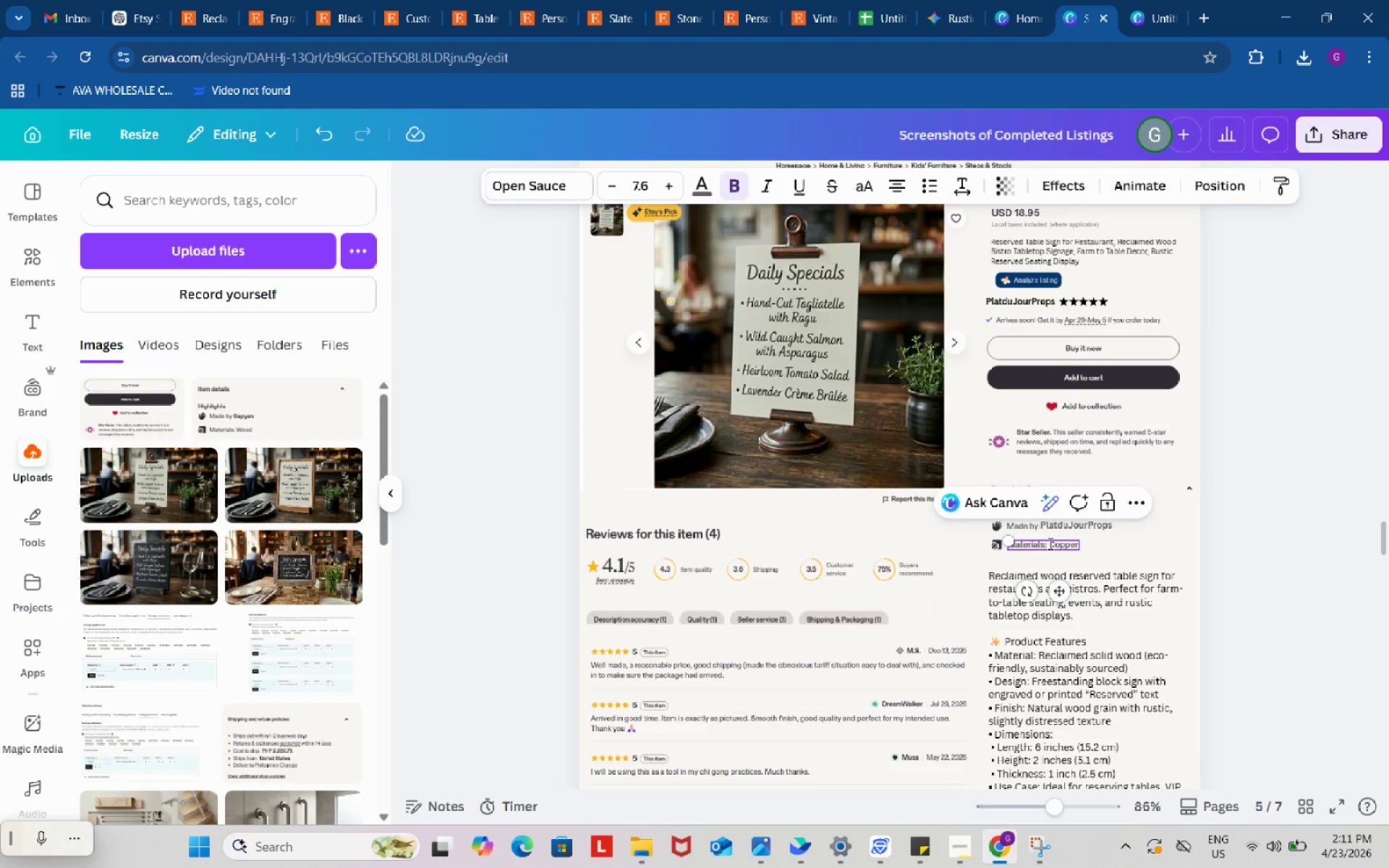 
left_click_drag(start_coordinate=[1049, 543], to_coordinate=[1070, 543])
 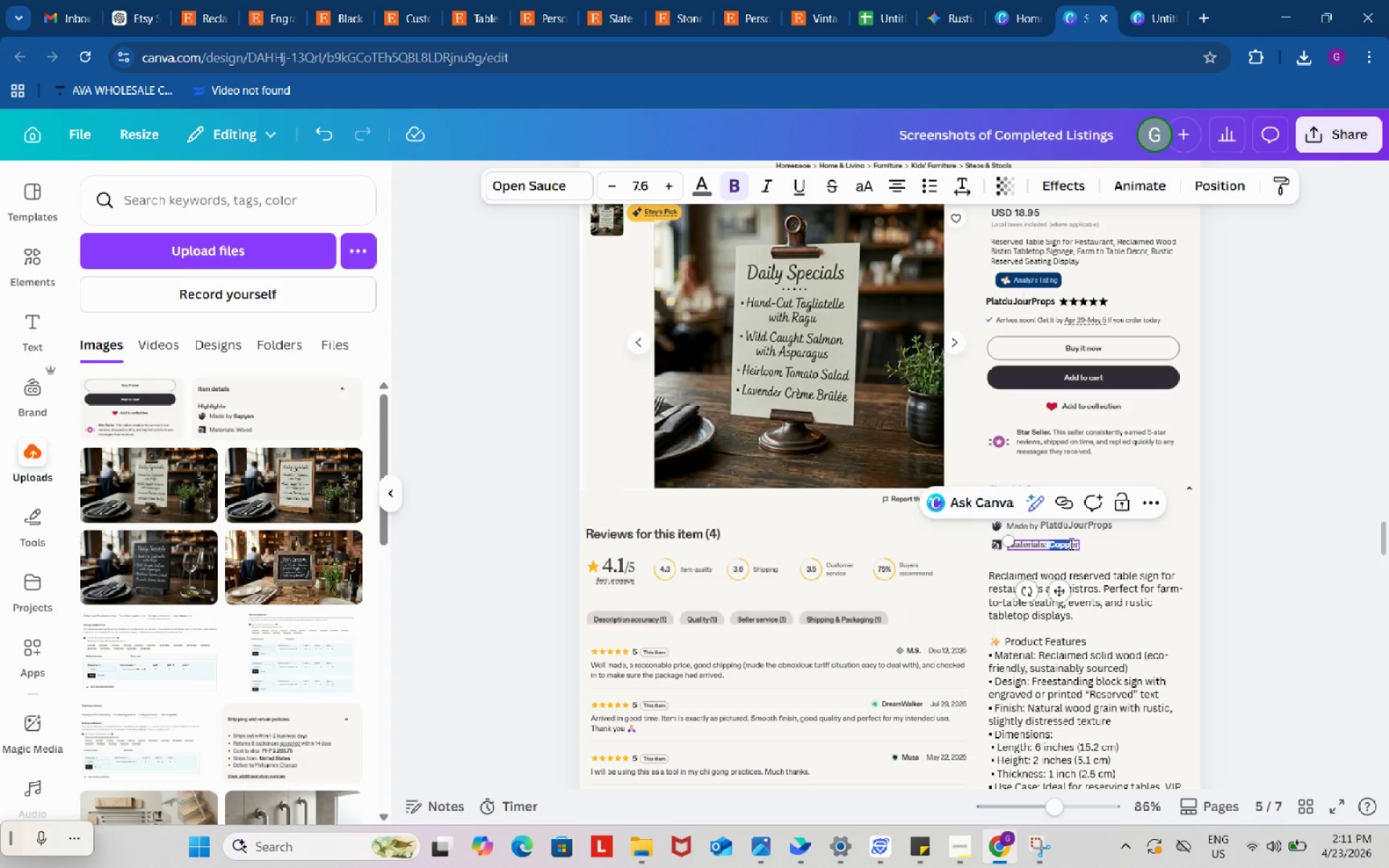 
key(Backspace)
 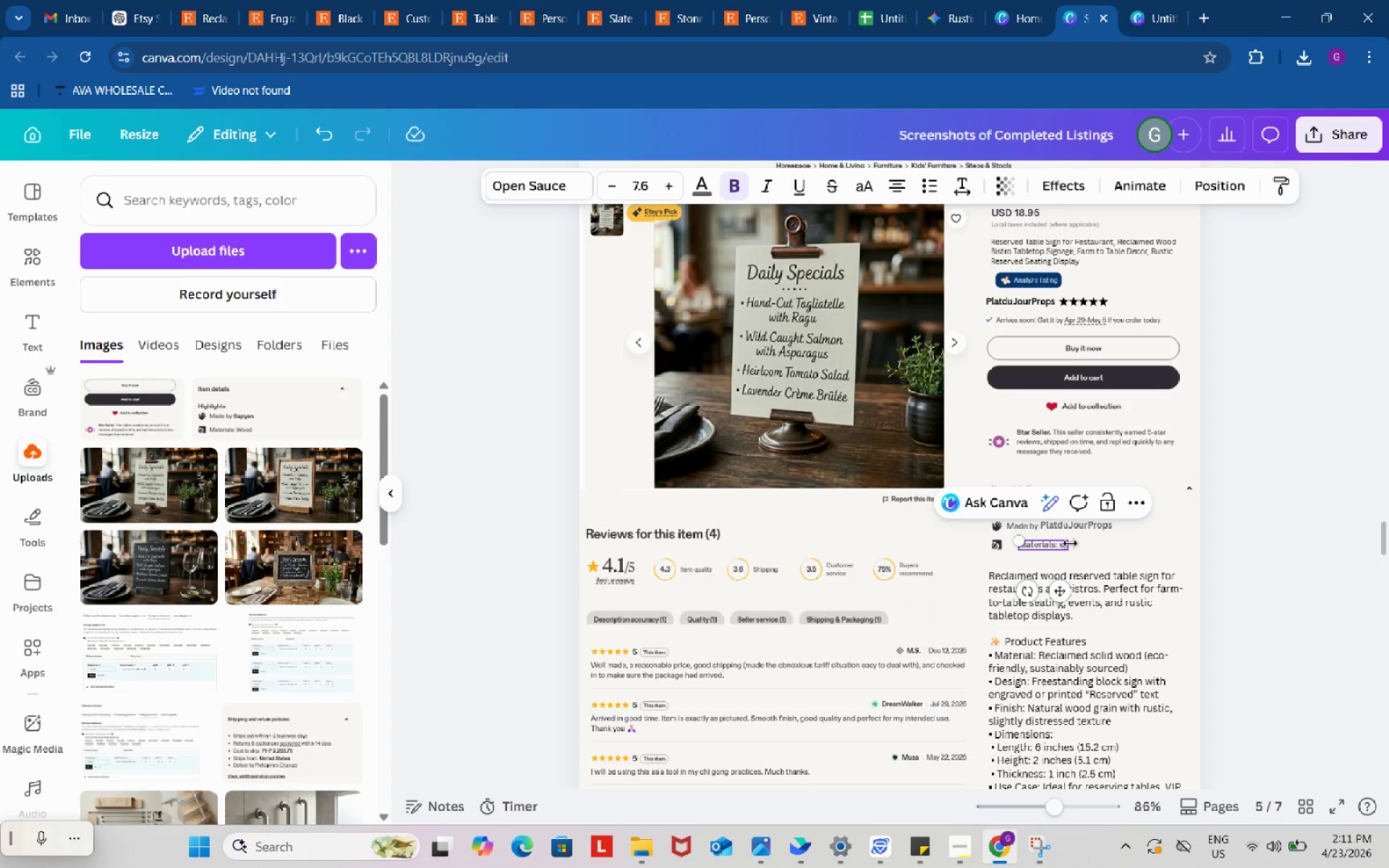 
key(ArrowRight)
 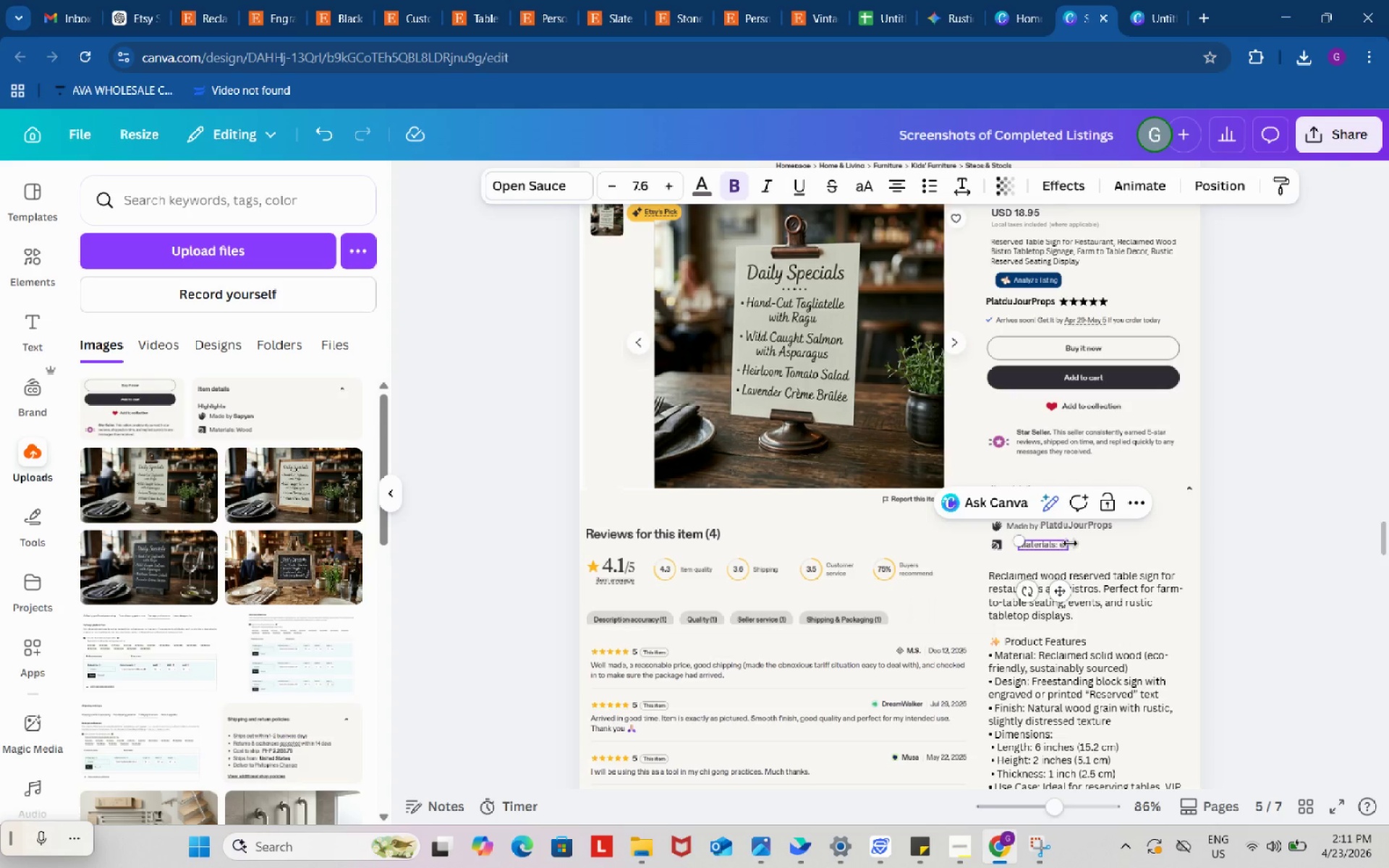 
key(Backspace)
key(Backspace)
type(Wood)
 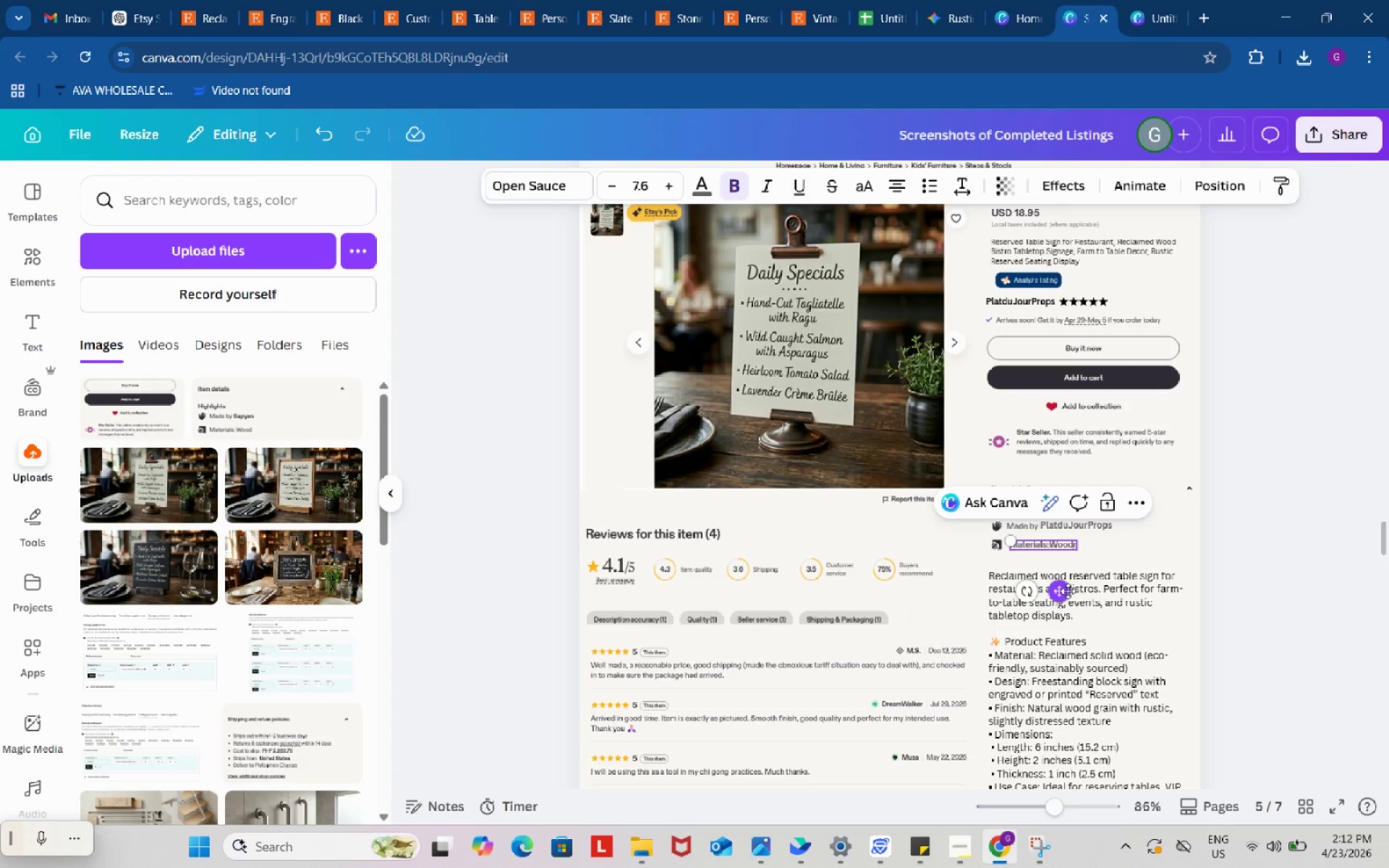 
left_click_drag(start_coordinate=[1062, 590], to_coordinate=[1058, 590])
 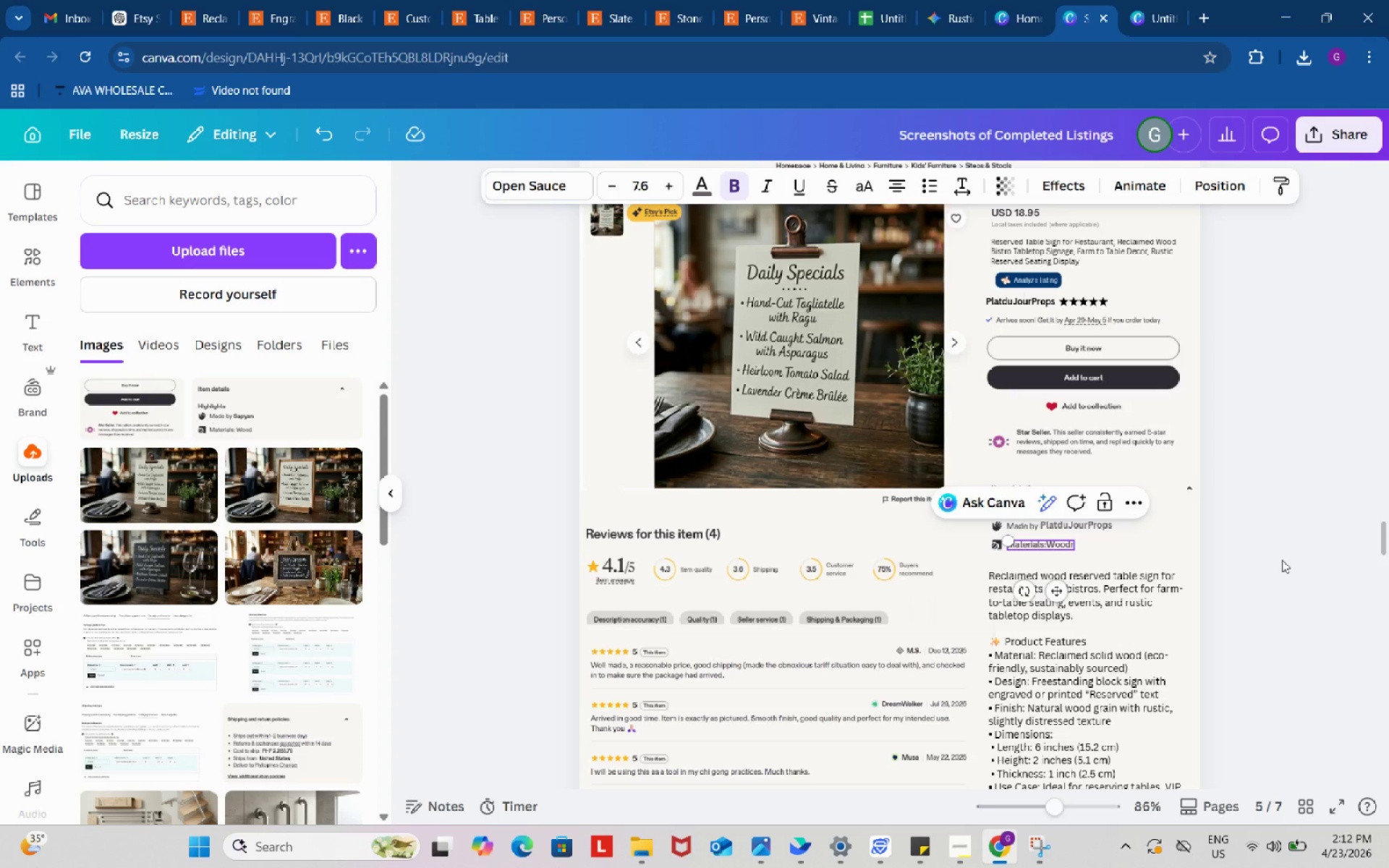 
left_click([1282, 560])
 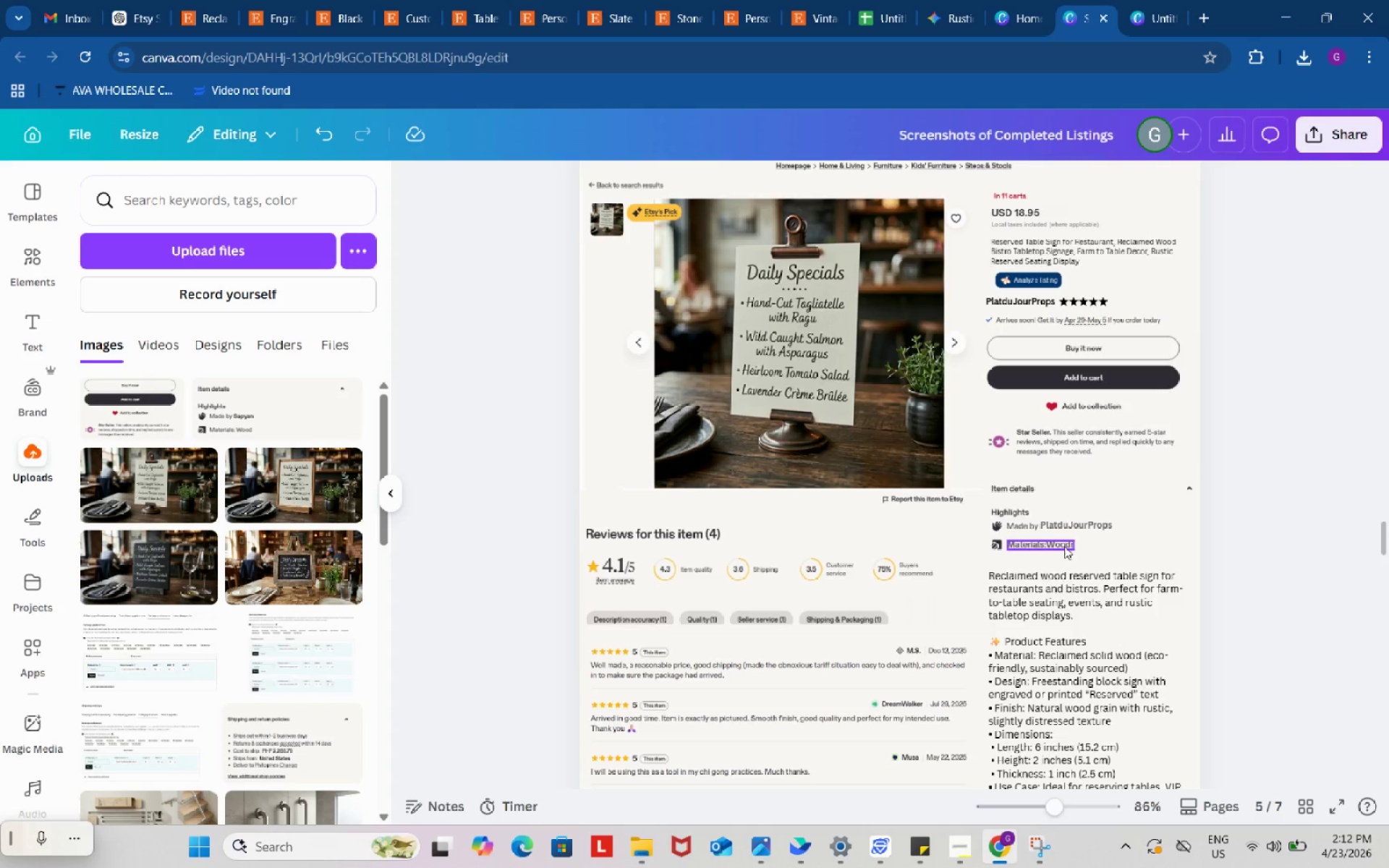 
double_click([1064, 546])
 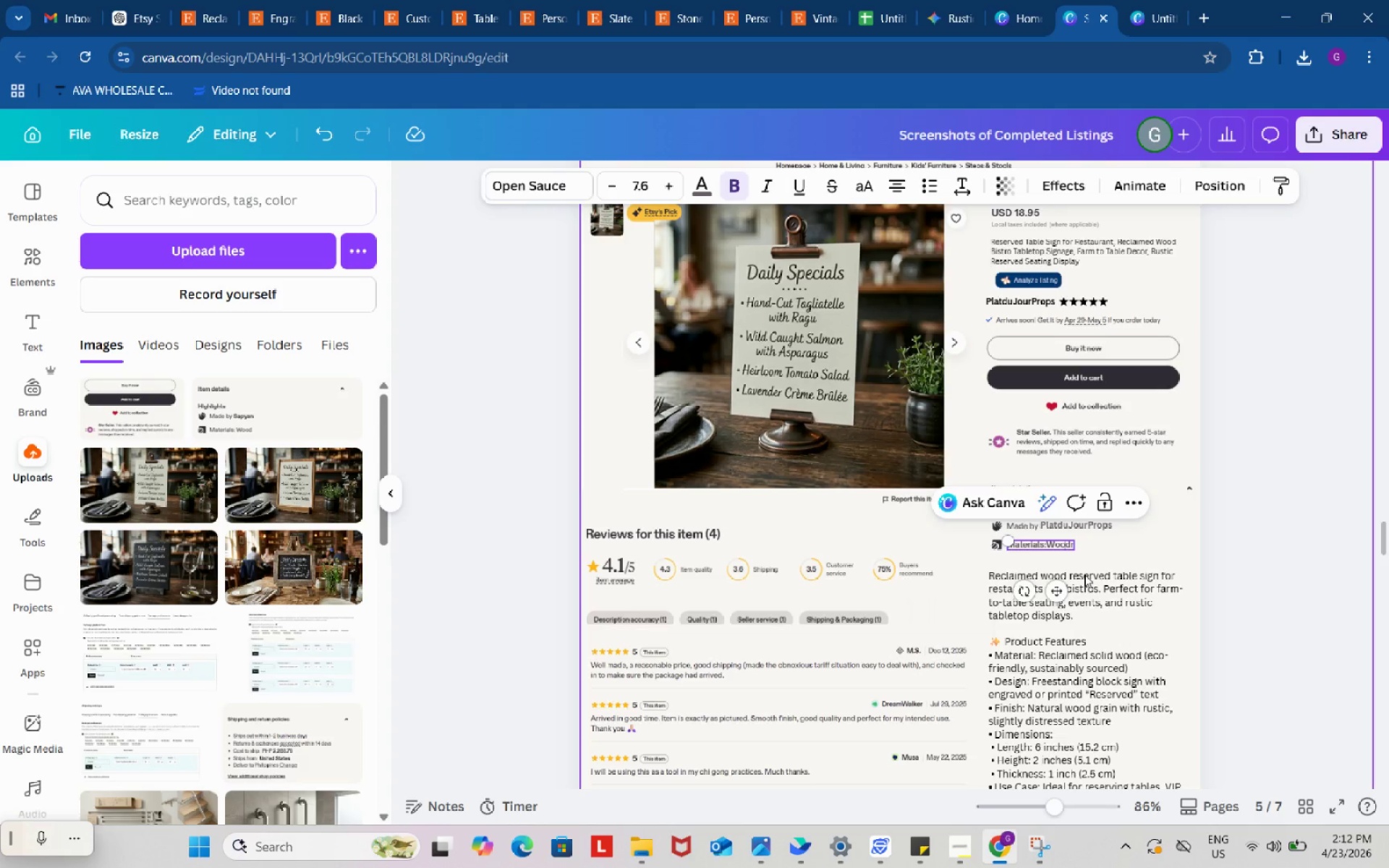 
key(ArrowRight)
 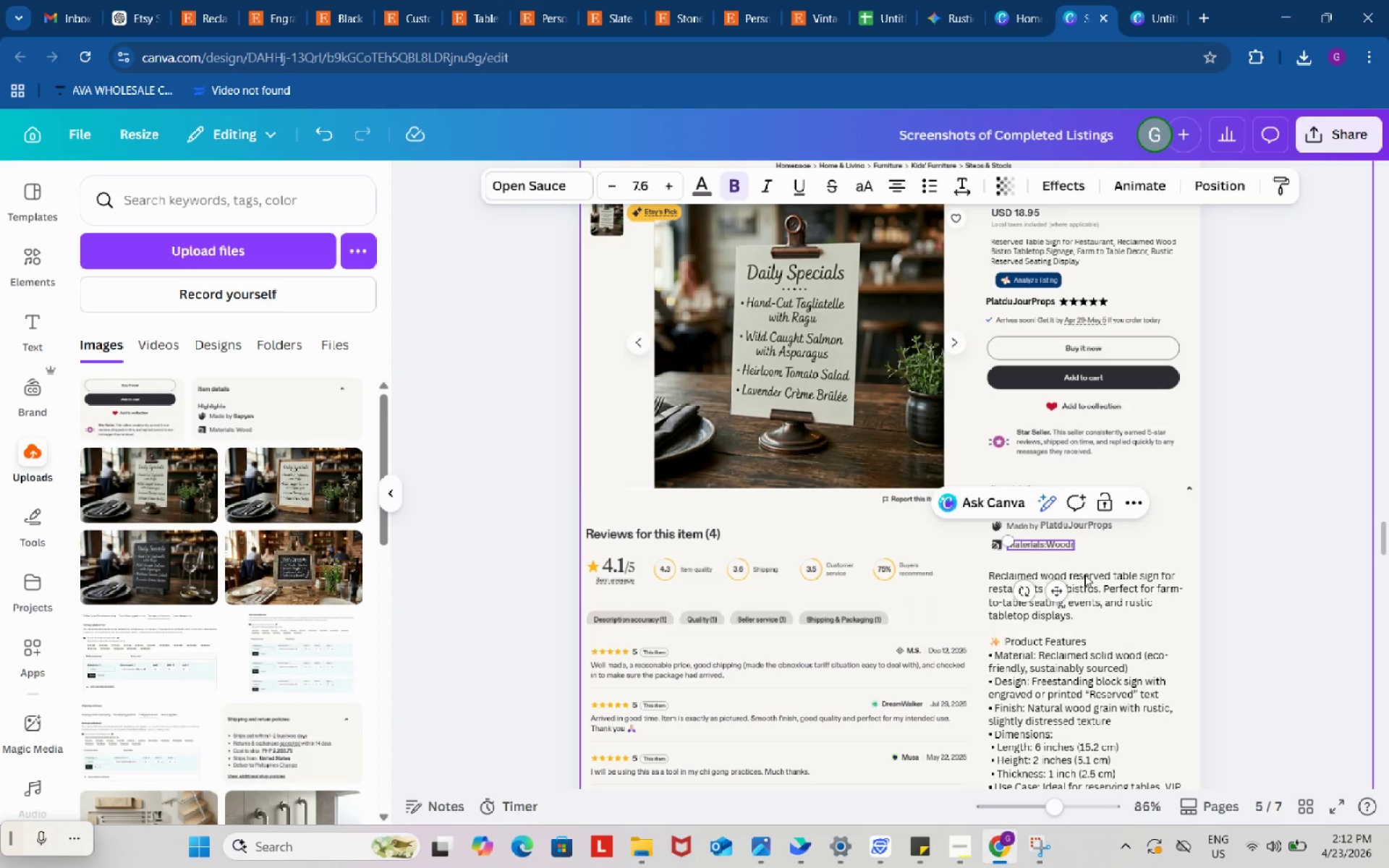 
key(ArrowRight)
 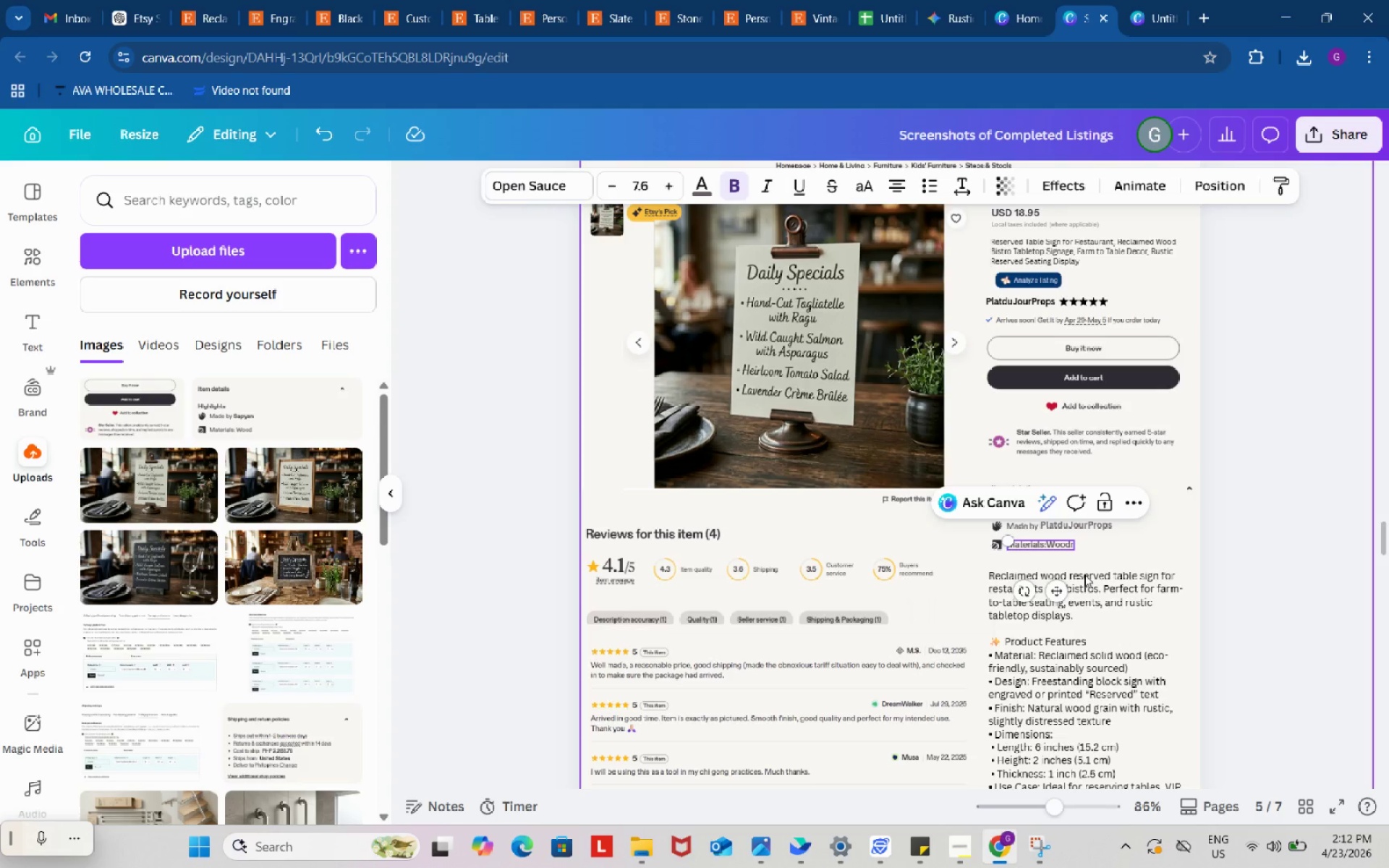 
key(ArrowRight)
 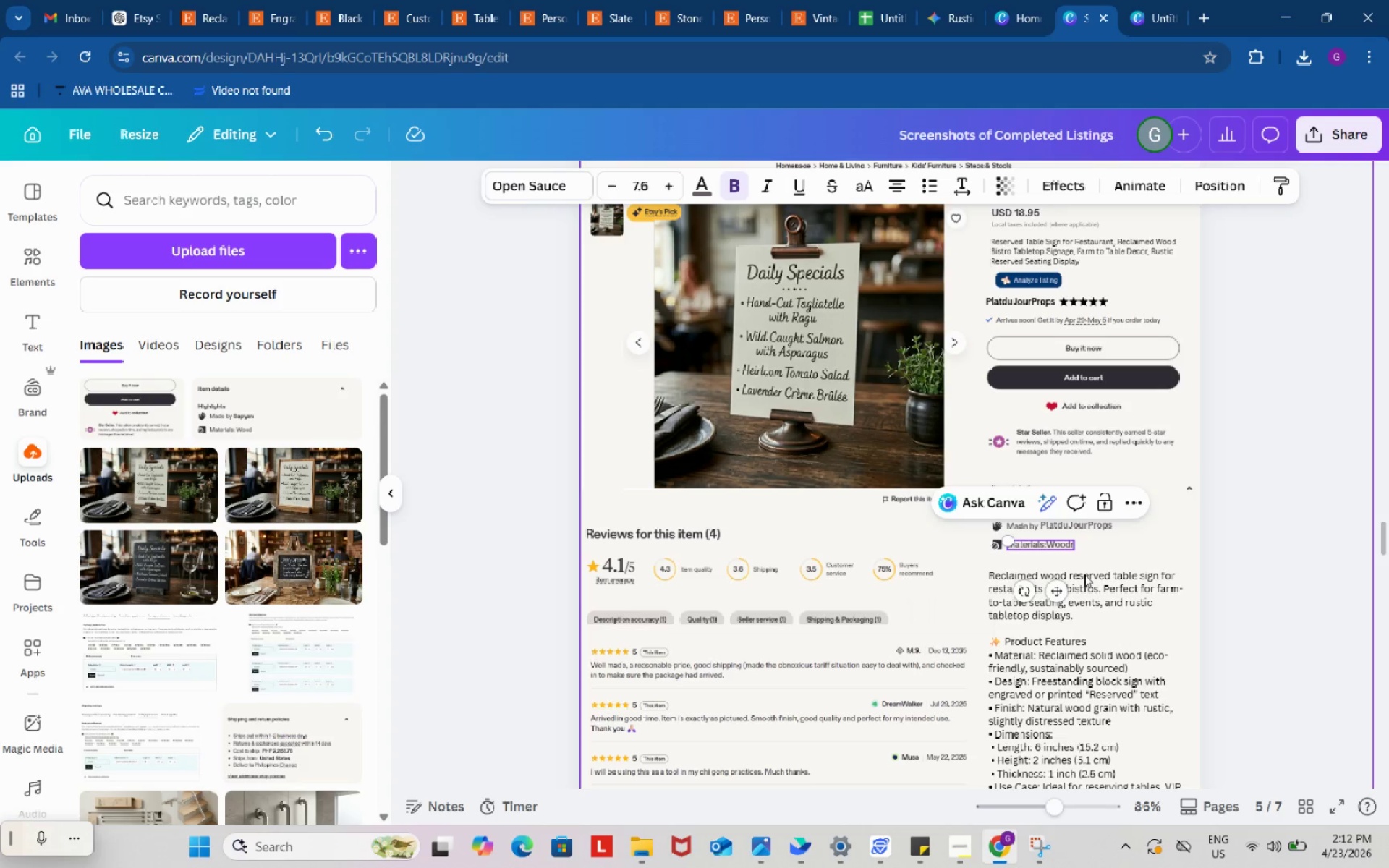 
key(Backspace)
 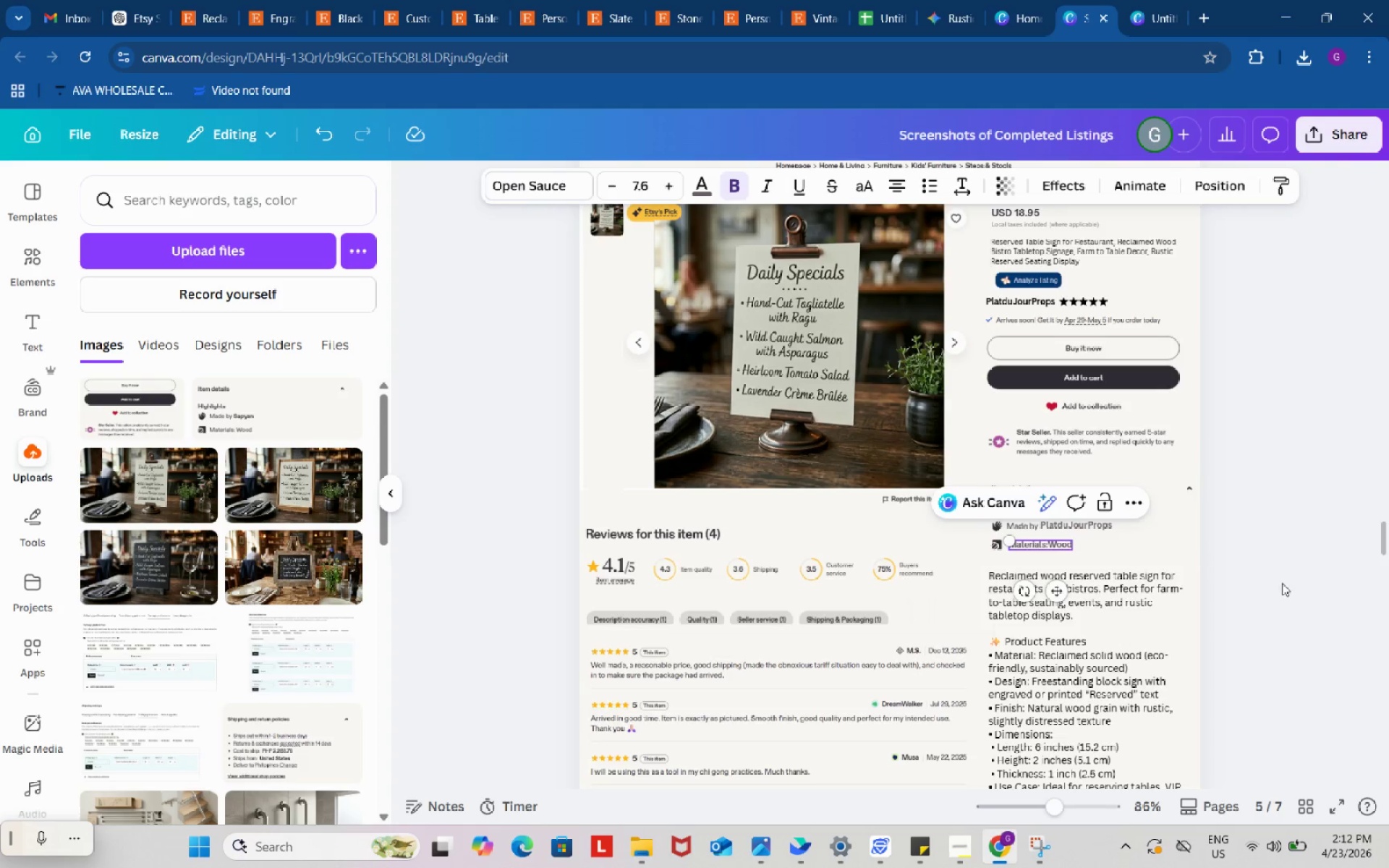 
left_click([1270, 542])
 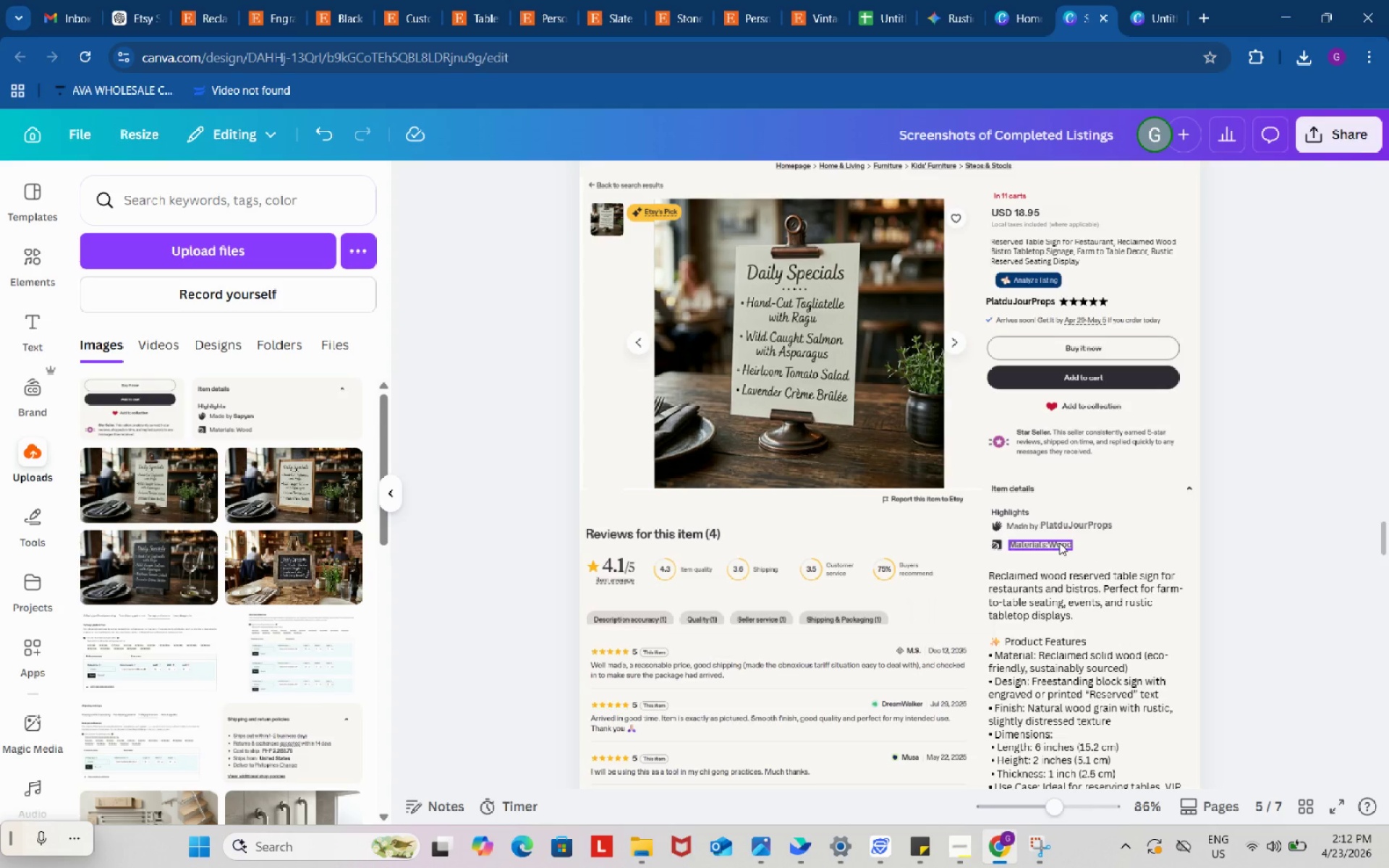 
left_click([1059, 542])
 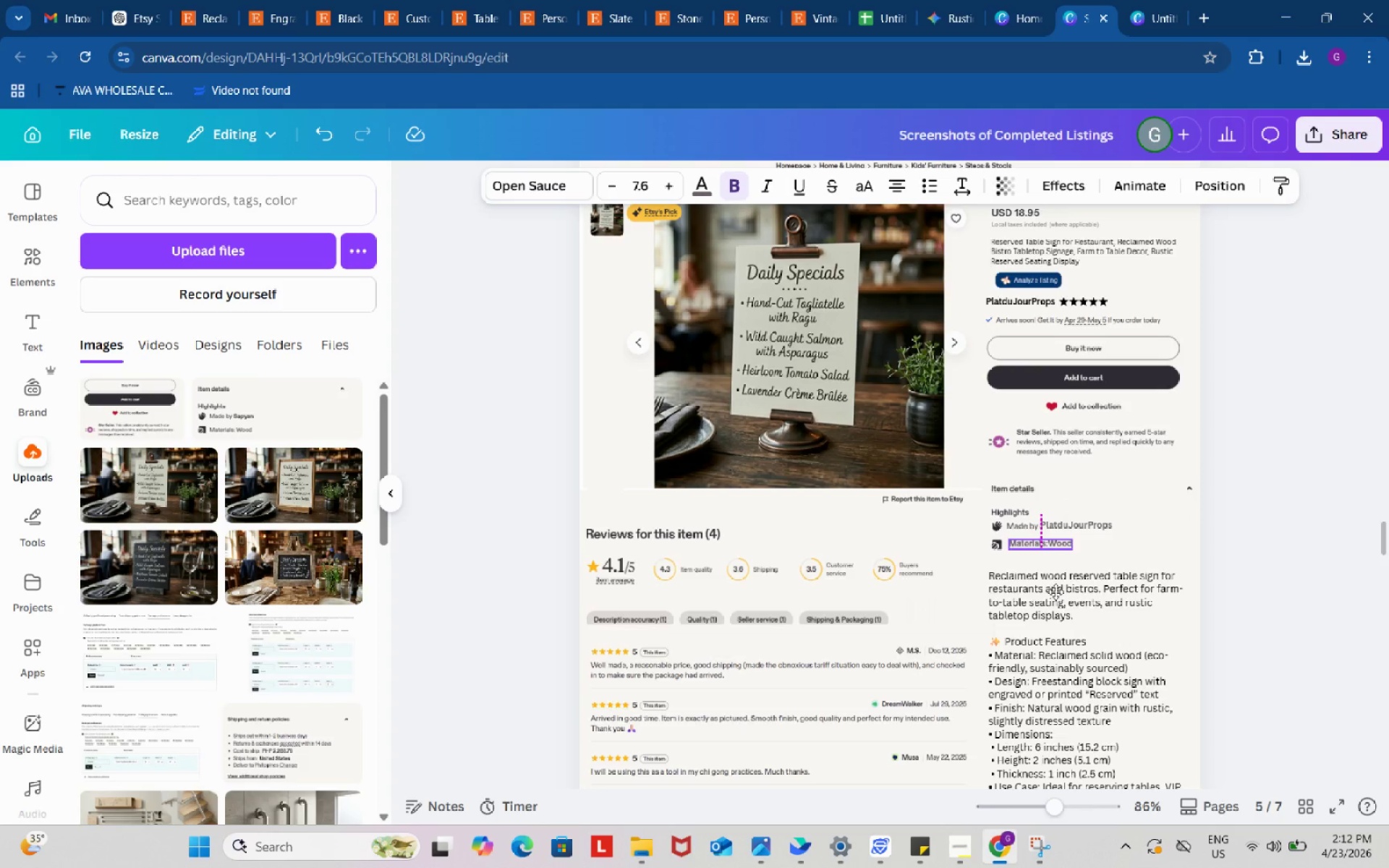 
left_click_drag(start_coordinate=[1055, 814], to_coordinate=[1093, 813])
 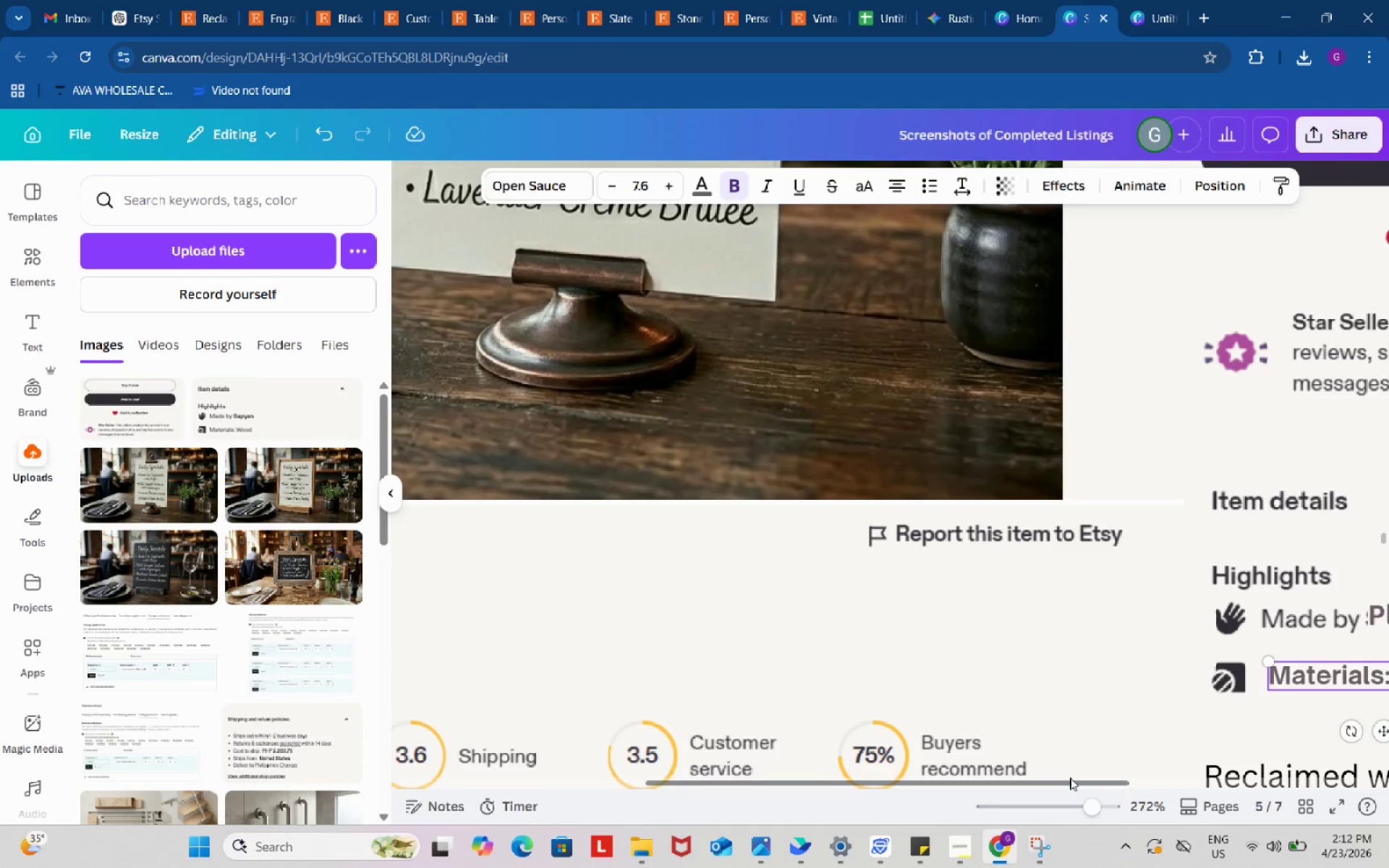 
left_click_drag(start_coordinate=[1070, 778], to_coordinate=[1155, 777])
 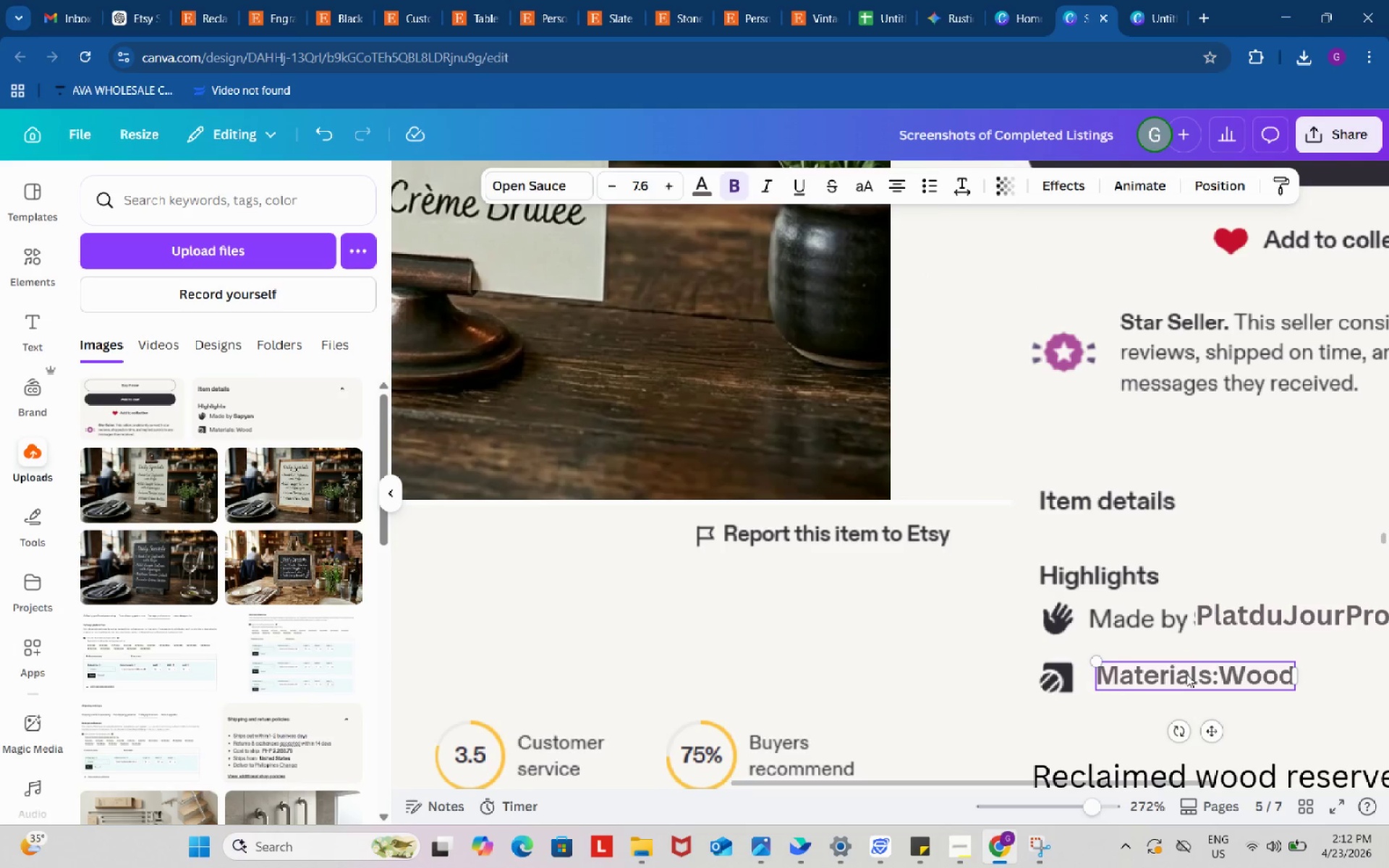 
left_click_drag(start_coordinate=[1186, 674], to_coordinate=[1178, 675])
 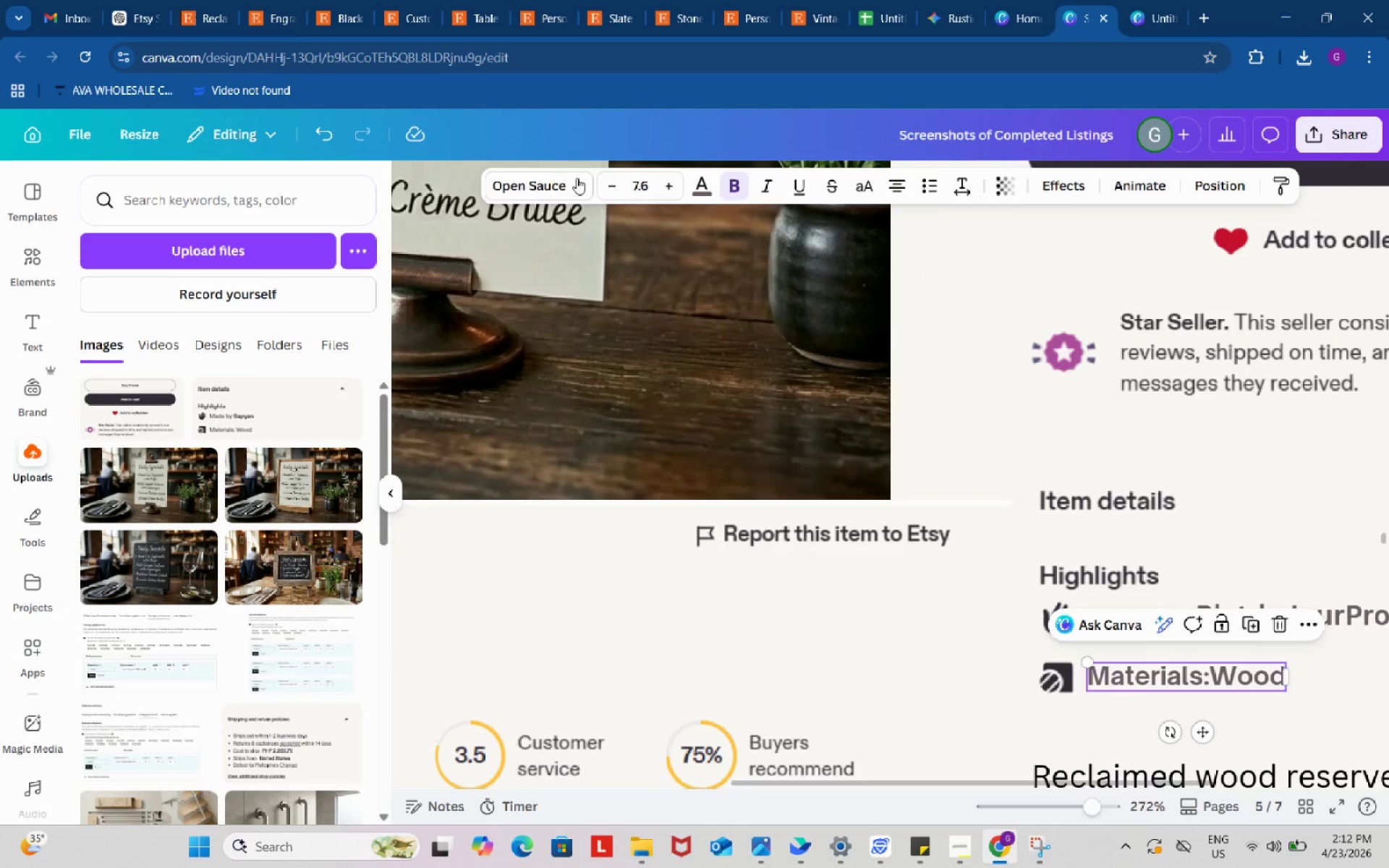 
left_click([550, 179])
 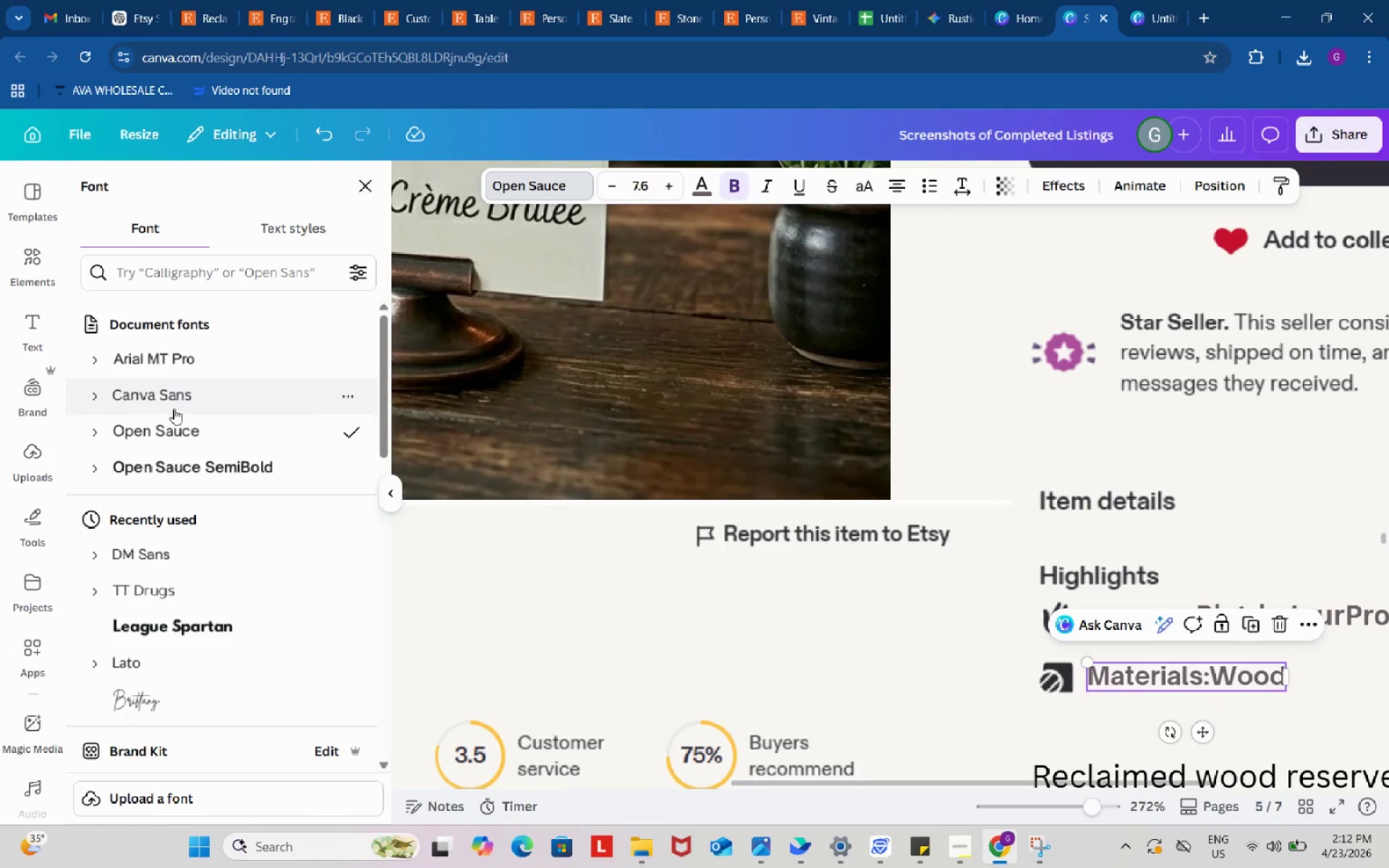 
left_click([203, 550])
 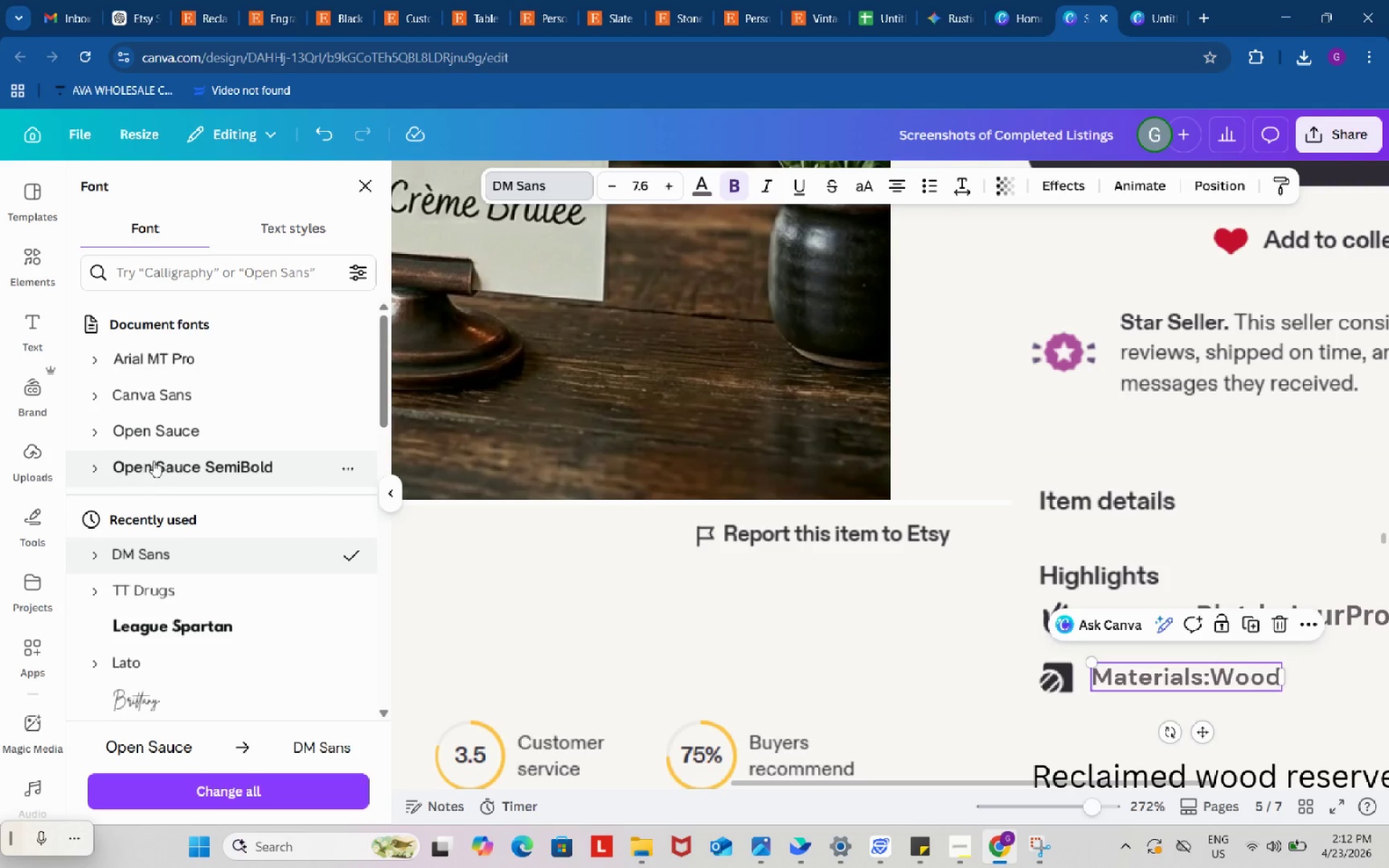 
left_click([163, 392])
 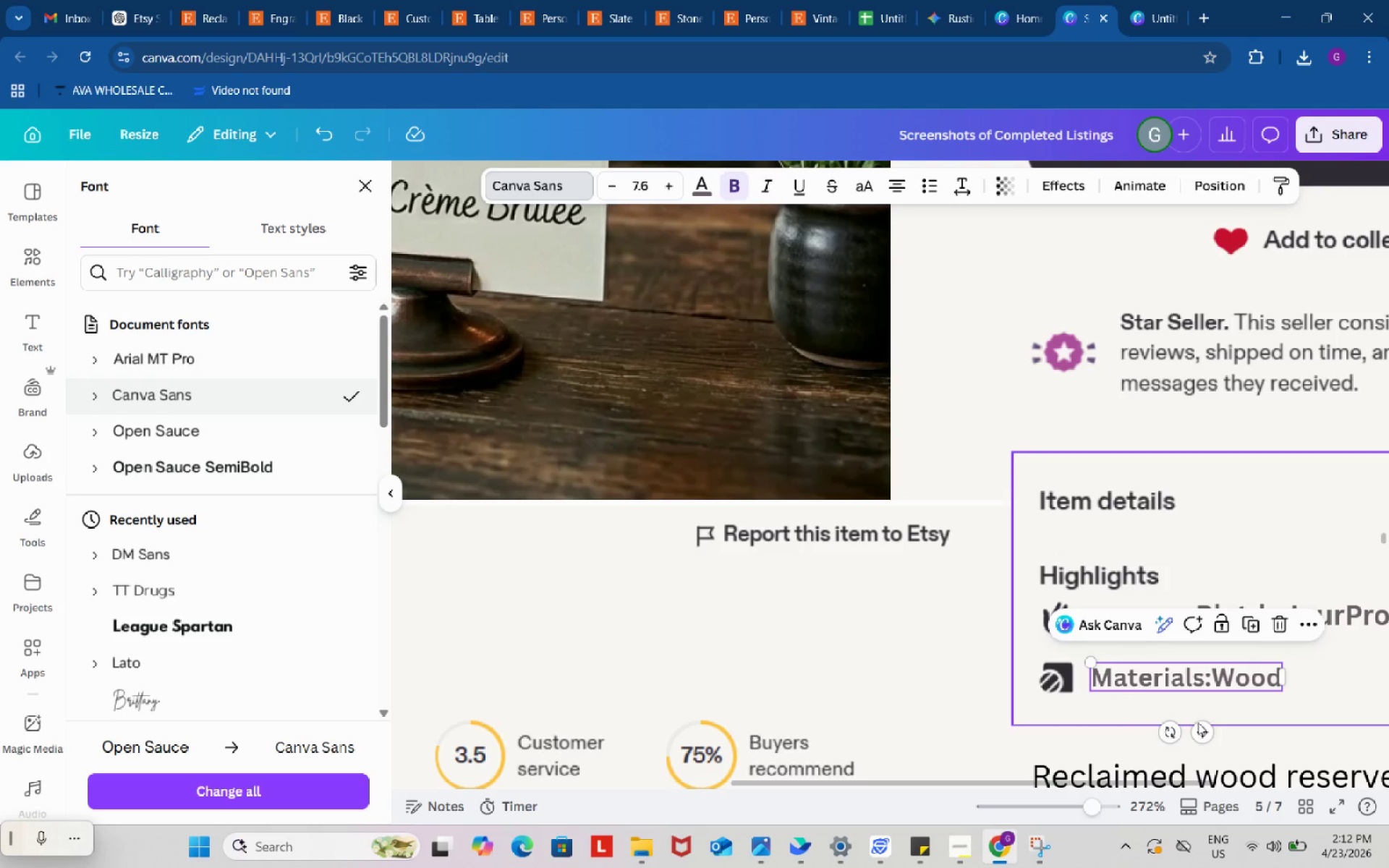 
left_click_drag(start_coordinate=[1202, 730], to_coordinate=[1198, 730])
 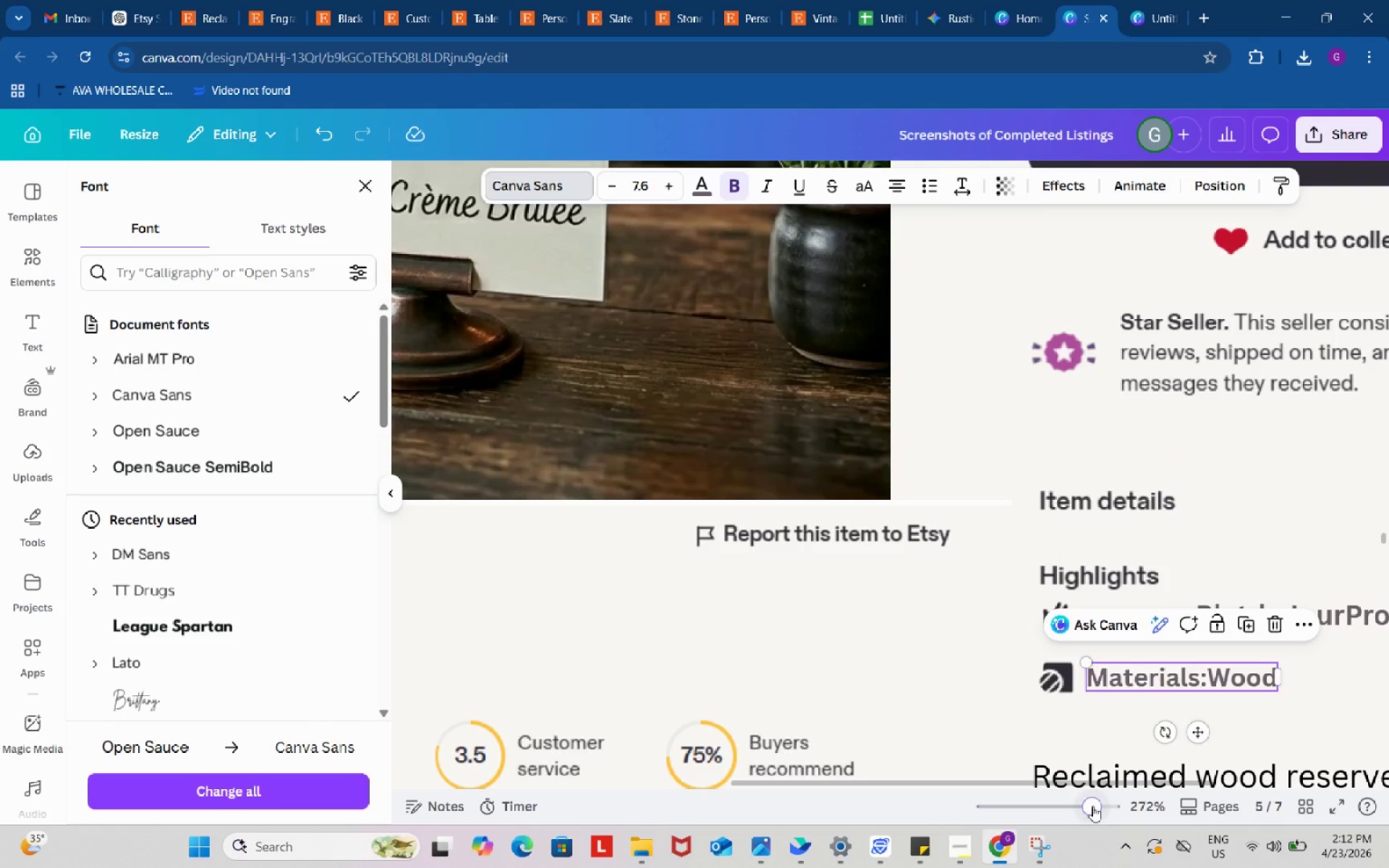 
left_click_drag(start_coordinate=[1092, 806], to_coordinate=[1055, 805])
 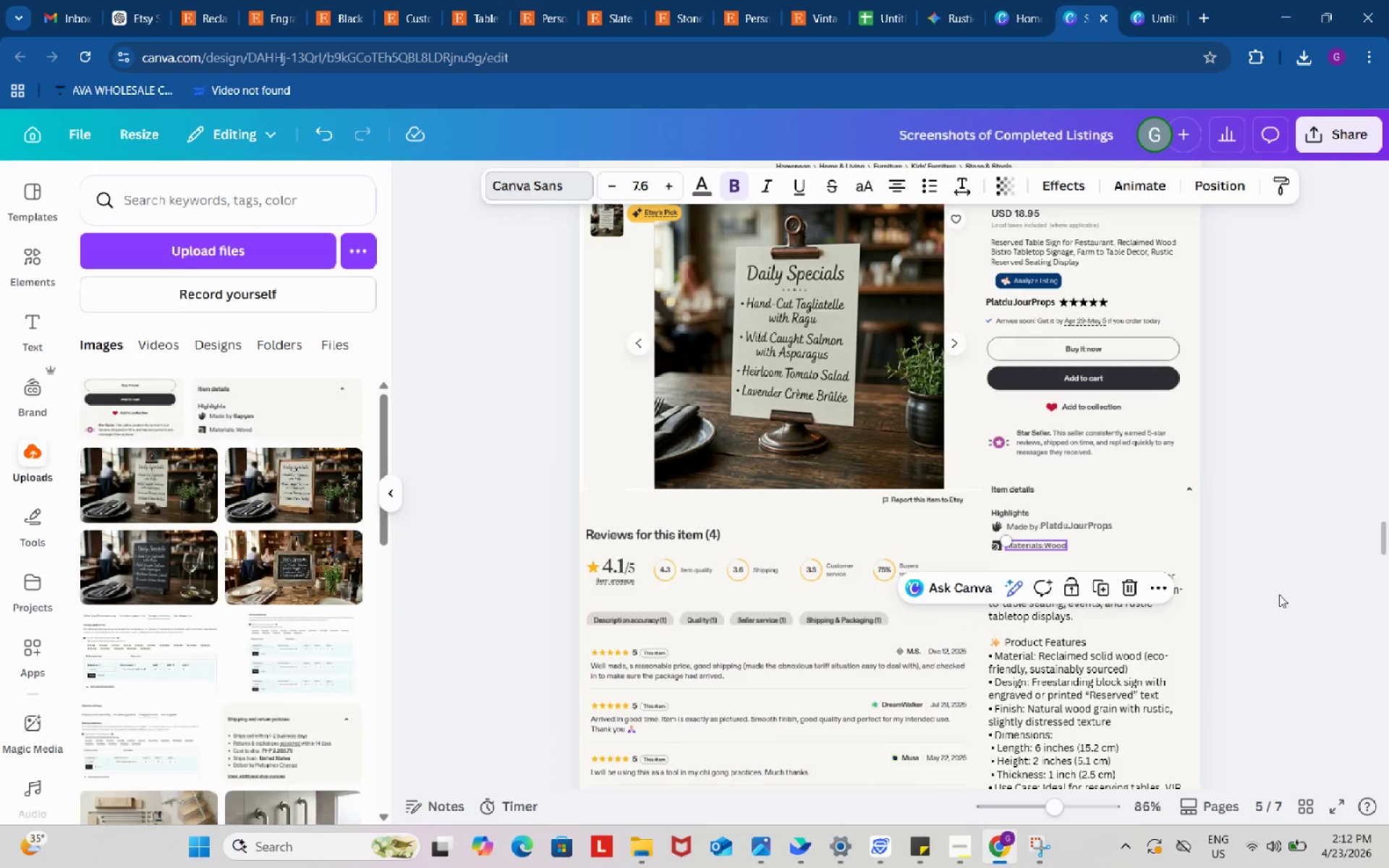 
double_click([1279, 595])
 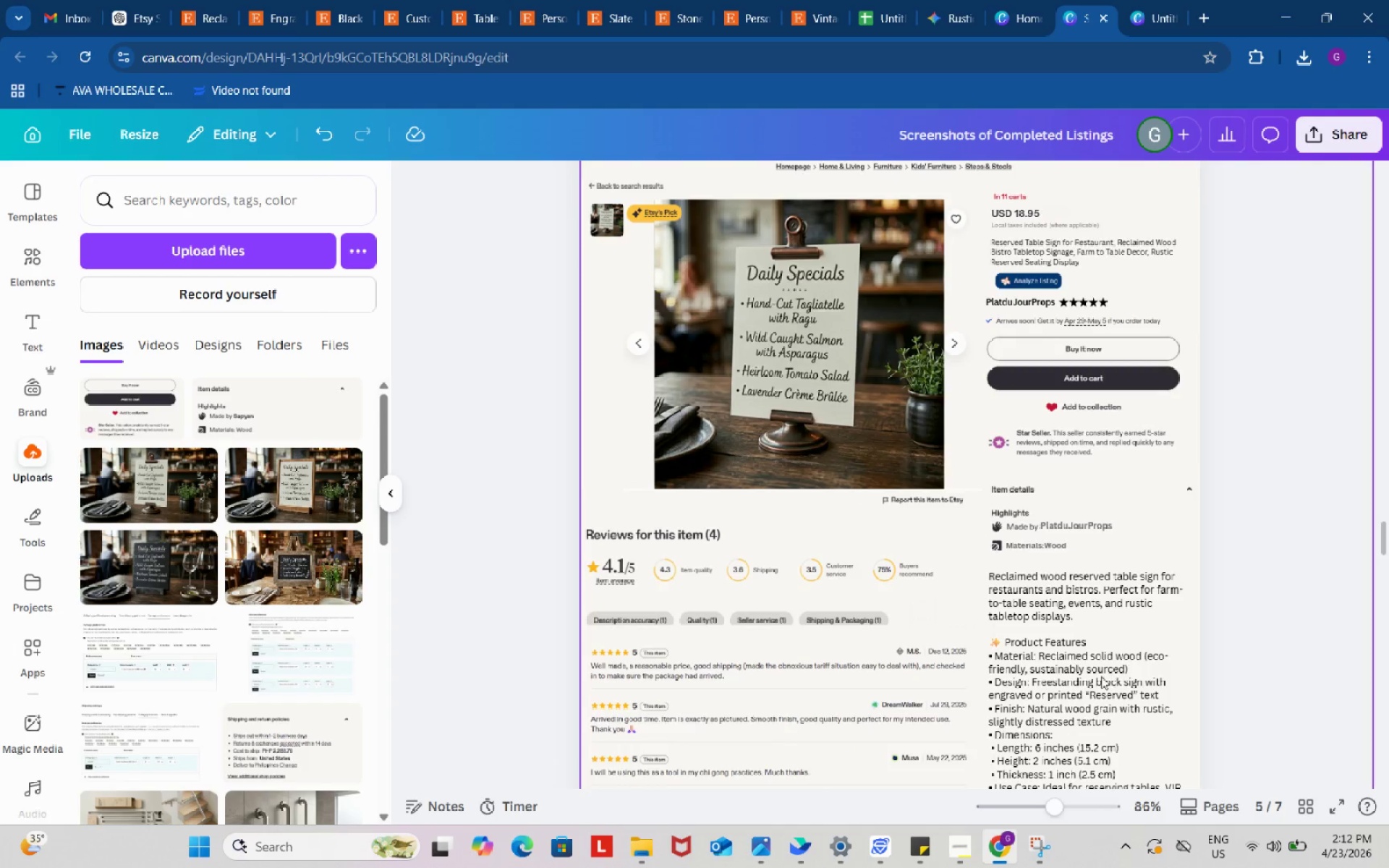 
left_click([1101, 676])
 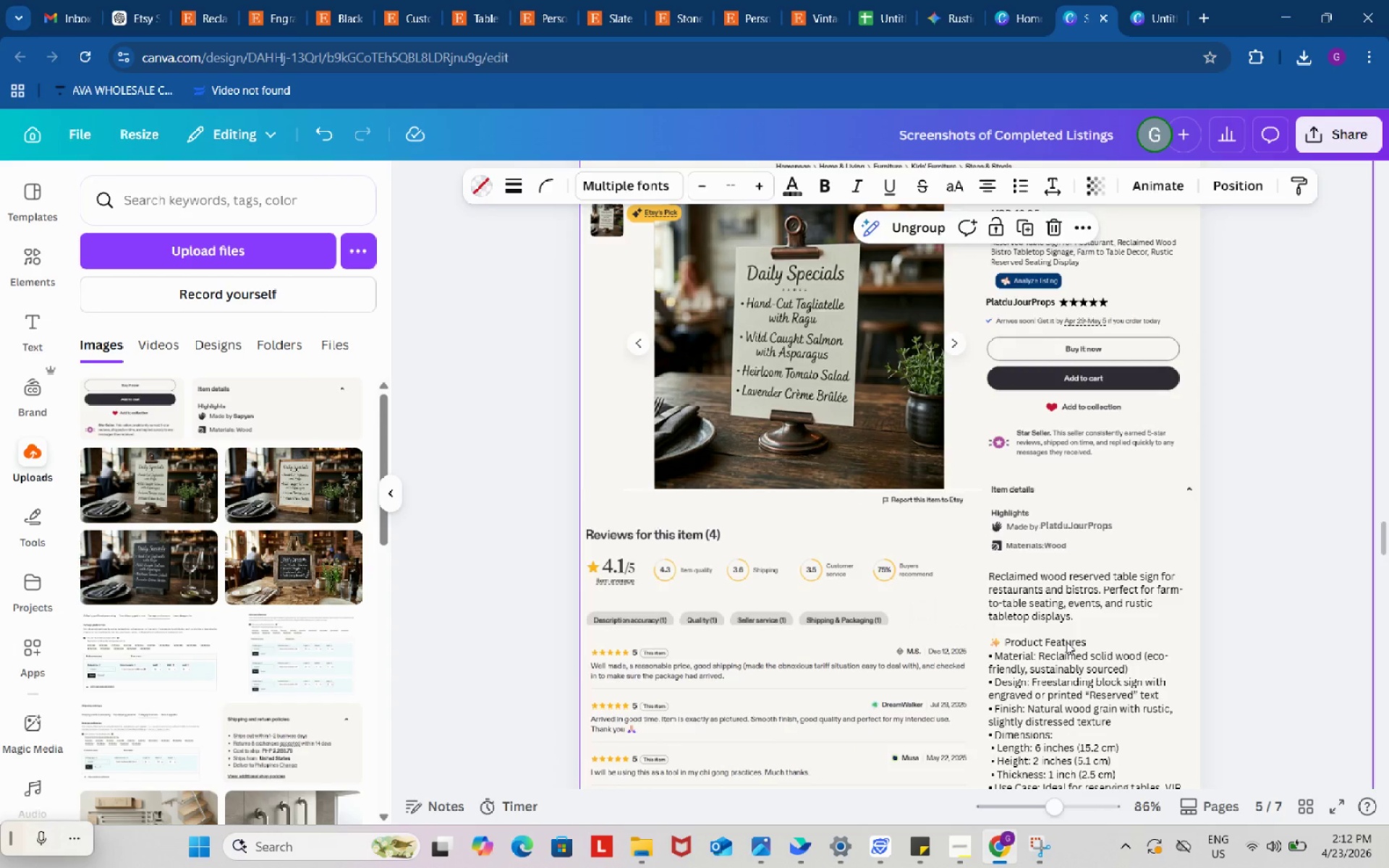 
left_click([1066, 642])
 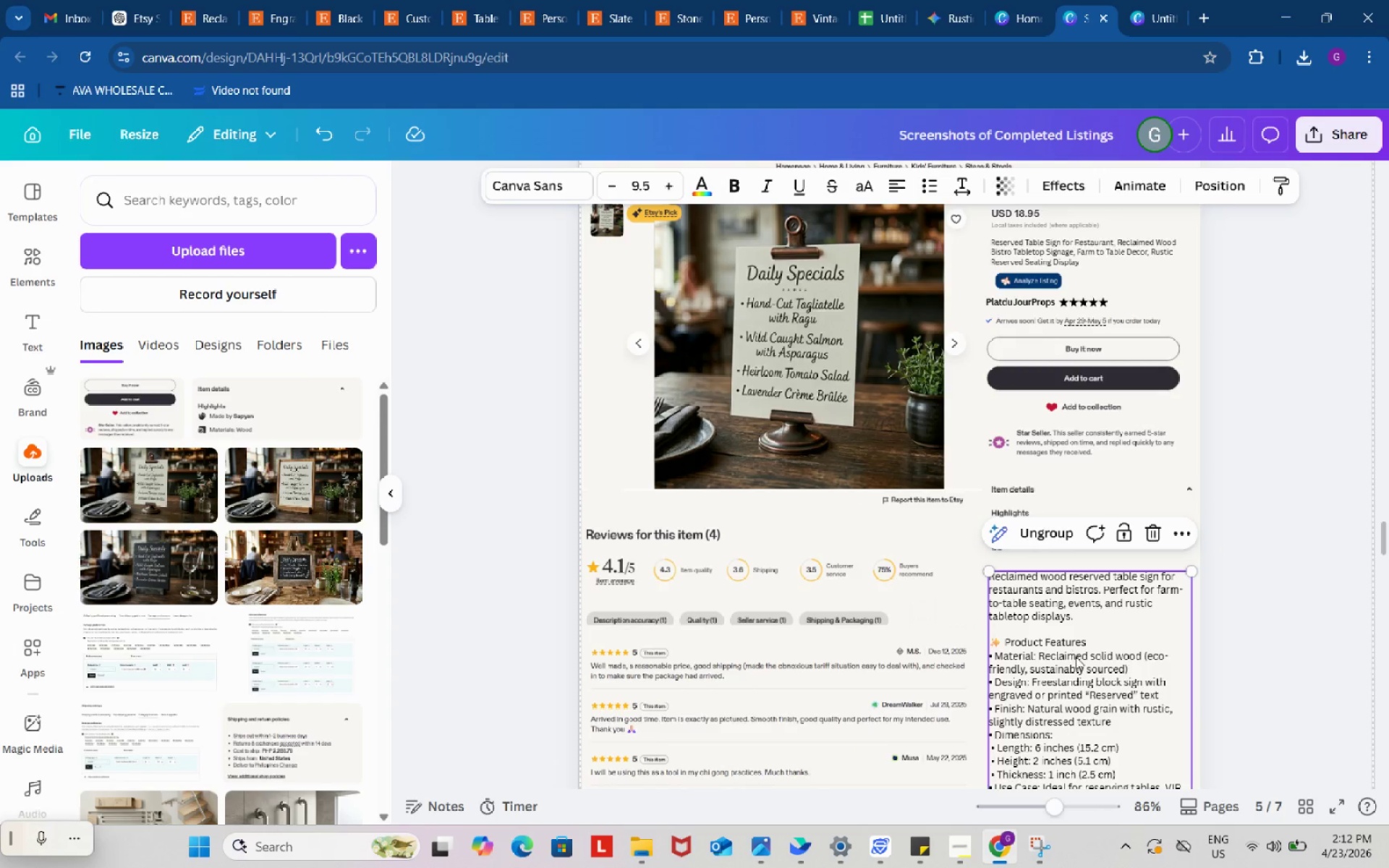 
left_click_drag(start_coordinate=[1076, 657], to_coordinate=[1076, 652])
 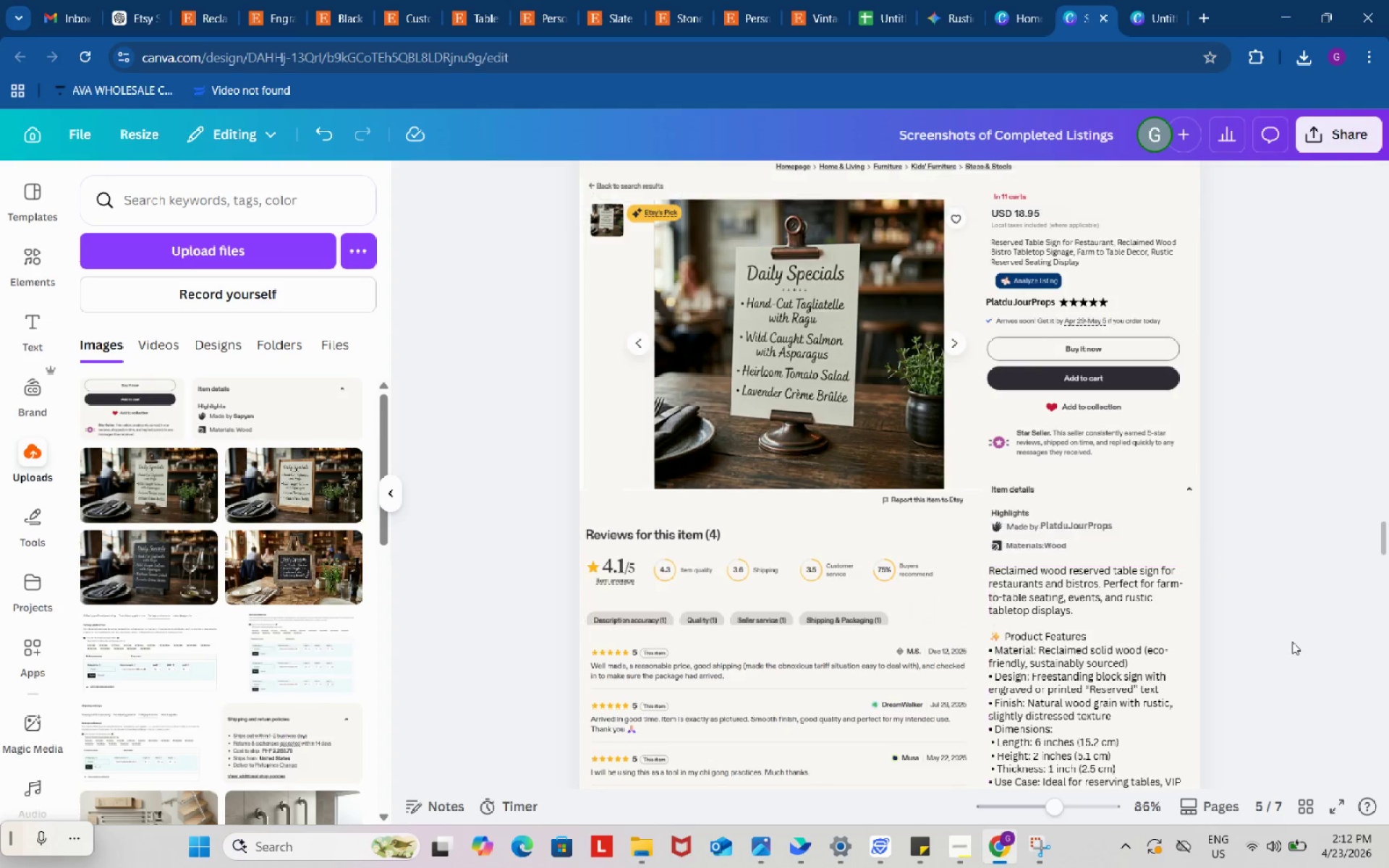 
double_click([1292, 642])
 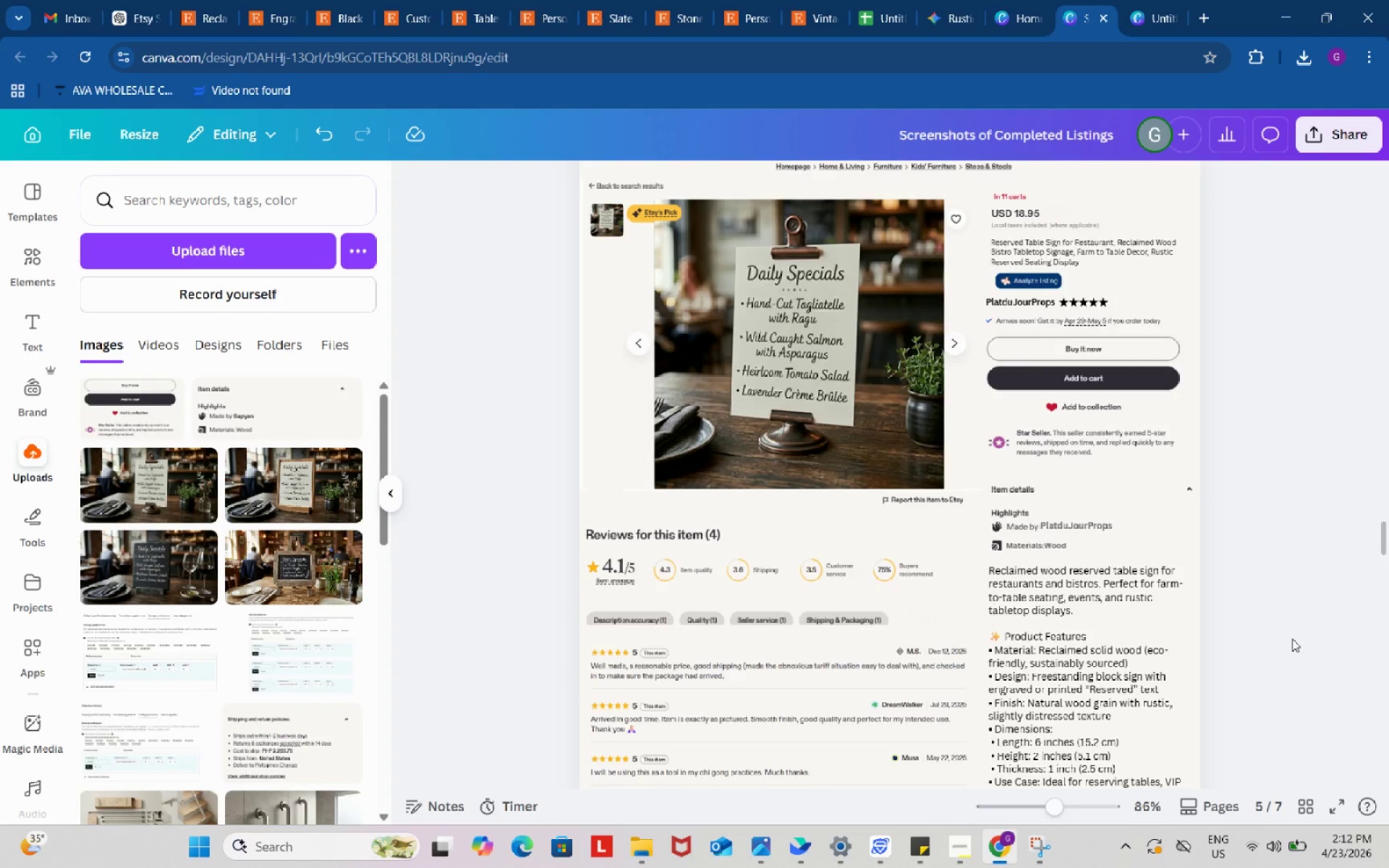 
scroll: coordinate [1290, 634], scroll_direction: down, amount: 6.0
 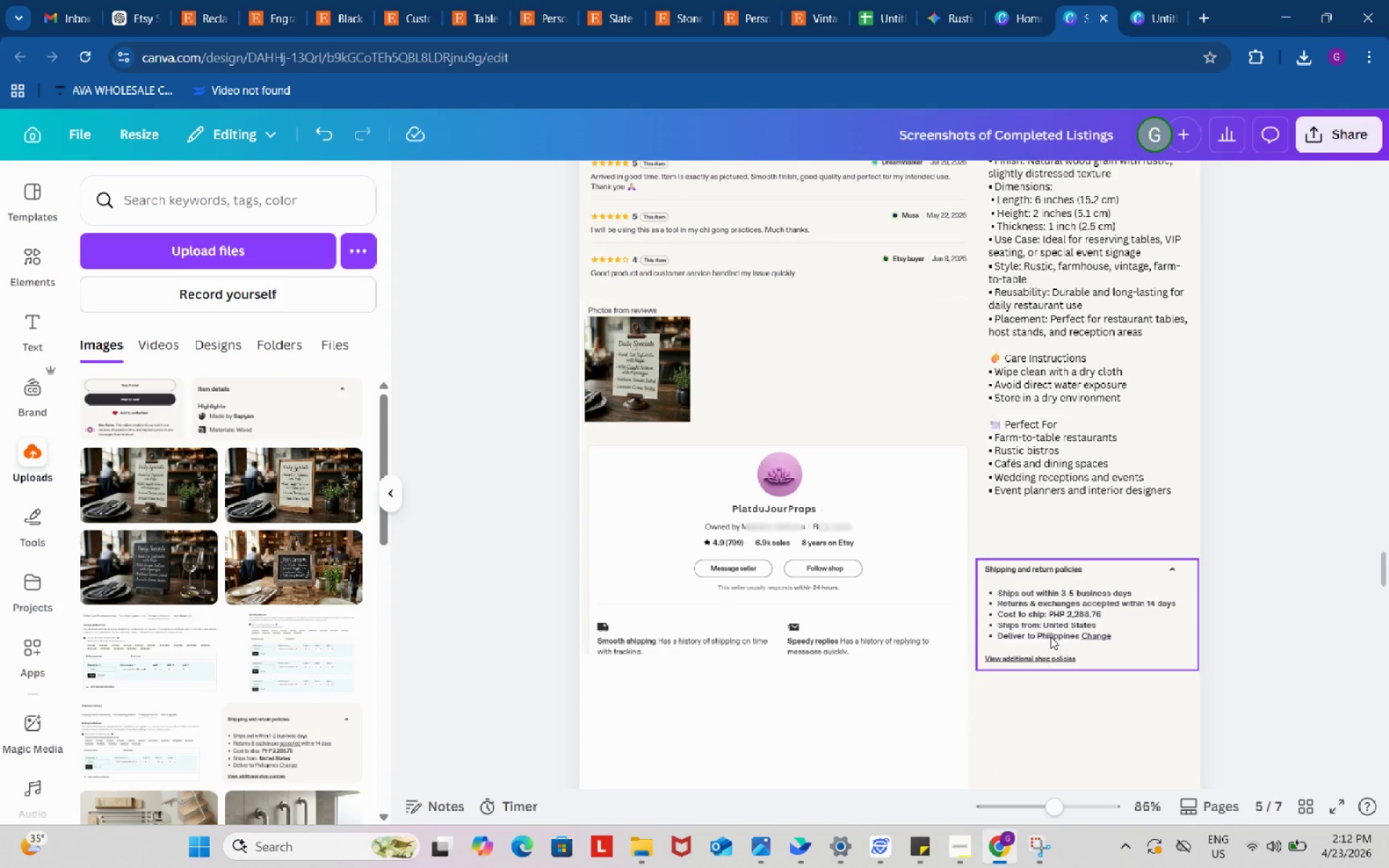 
left_click_drag(start_coordinate=[1050, 637], to_coordinate=[1046, 598])
 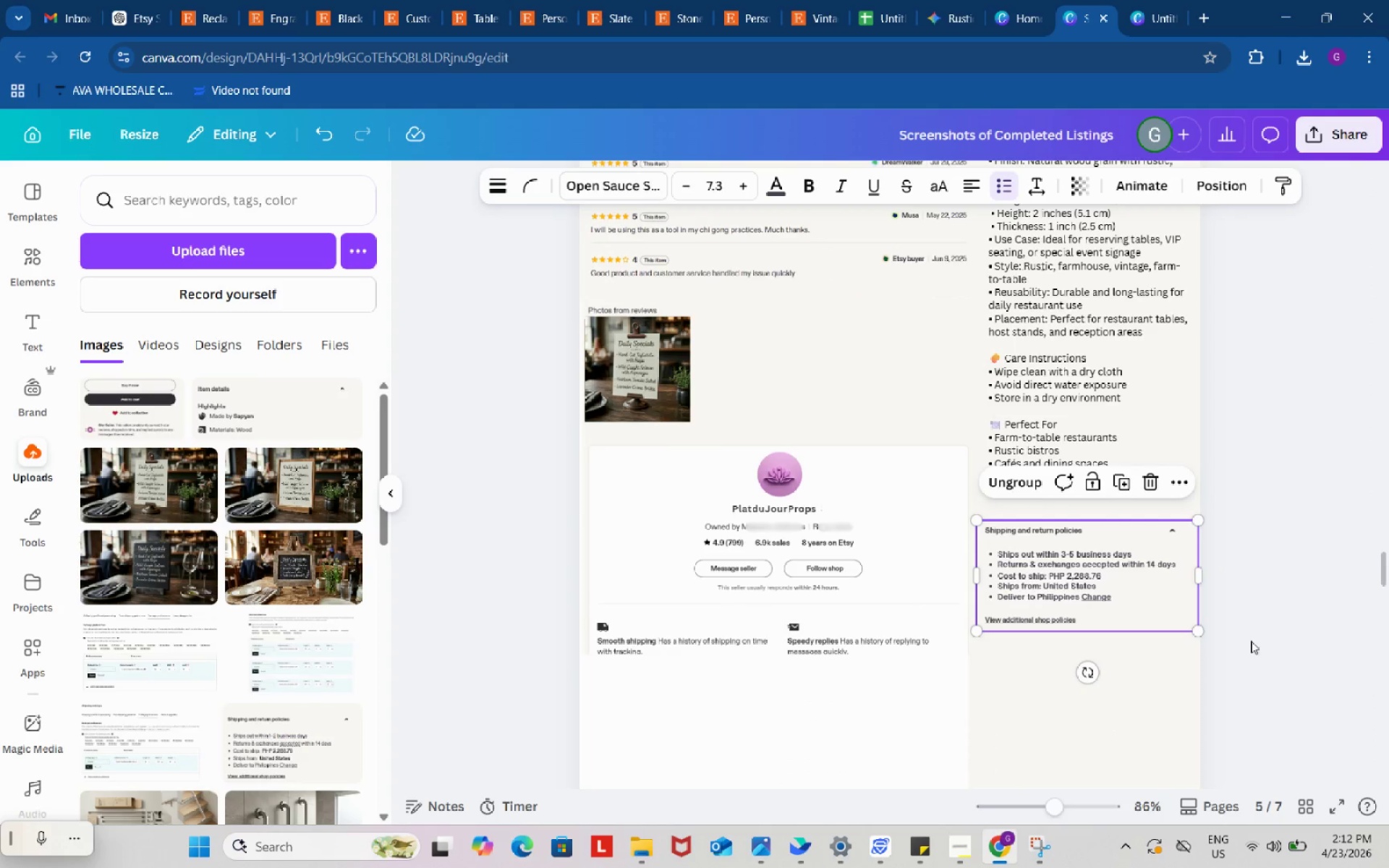 
left_click([1251, 641])
 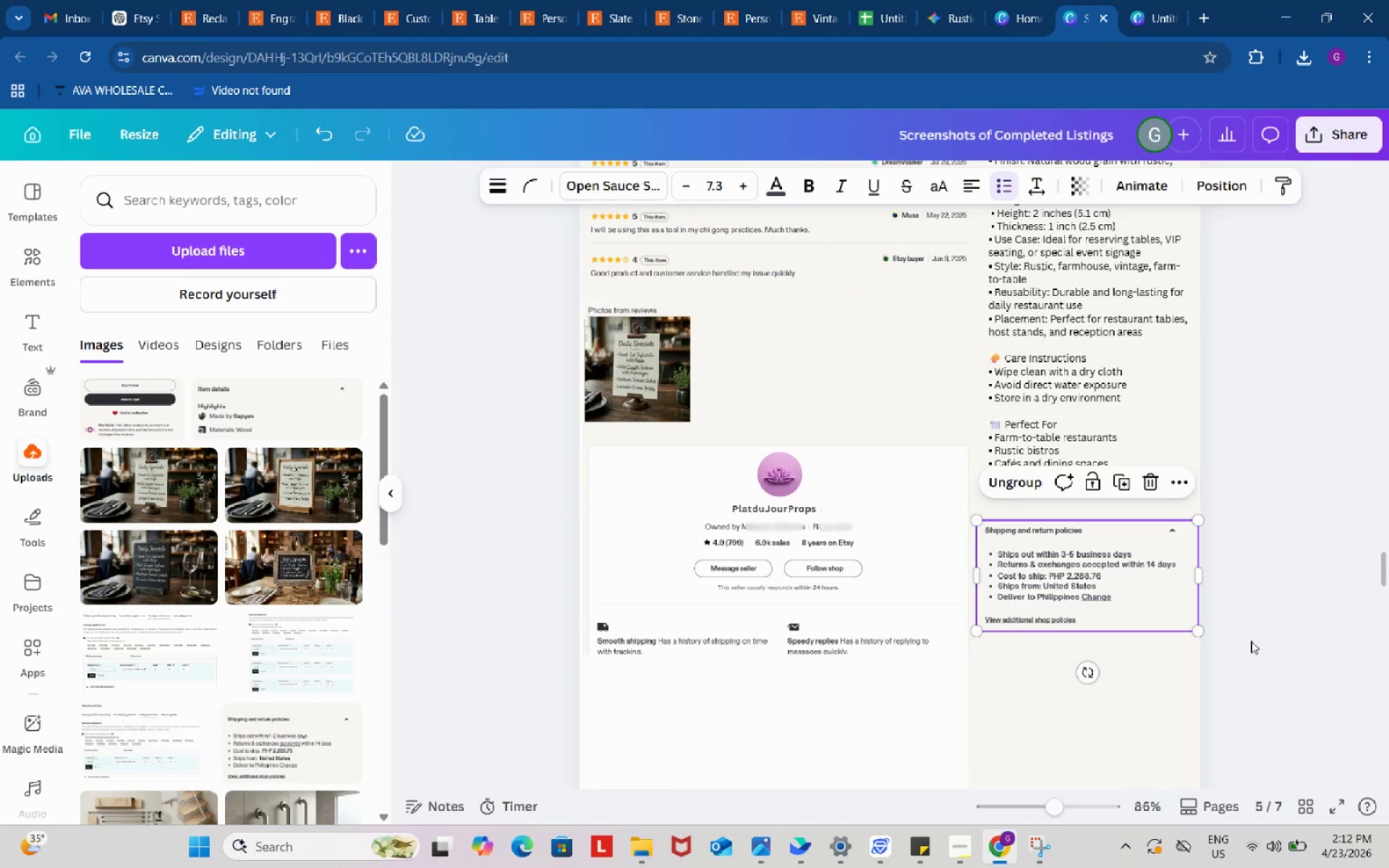 
left_click([1251, 641])
 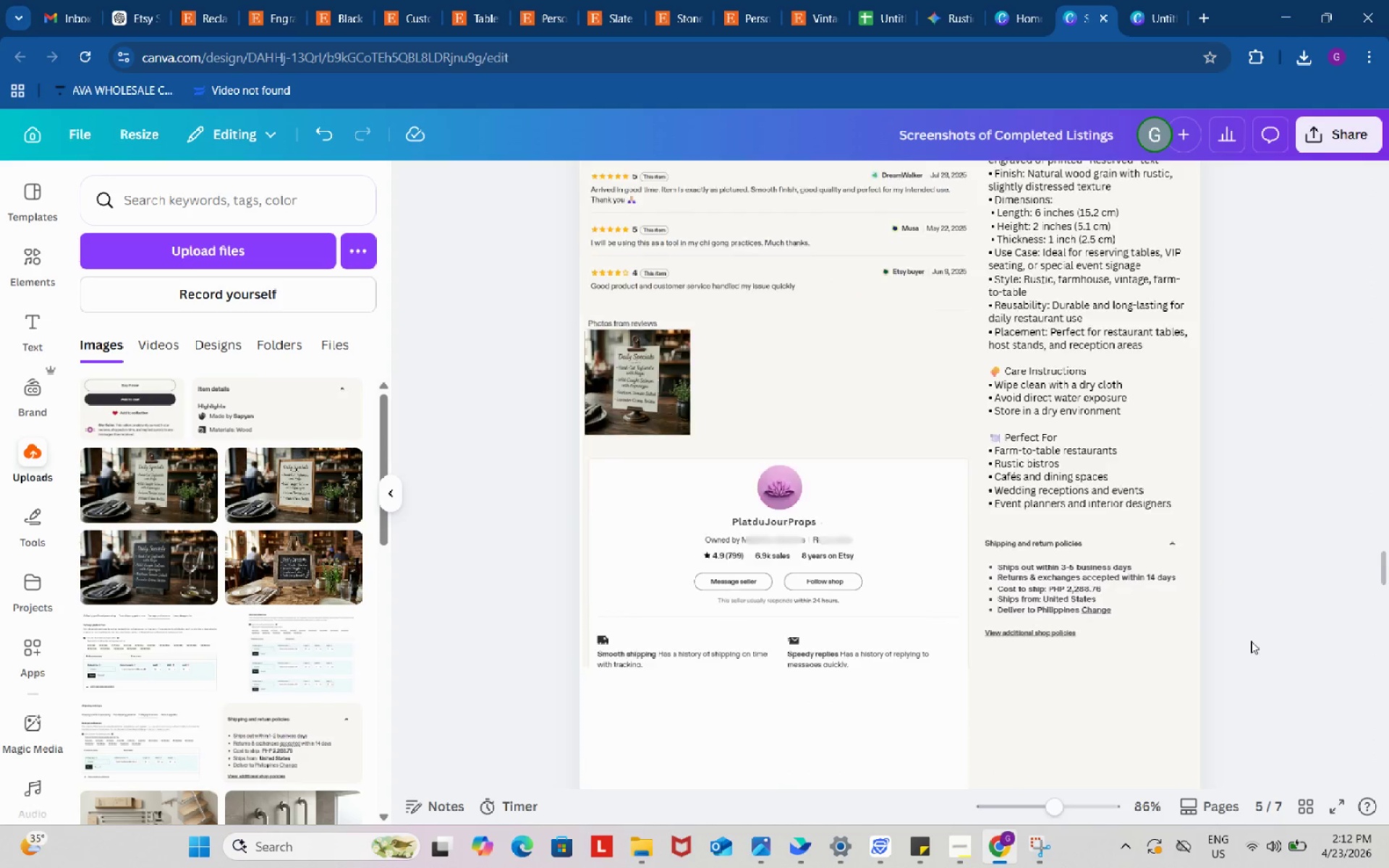 
scroll: coordinate [1251, 641], scroll_direction: up, amount: 4.0
 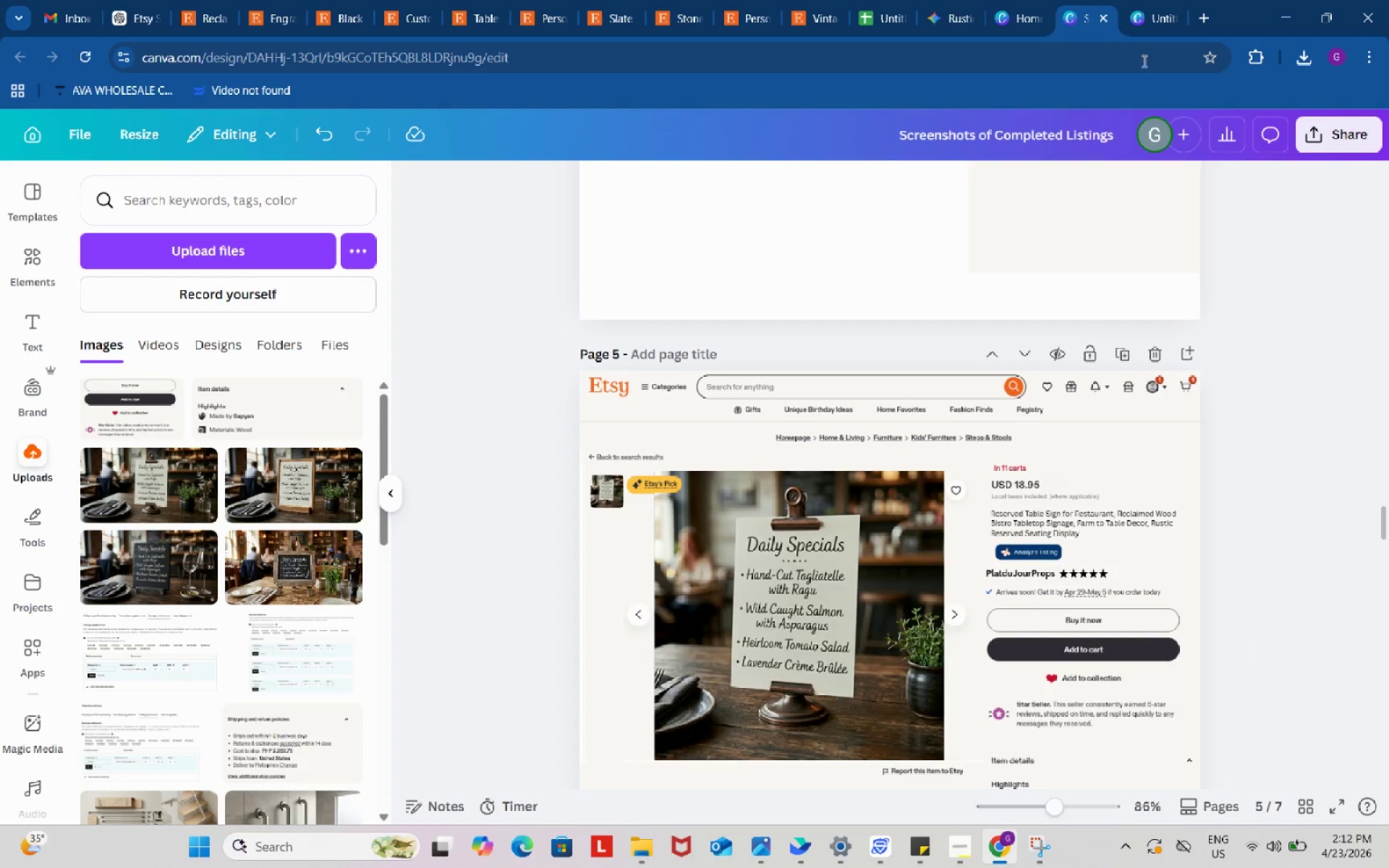 
left_click([1143, 9])
 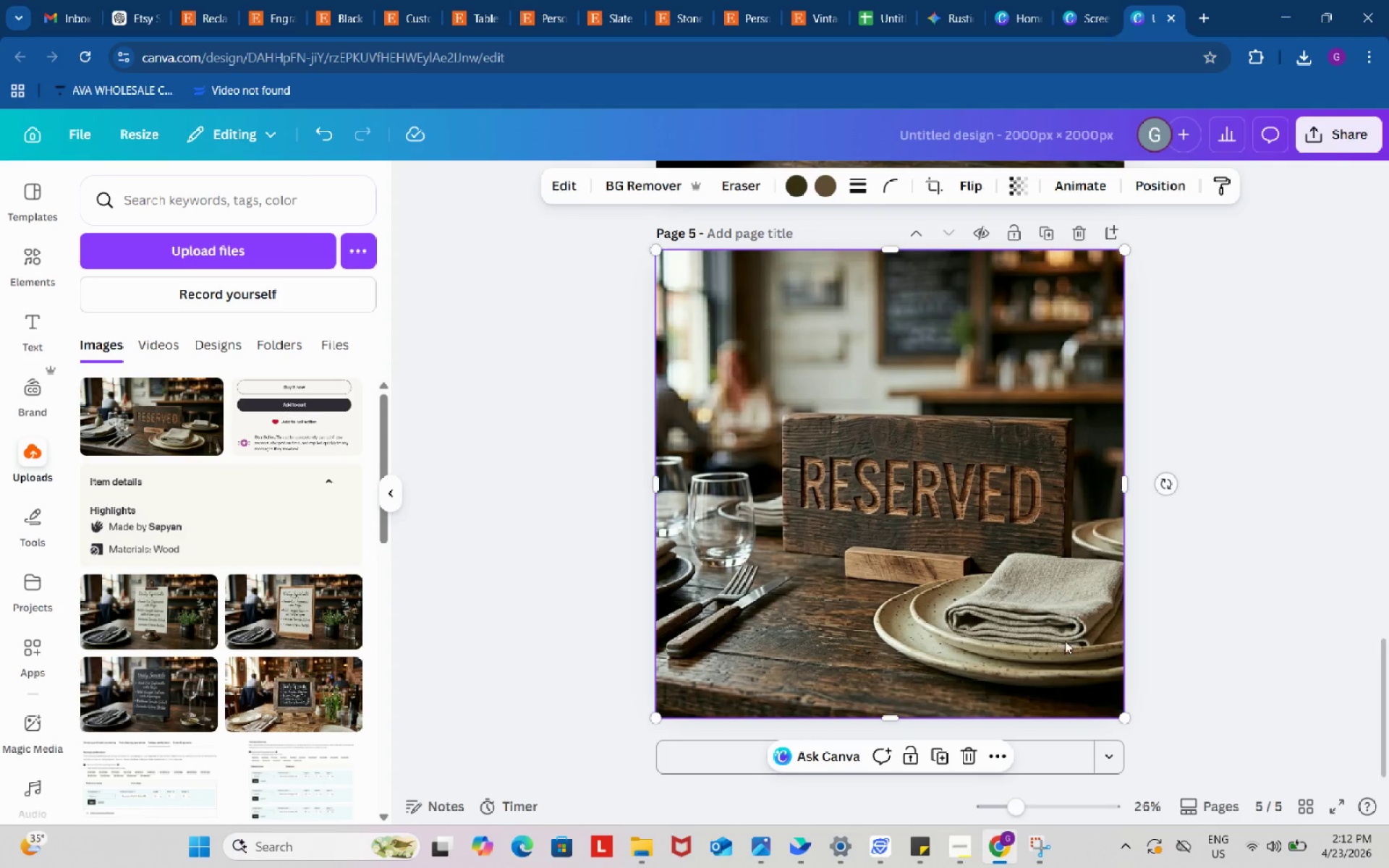 
left_click([1063, 639])
 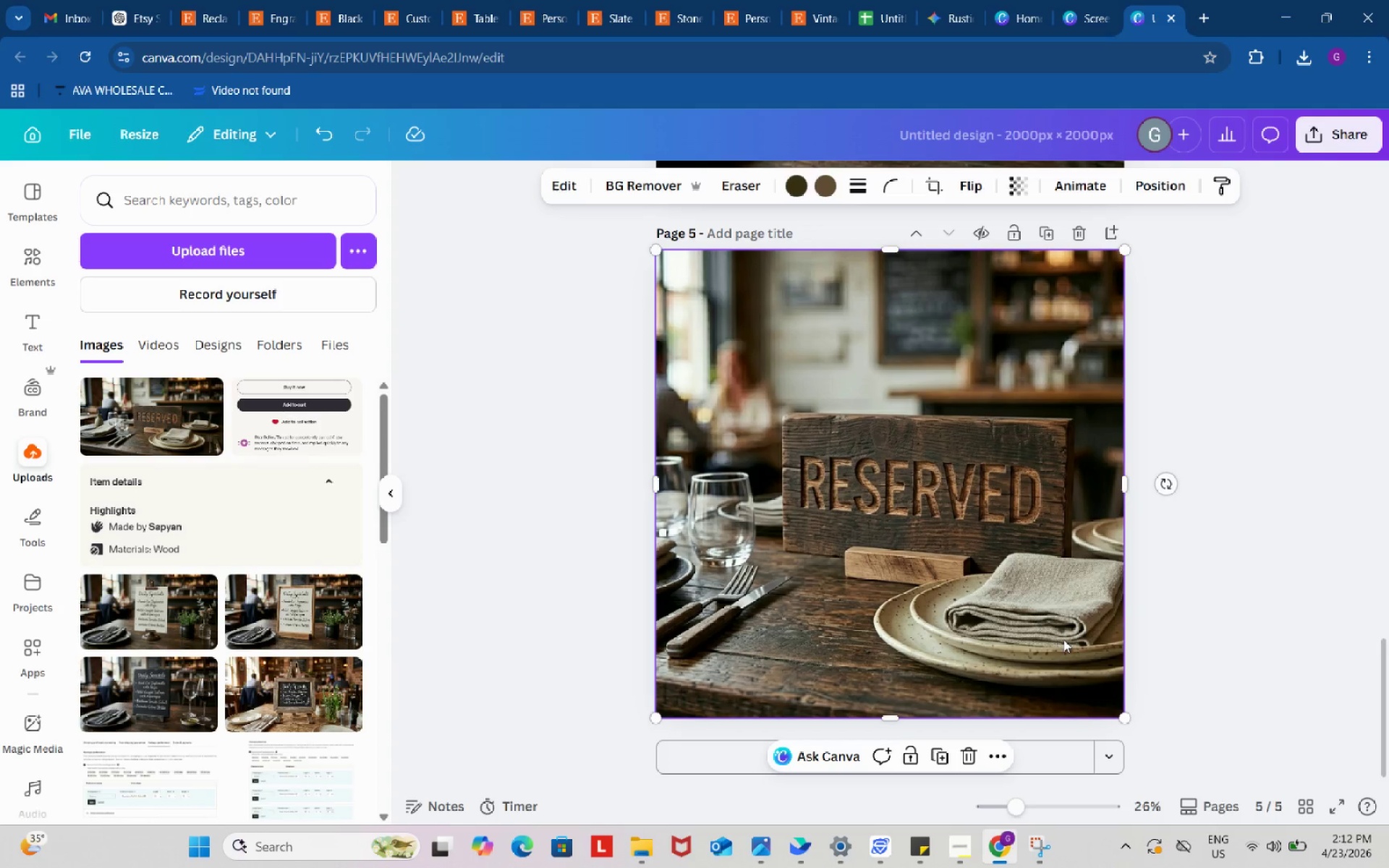 
key(Control+ControlLeft)
 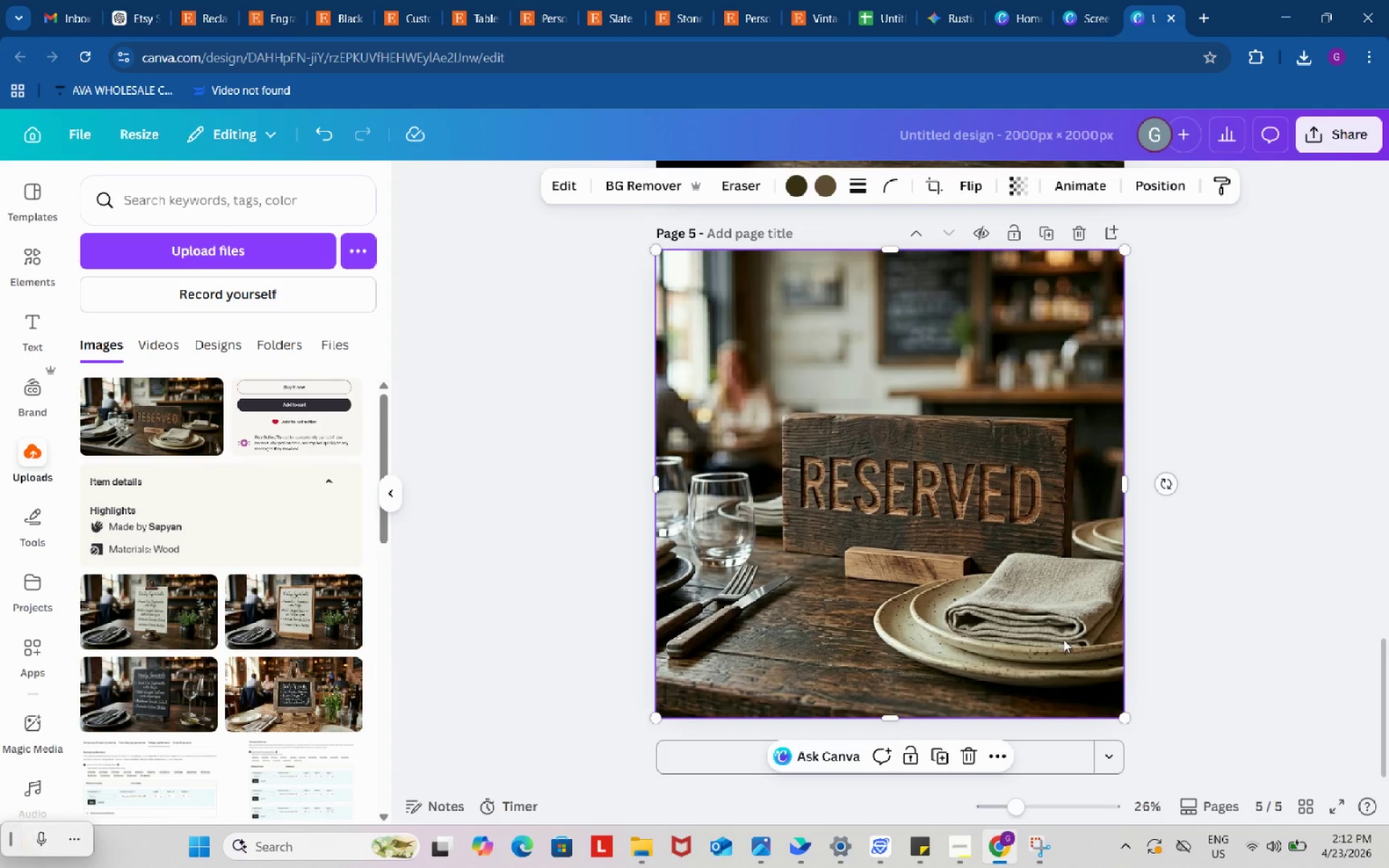 
key(Control+C)
 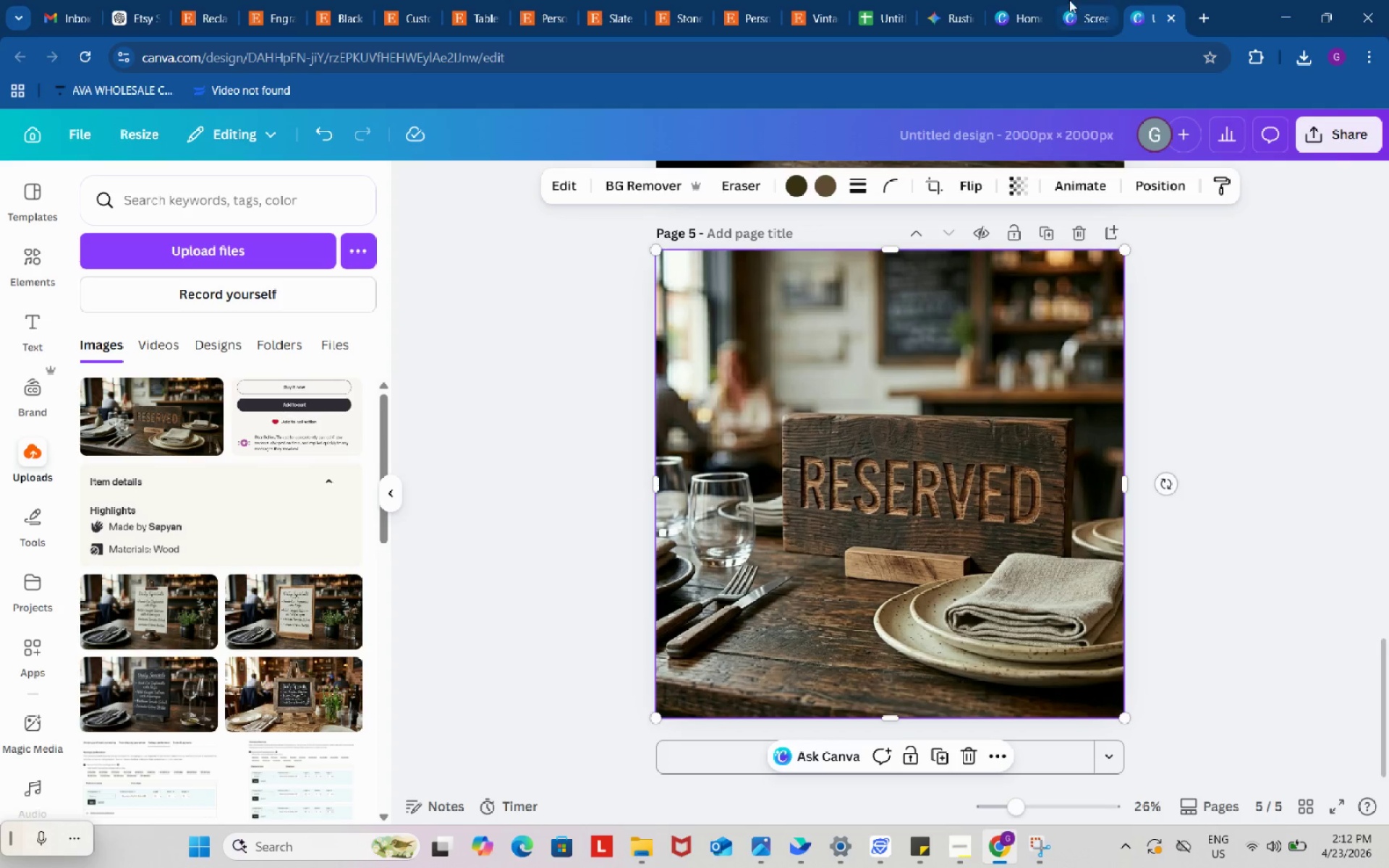 
left_click([1069, 0])
 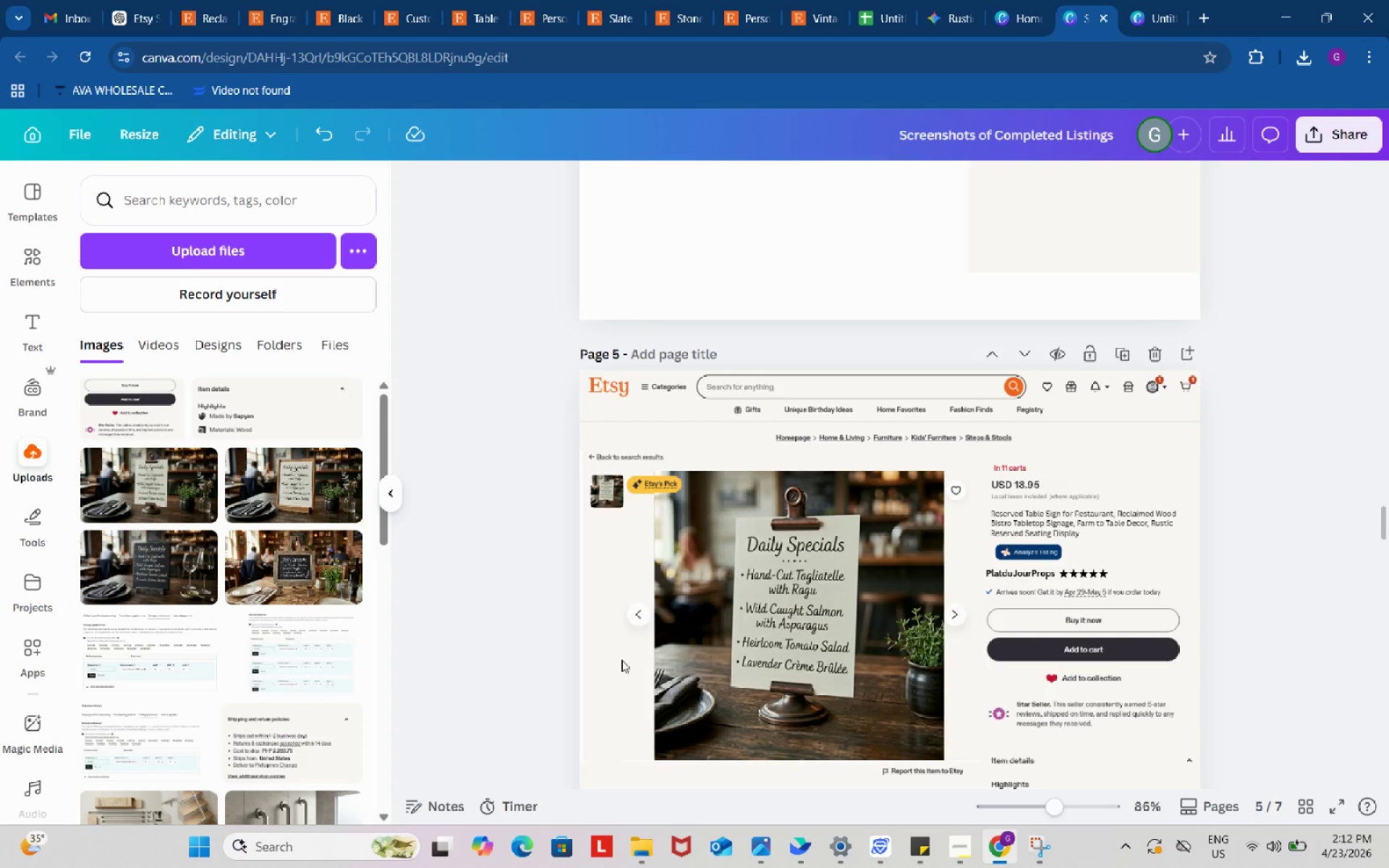 
key(Control+ControlLeft)
 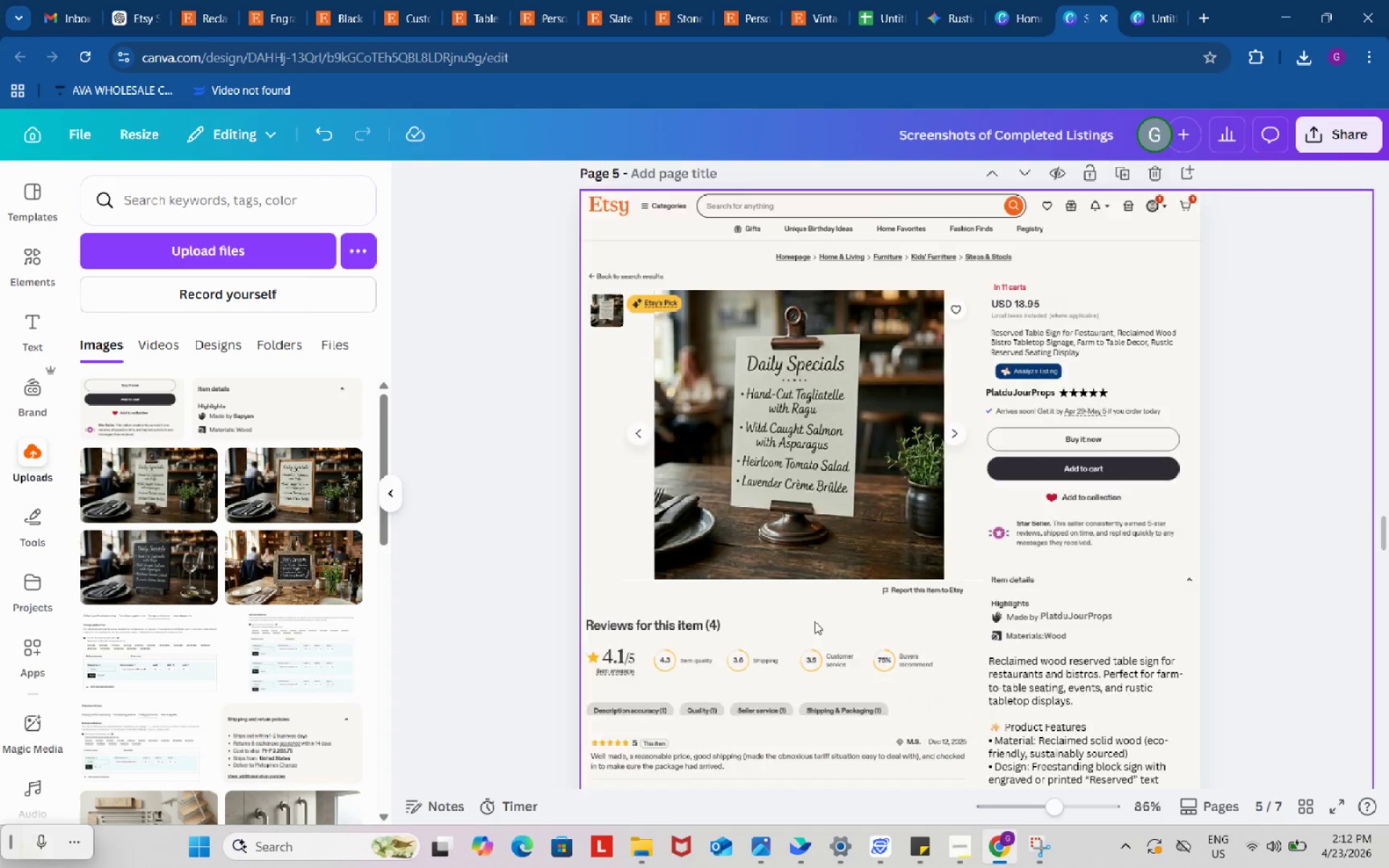 
key(Control+V)
 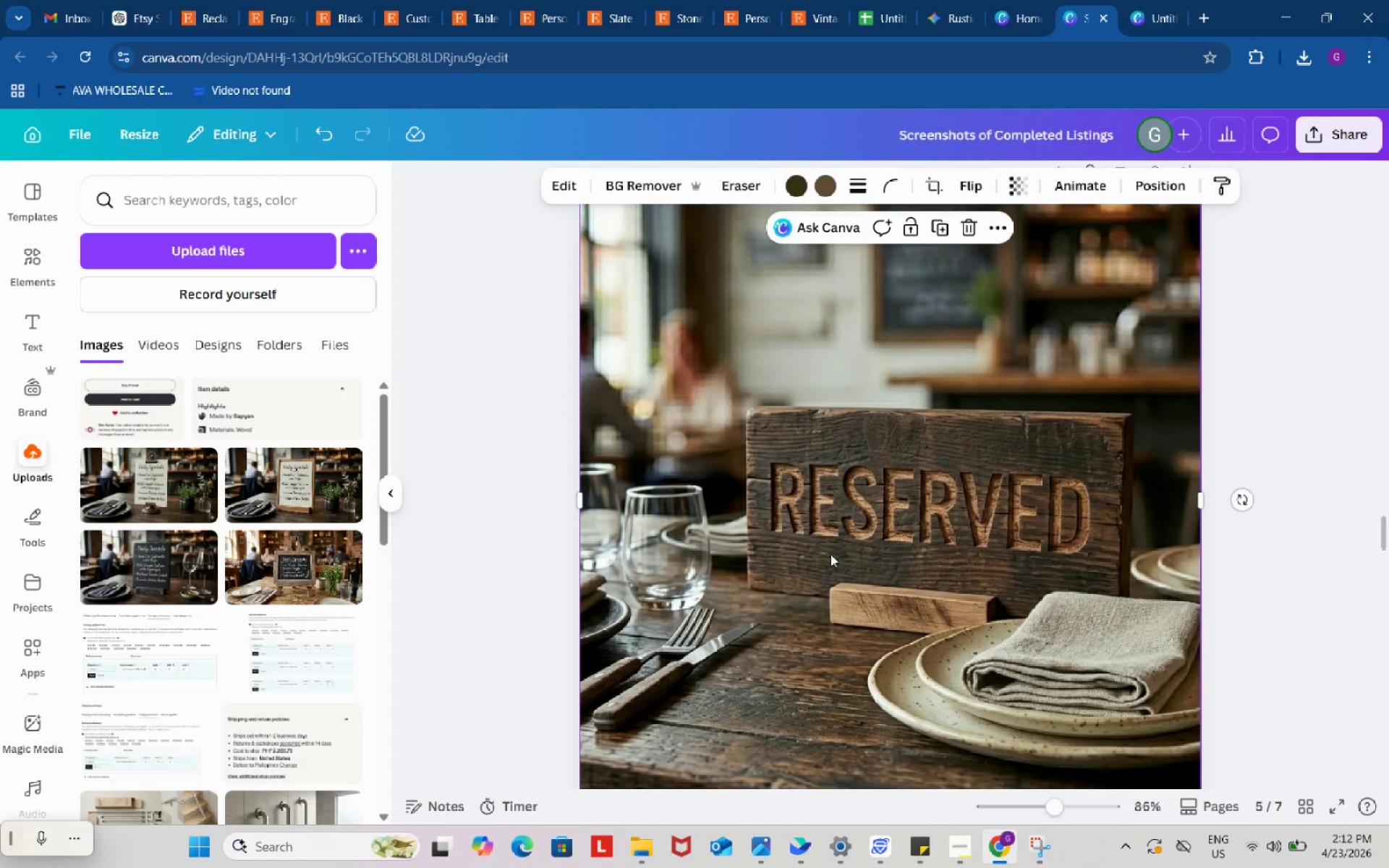 
scroll: coordinate [729, 665], scroll_direction: down, amount: 2.0
 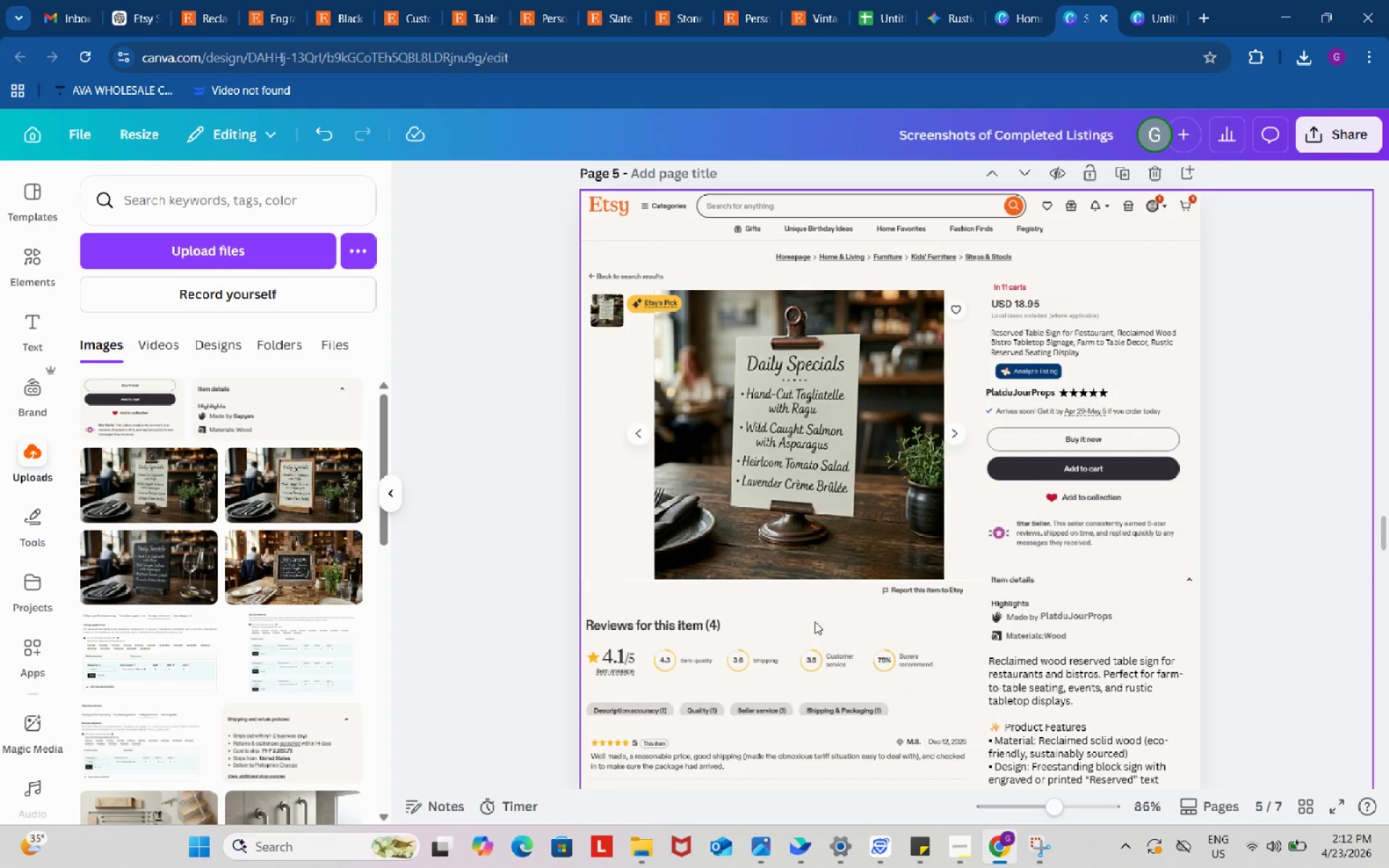 
left_click_drag(start_coordinate=[831, 553], to_coordinate=[769, 457])
 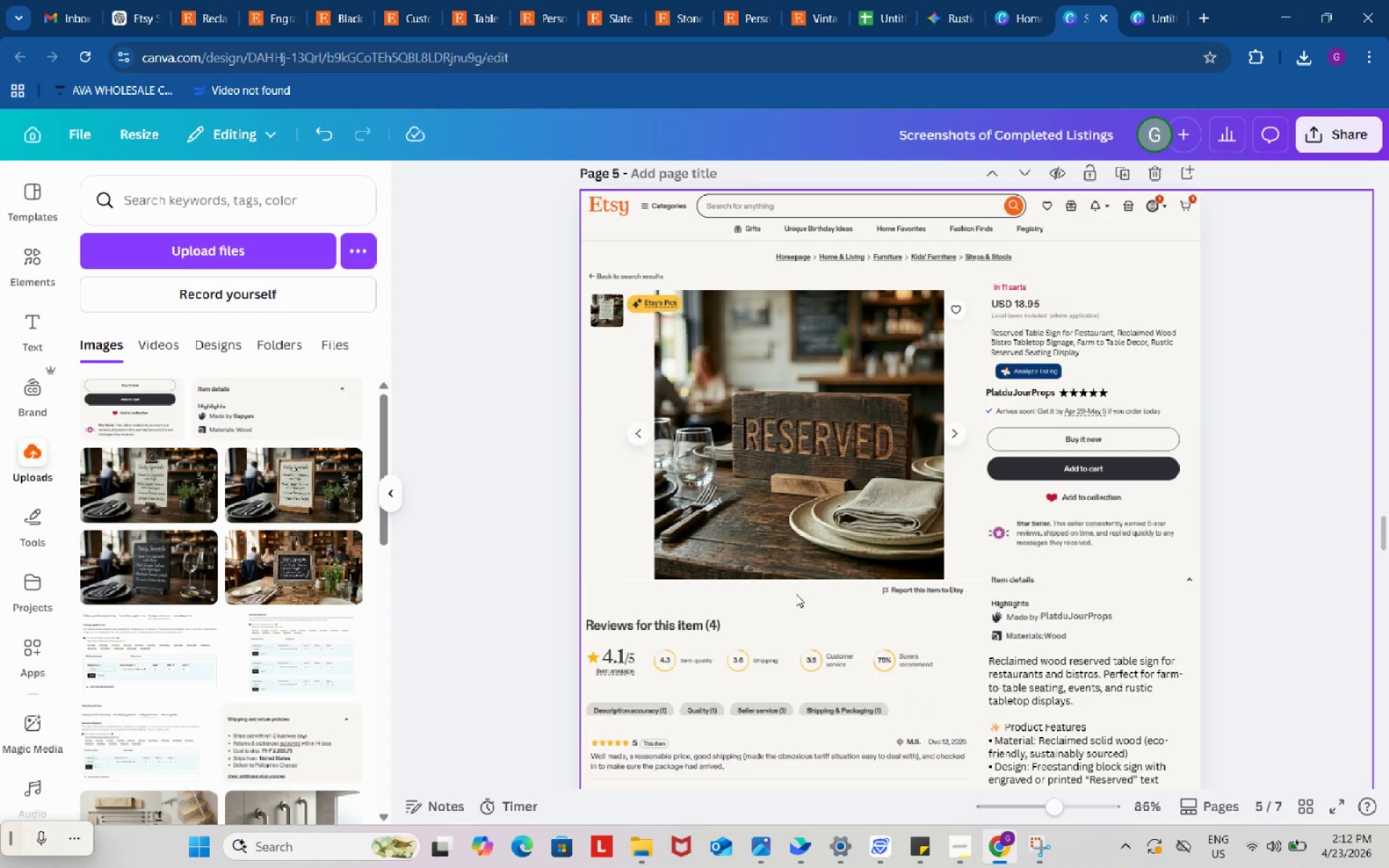 
key(Control+ControlLeft)
 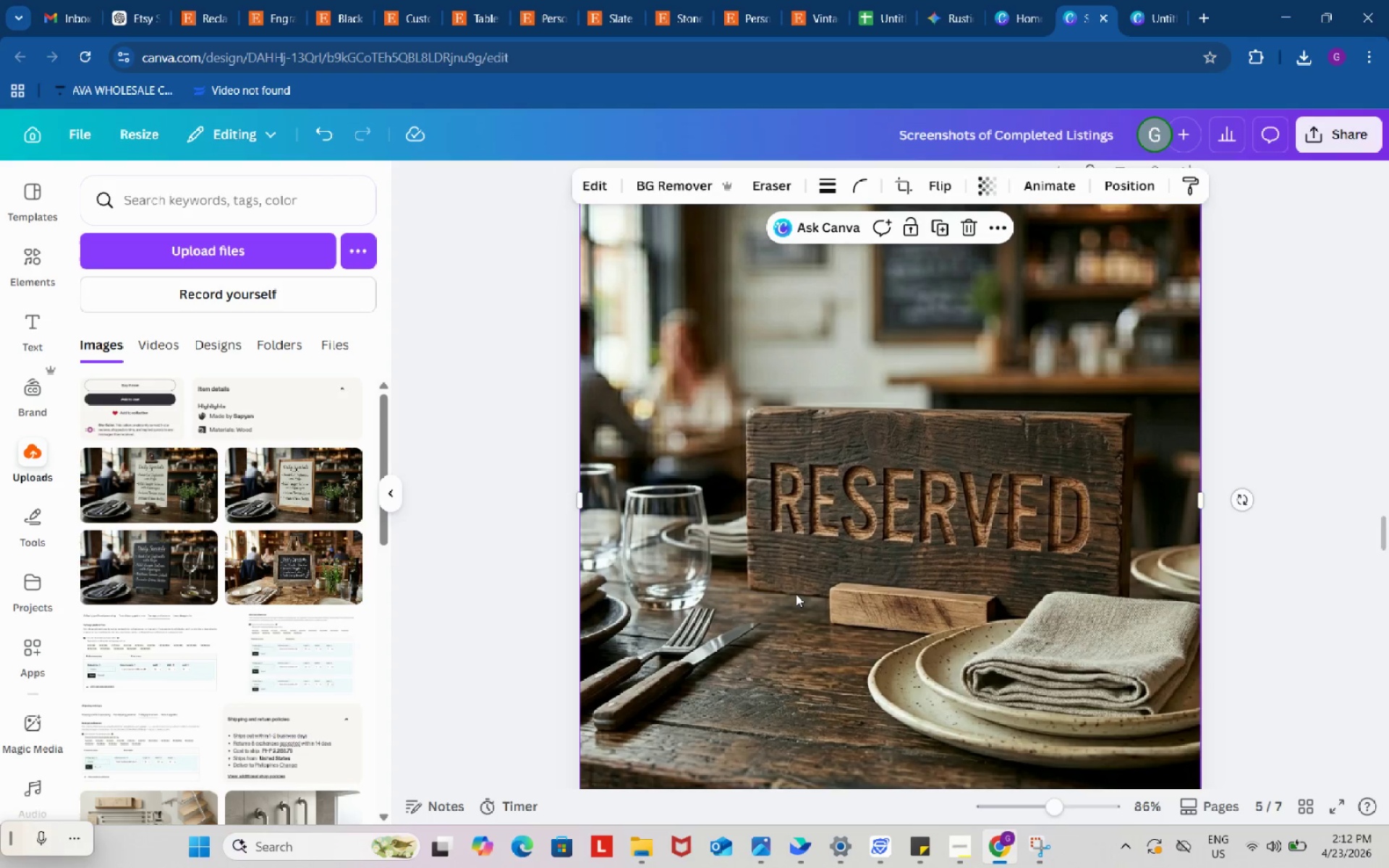 
key(Control+V)
 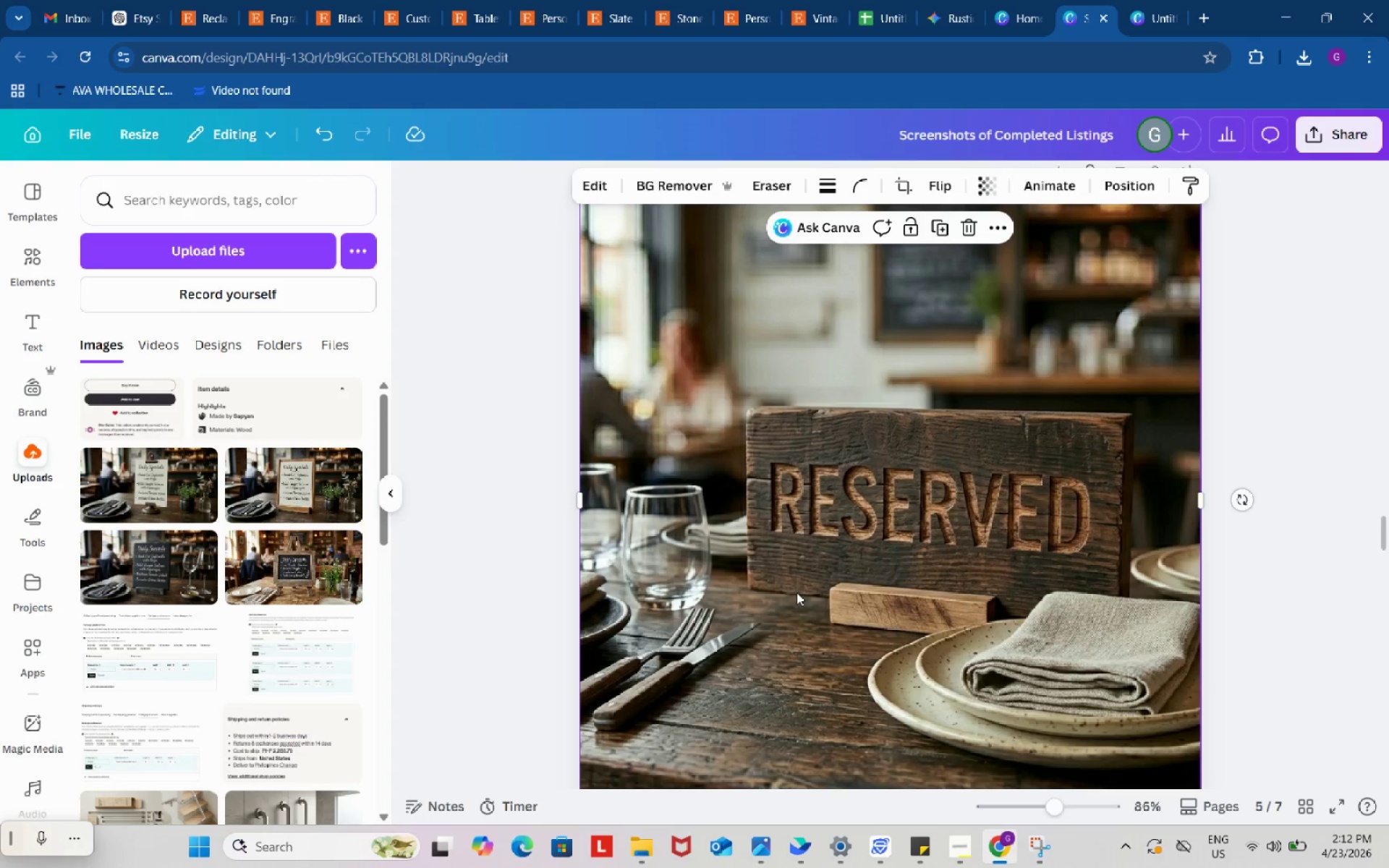 
left_click_drag(start_coordinate=[796, 594], to_coordinate=[805, 569])
 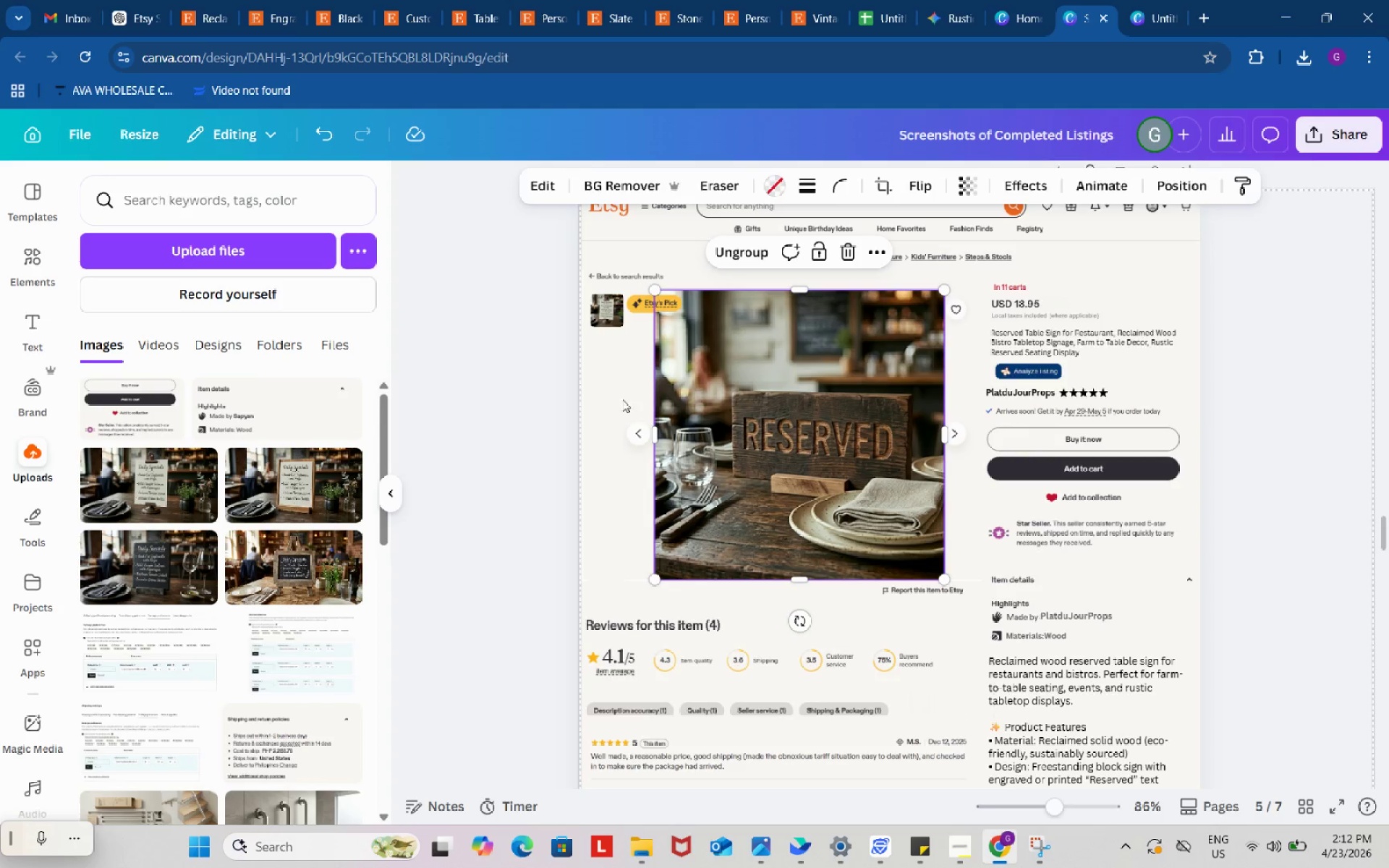 
key(Control+V)
 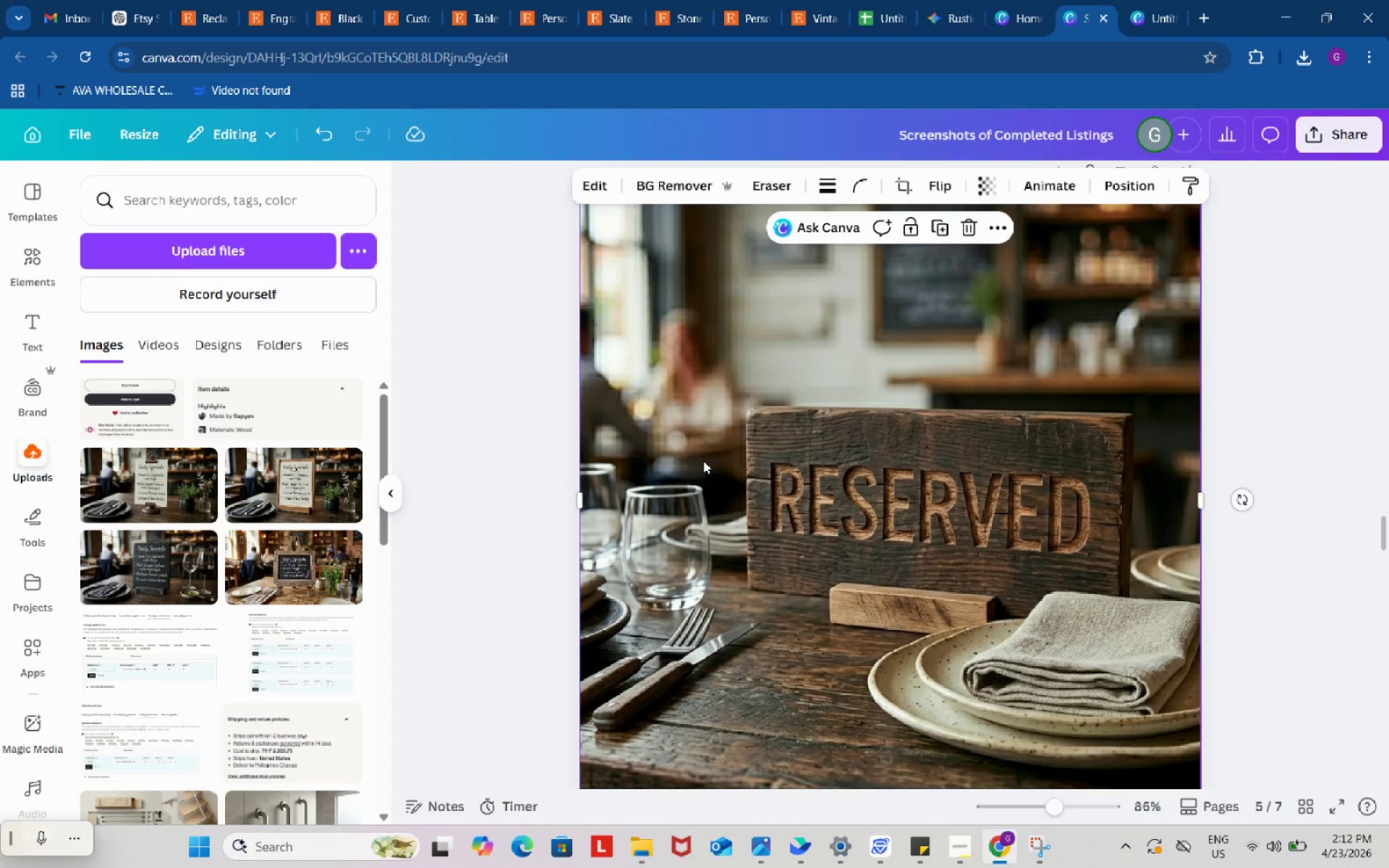 
left_click([703, 461])
 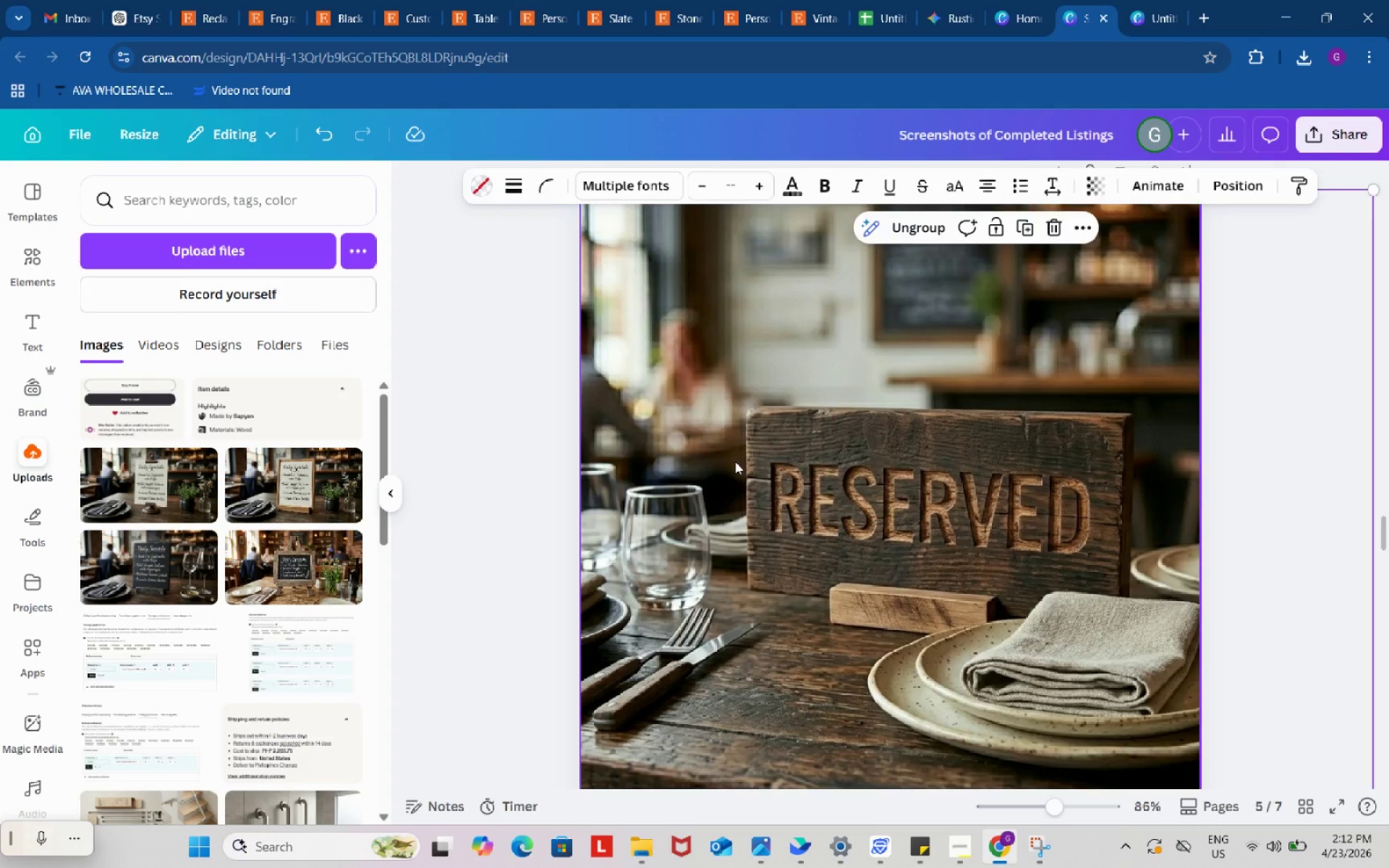 
left_click_drag(start_coordinate=[705, 461], to_coordinate=[783, 470])
 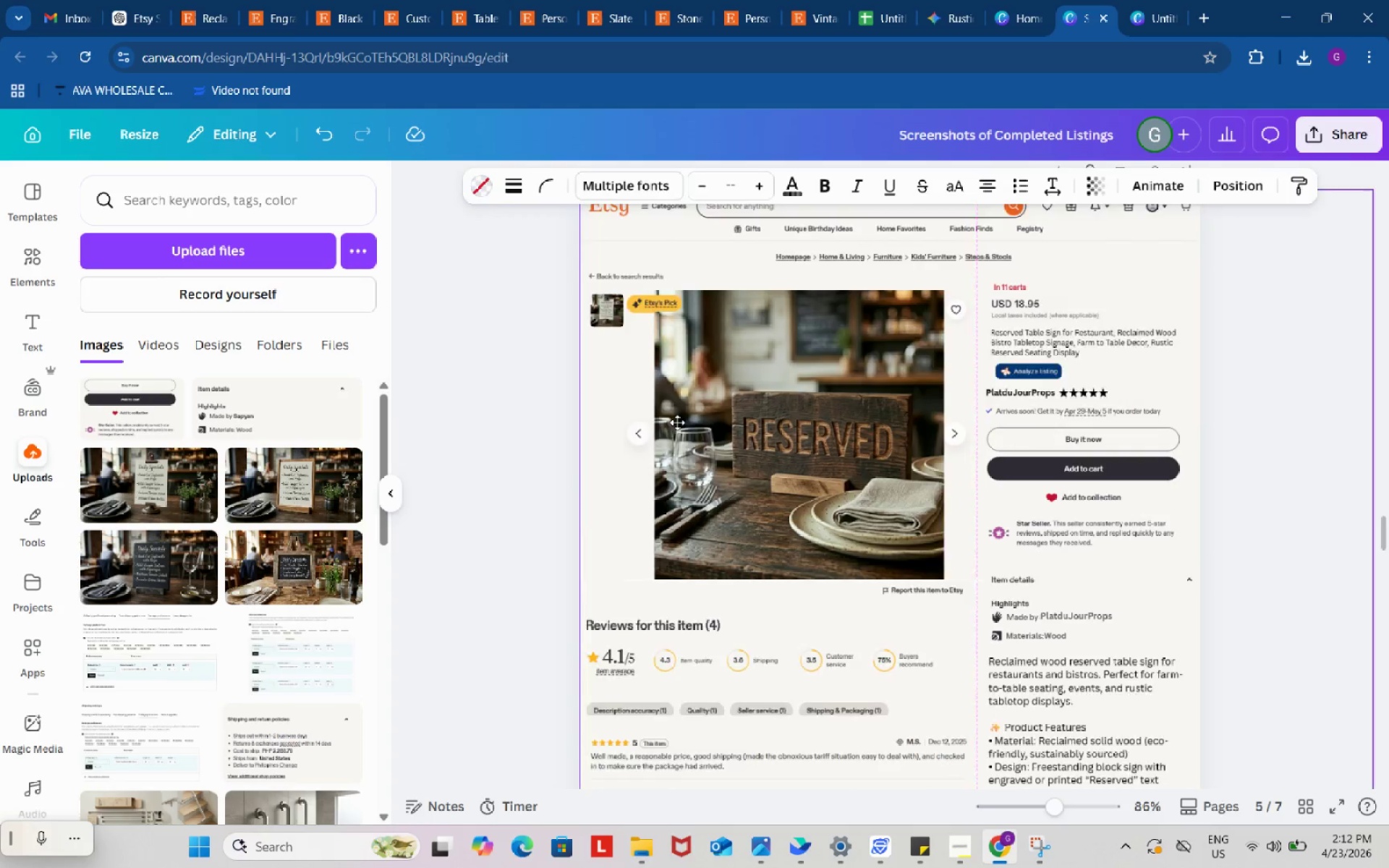 
left_click_drag(start_coordinate=[786, 472], to_coordinate=[602, 353])
 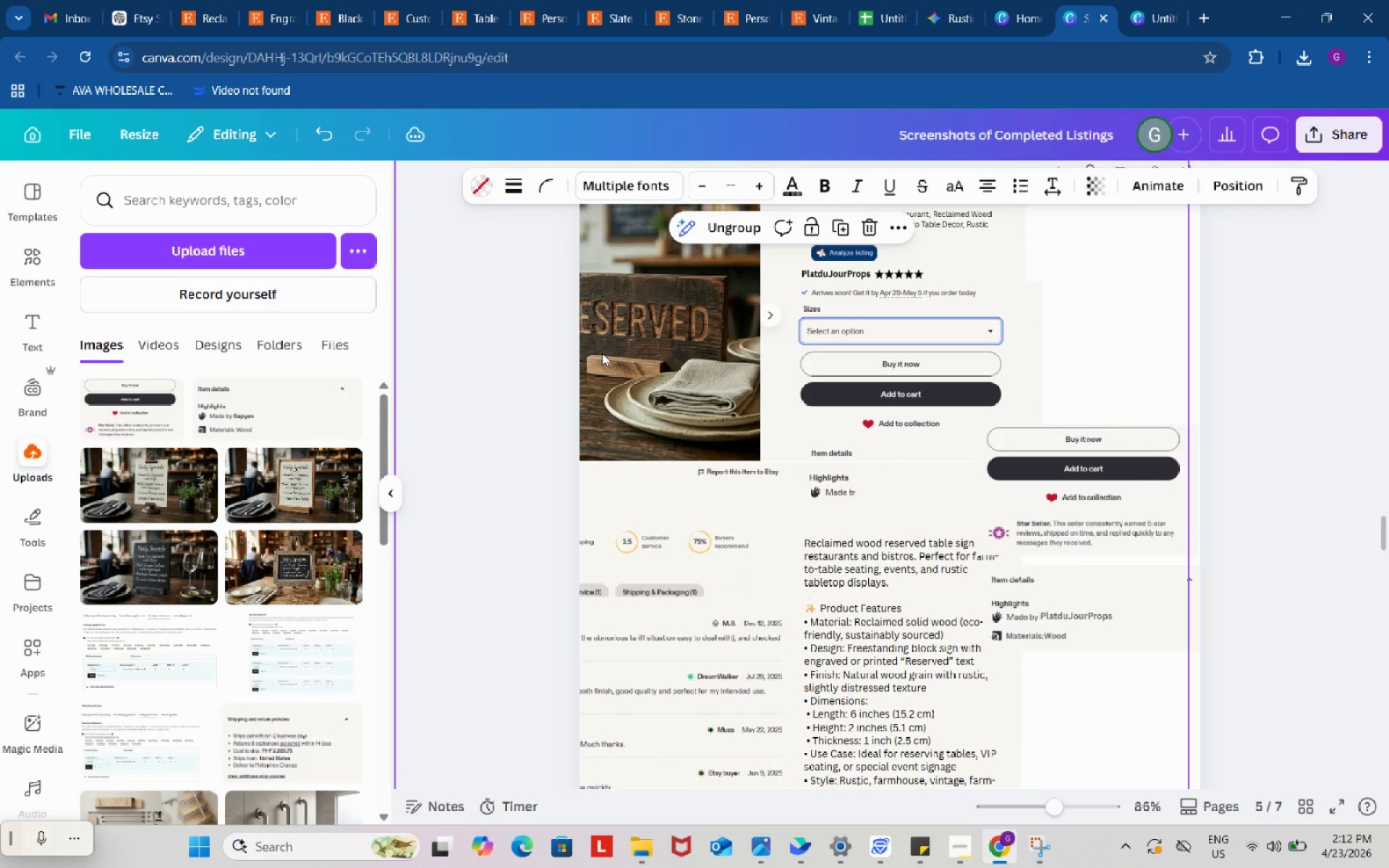 
key(Control+Z)
 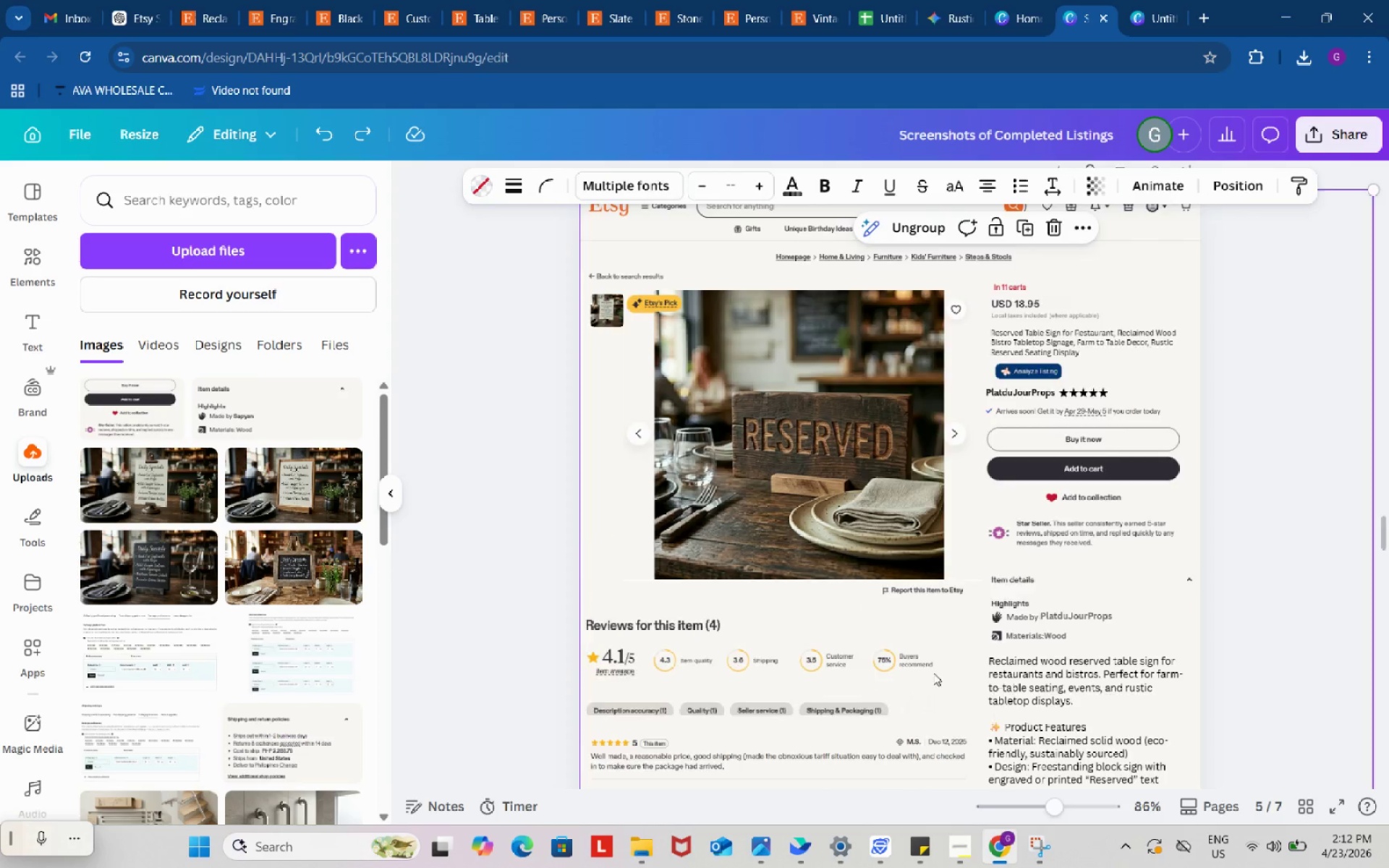 
scroll: coordinate [943, 660], scroll_direction: down, amount: 2.0
 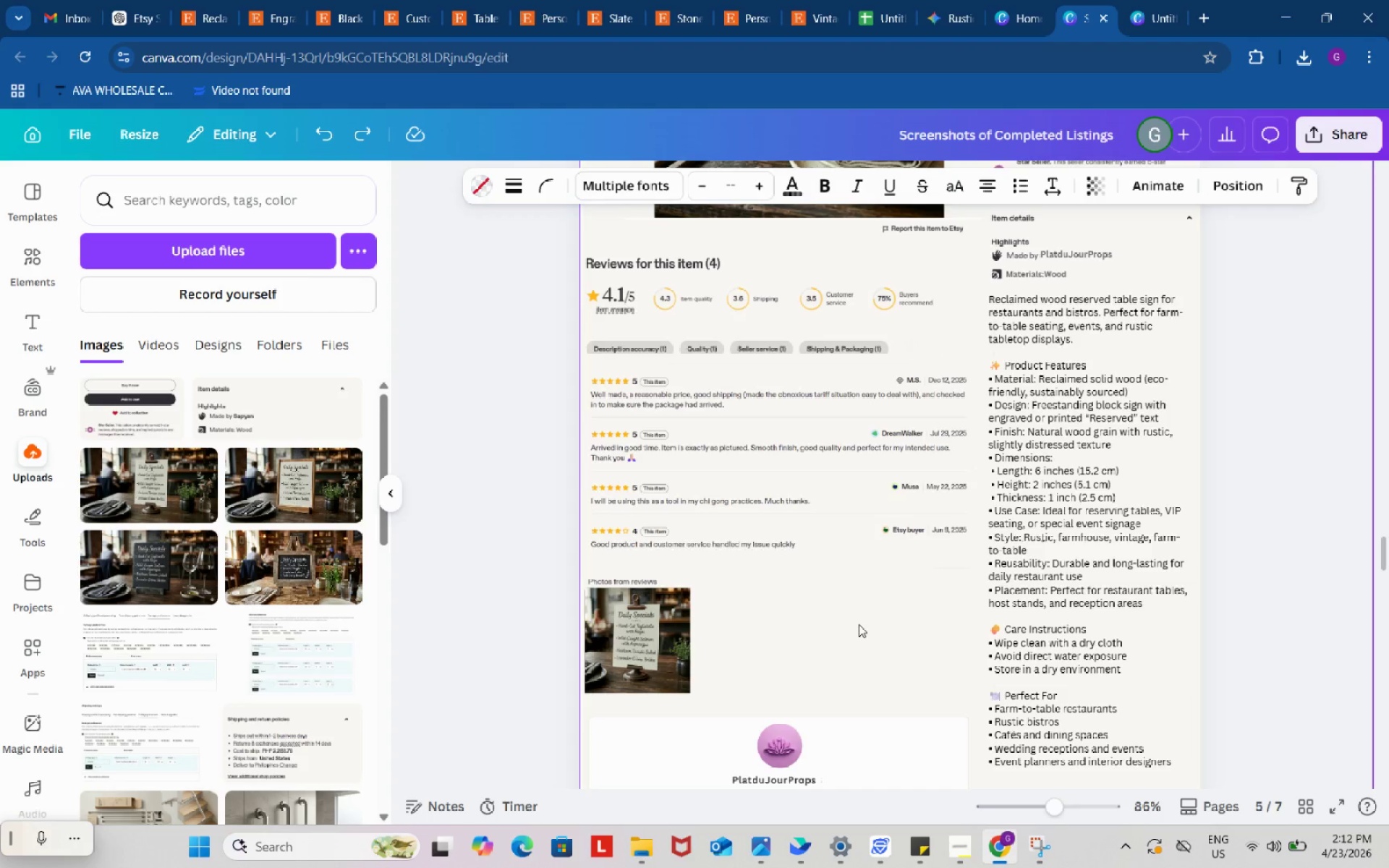 
key(Control+V)
 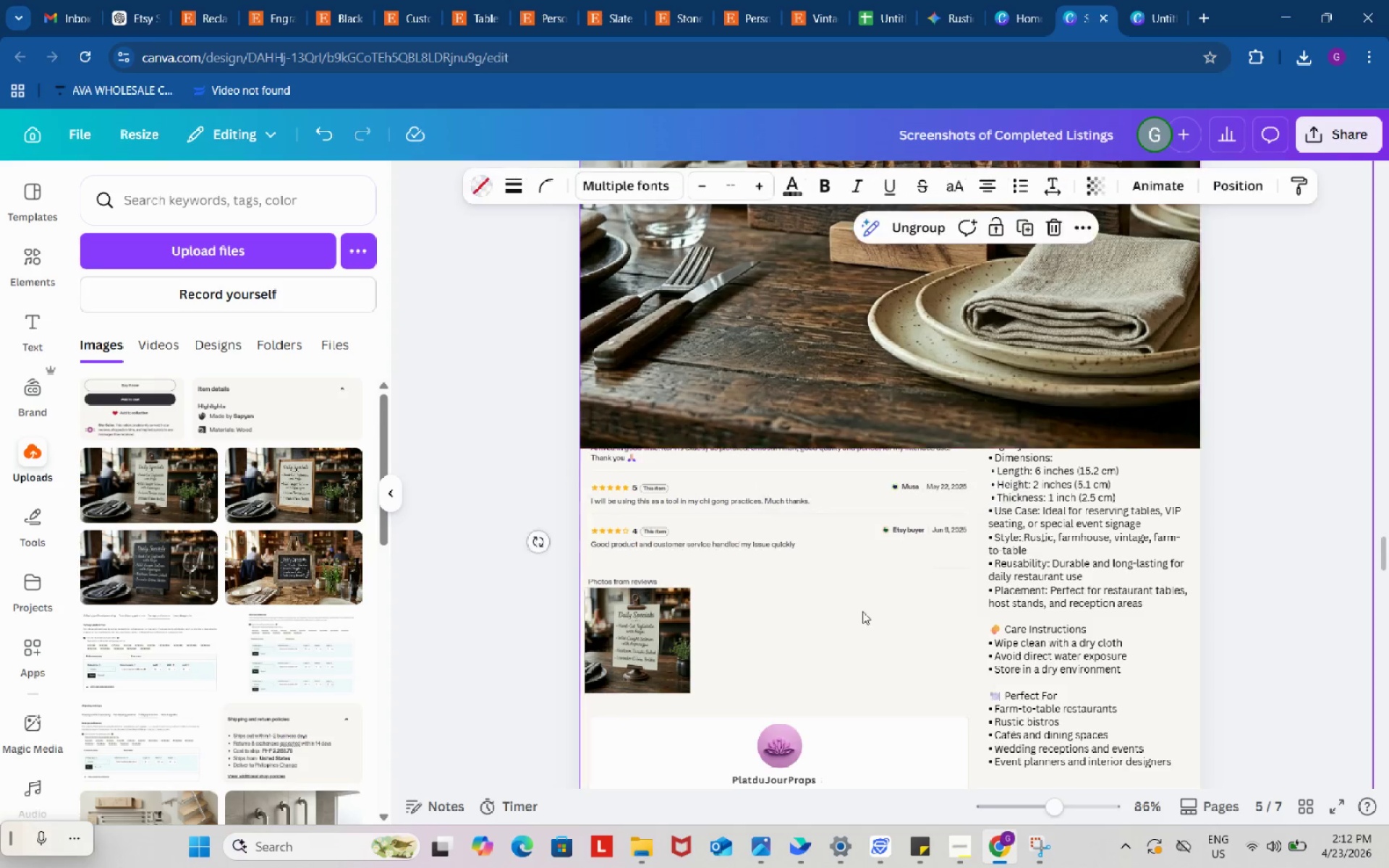 
left_click_drag(start_coordinate=[859, 624], to_coordinate=[847, 456])
 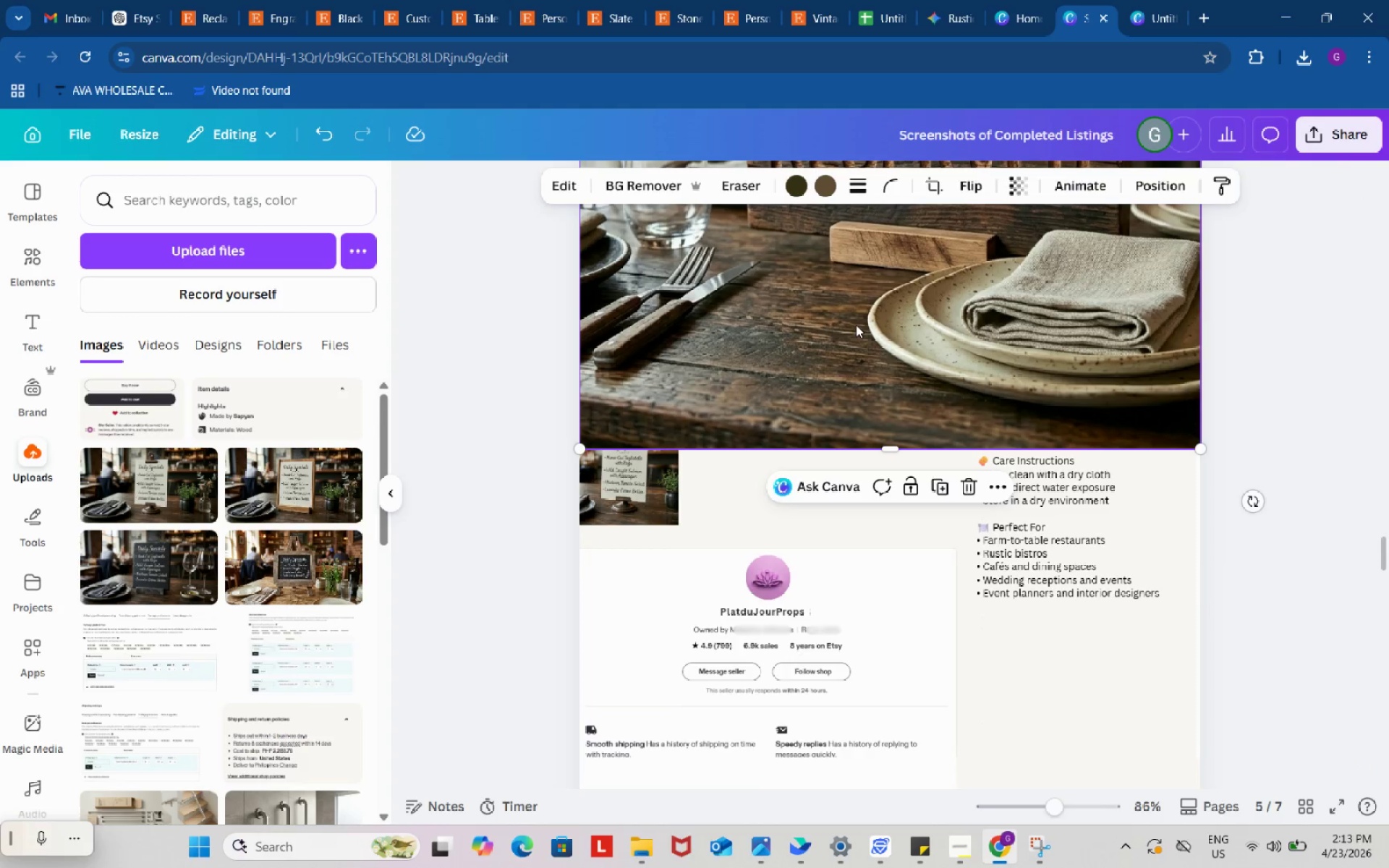 
left_click_drag(start_coordinate=[856, 325], to_coordinate=[644, 506])
 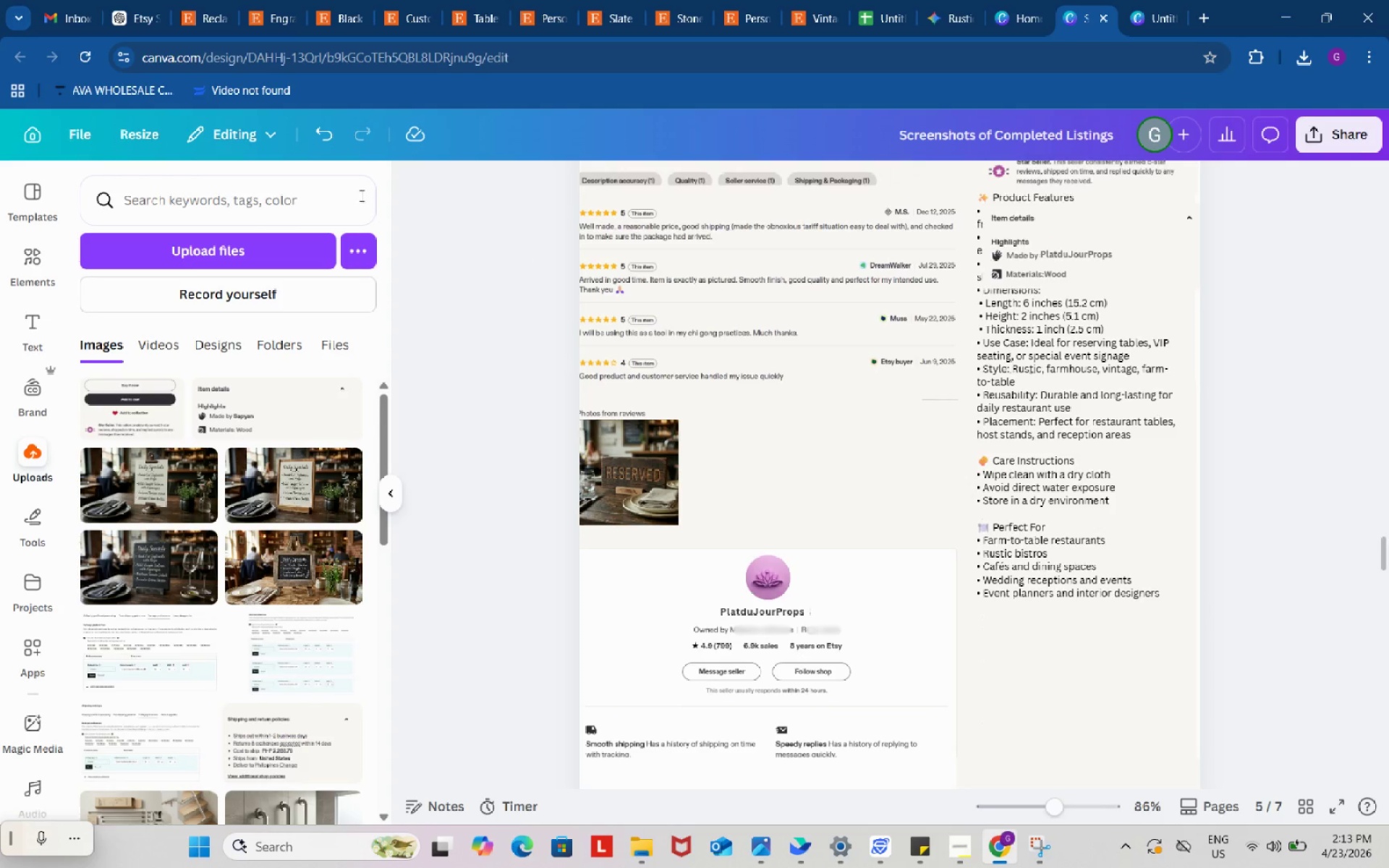 
left_click([320, 130])
 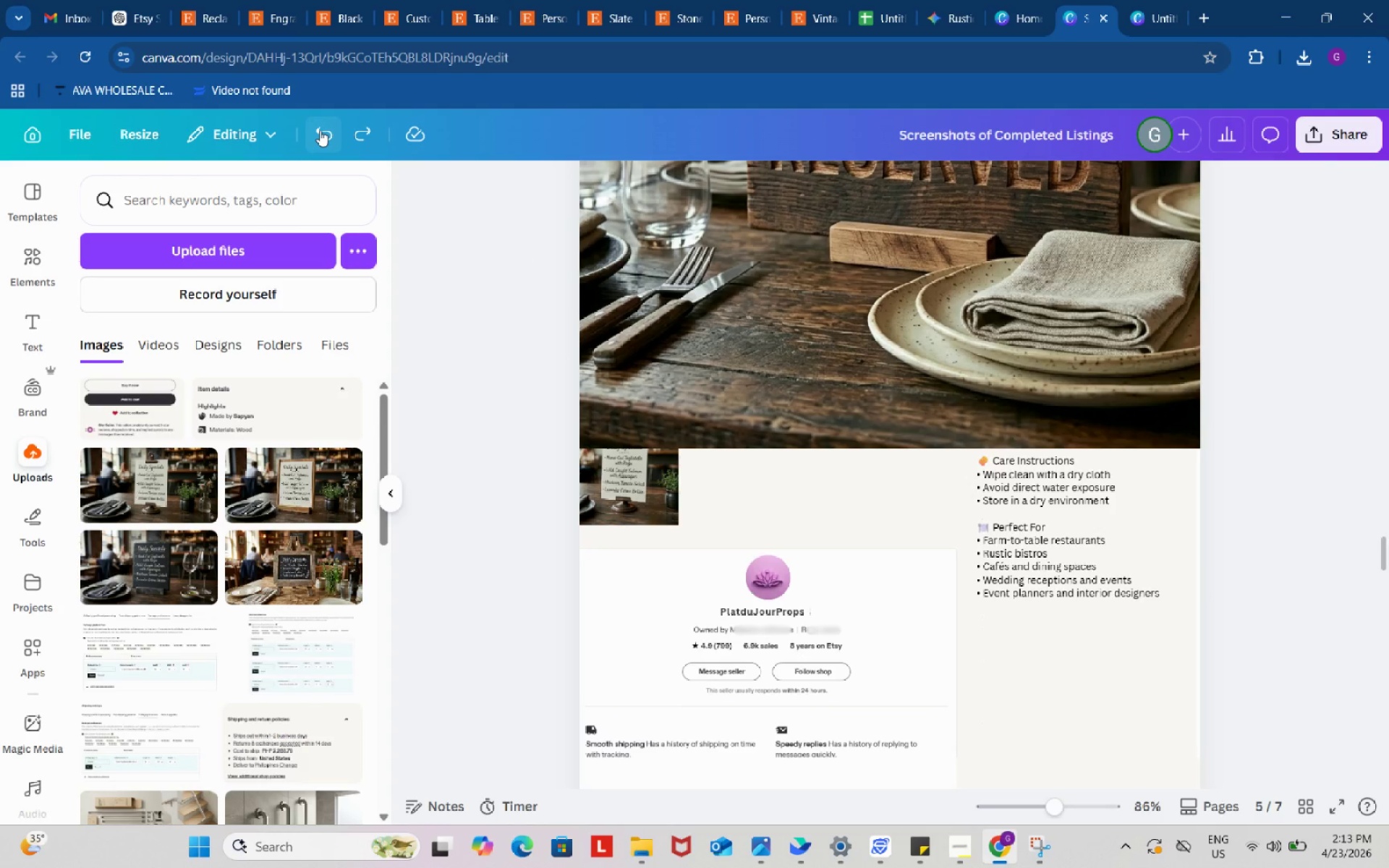 
left_click([320, 130])
 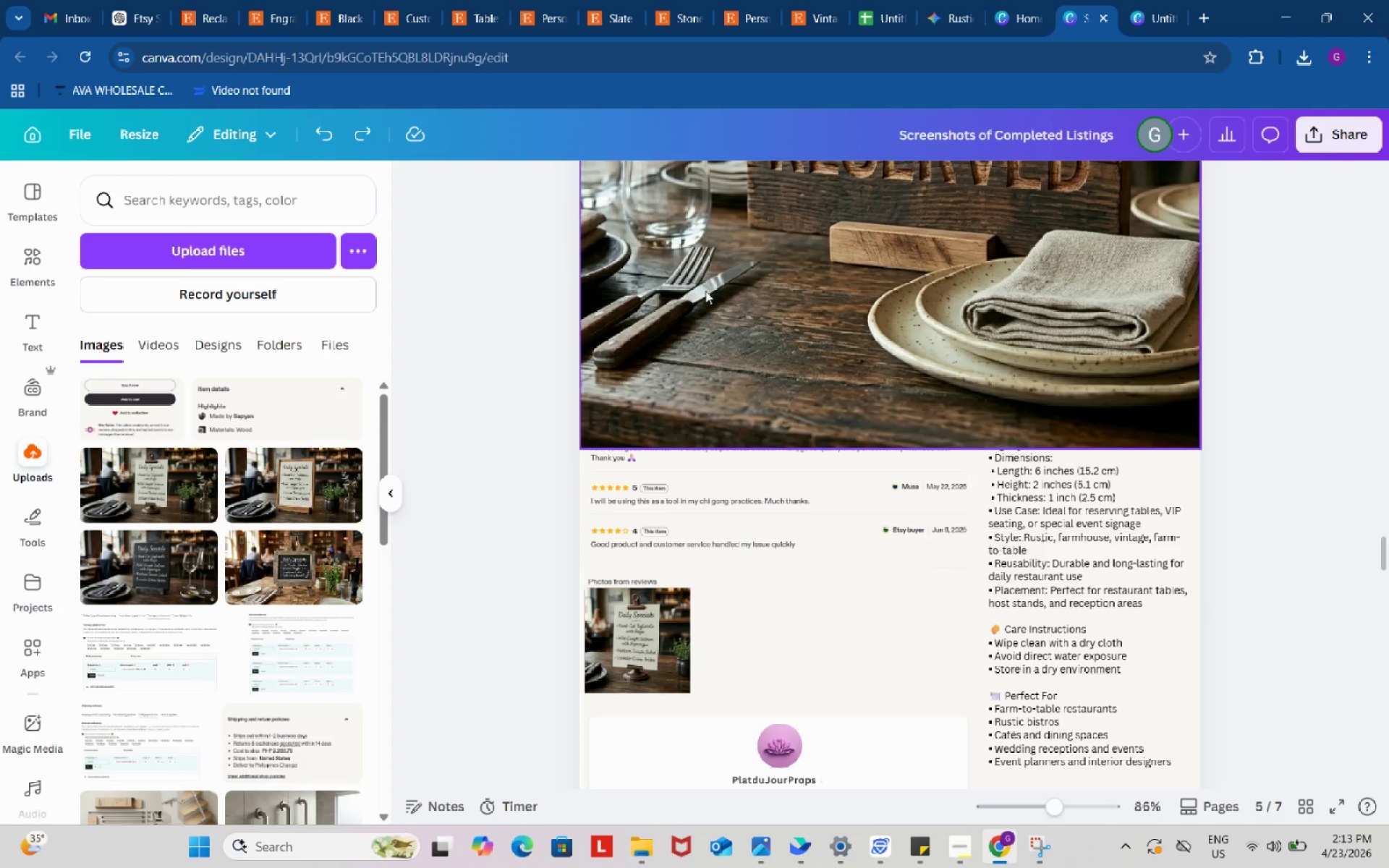 
left_click_drag(start_coordinate=[729, 245], to_coordinate=[663, 637])
 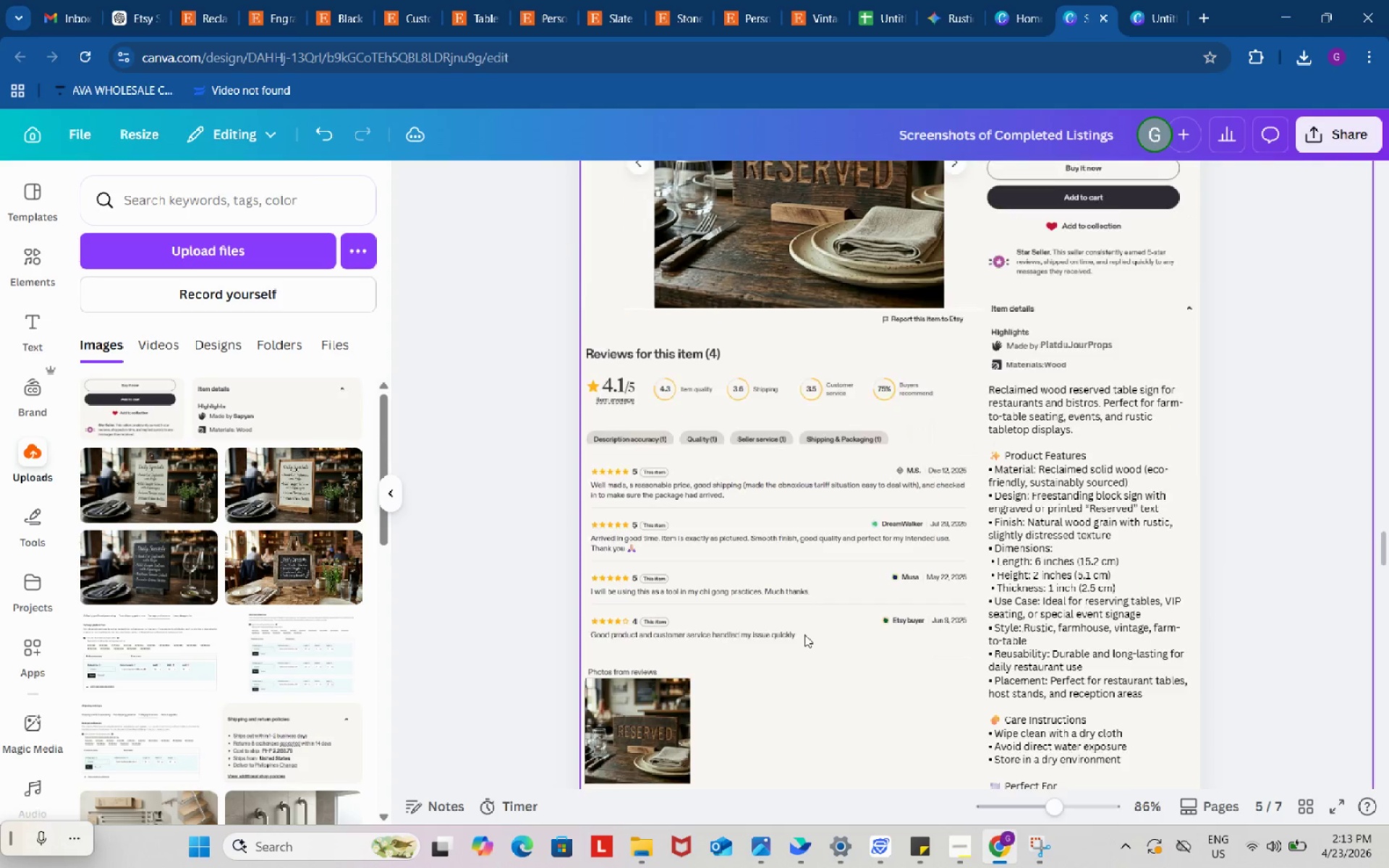 
scroll: coordinate [805, 634], scroll_direction: up, amount: 2.0
 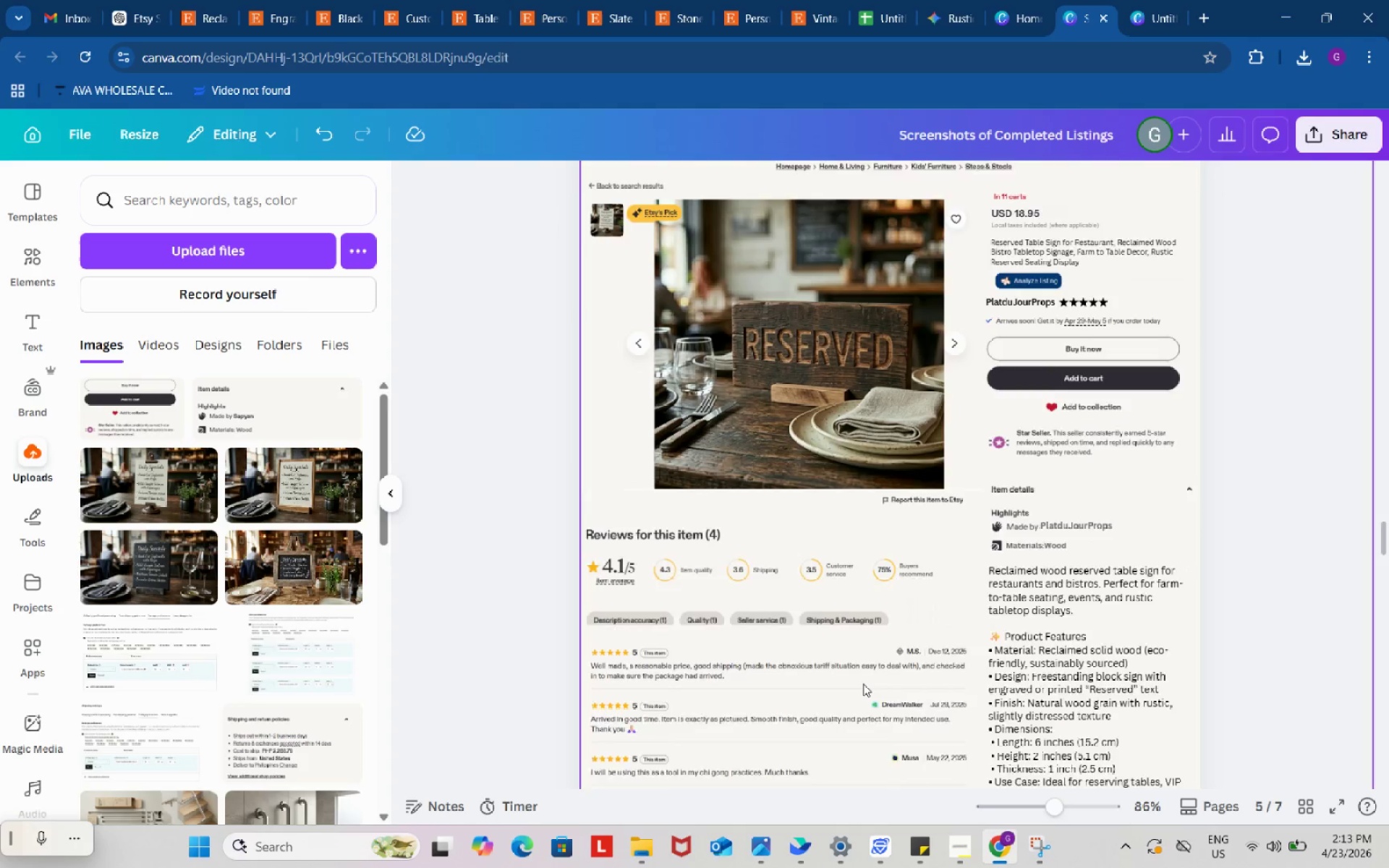 
scroll: coordinate [863, 684], scroll_direction: down, amount: 1.0
 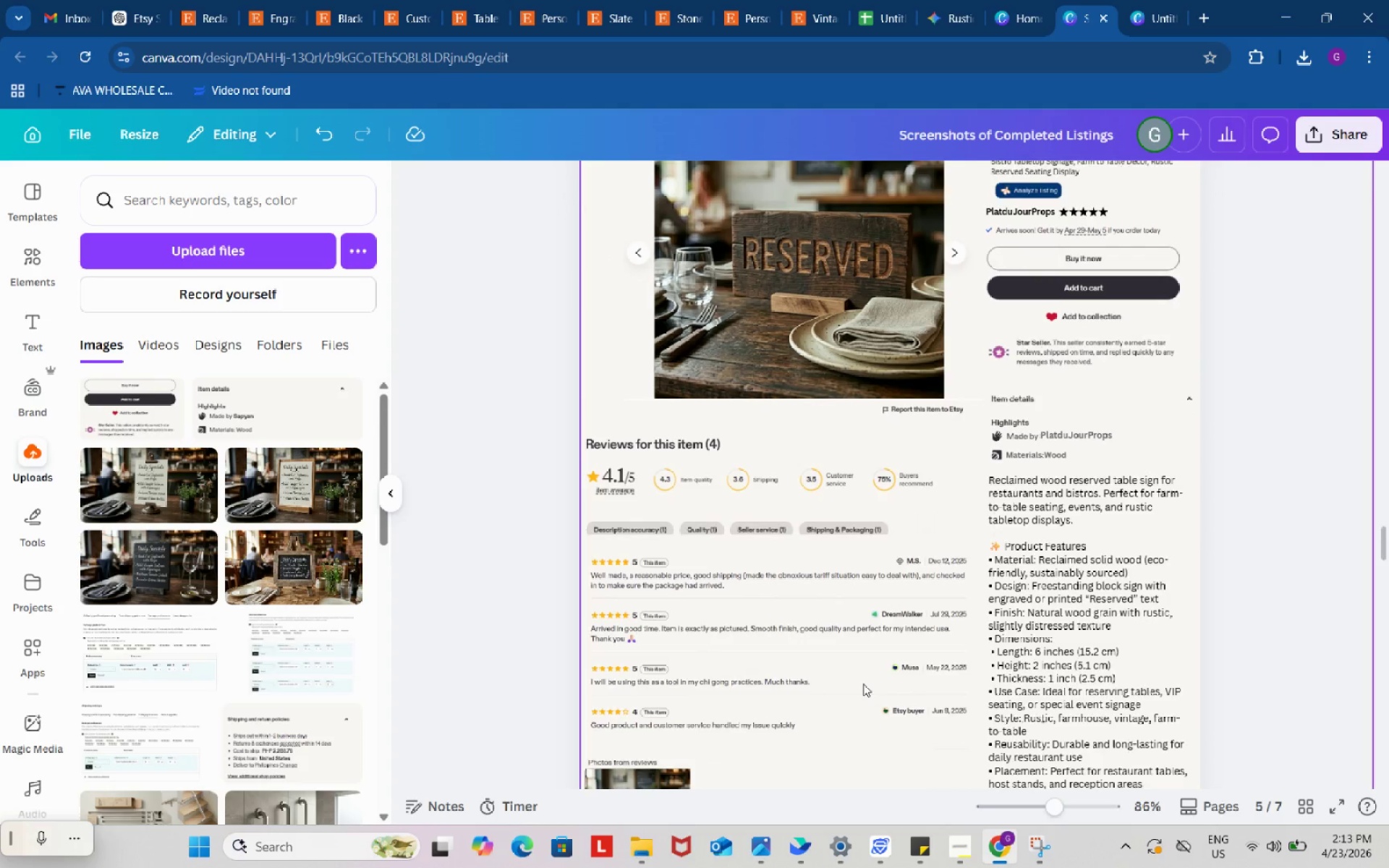 
key(Control+ControlLeft)
 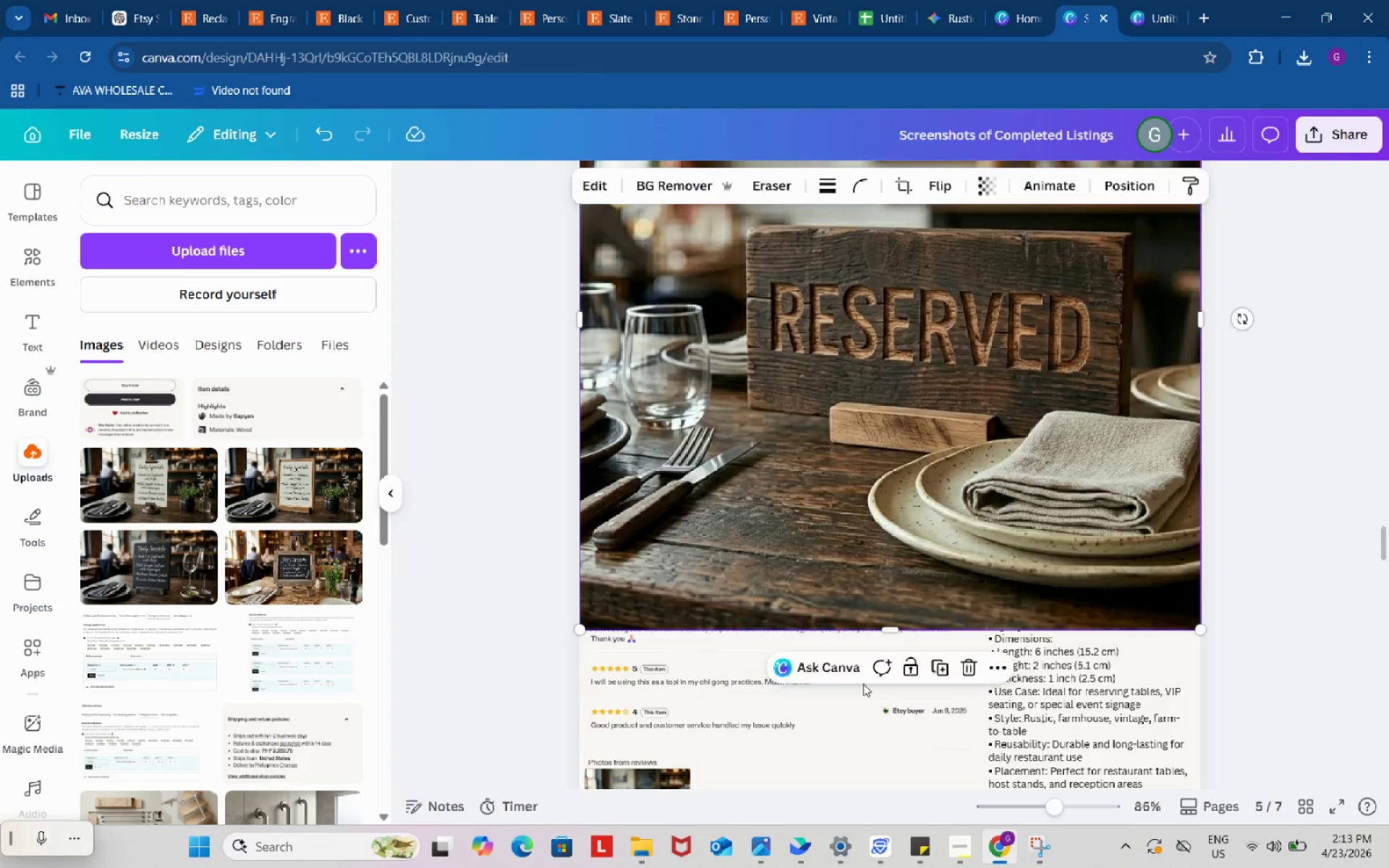 
key(Control+V)
 